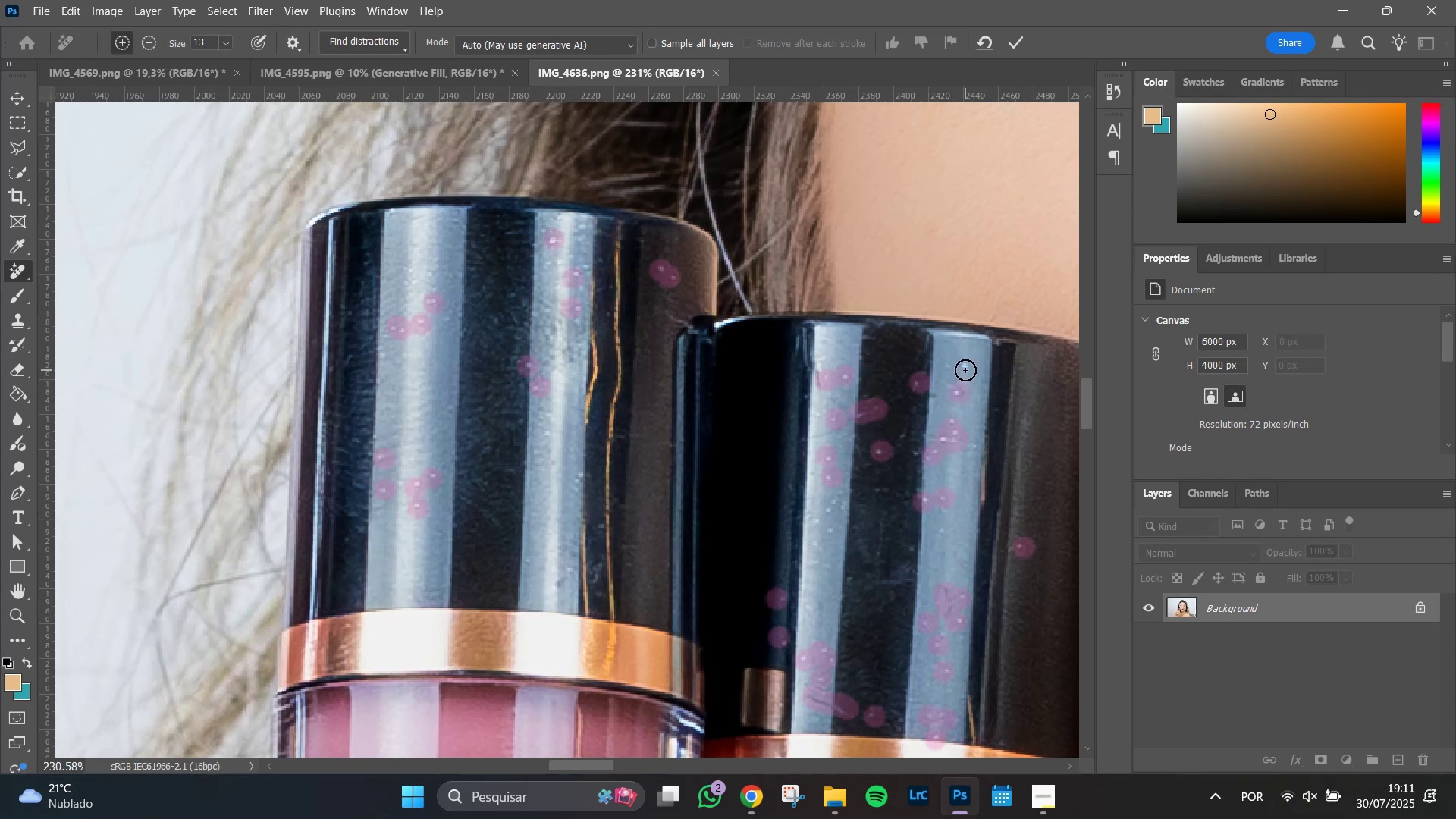 
double_click([965, 370])
 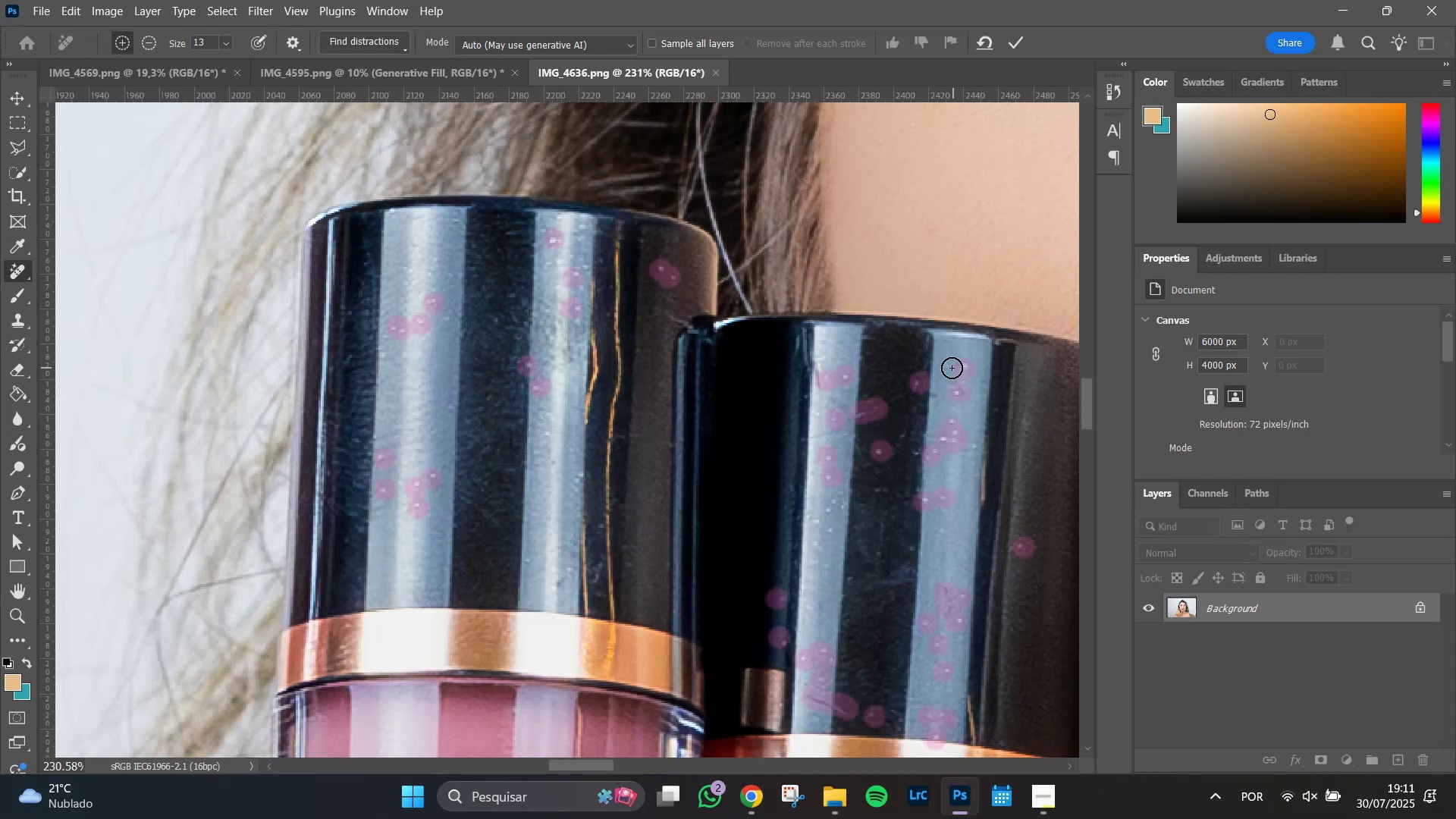 
left_click([951, 368])
 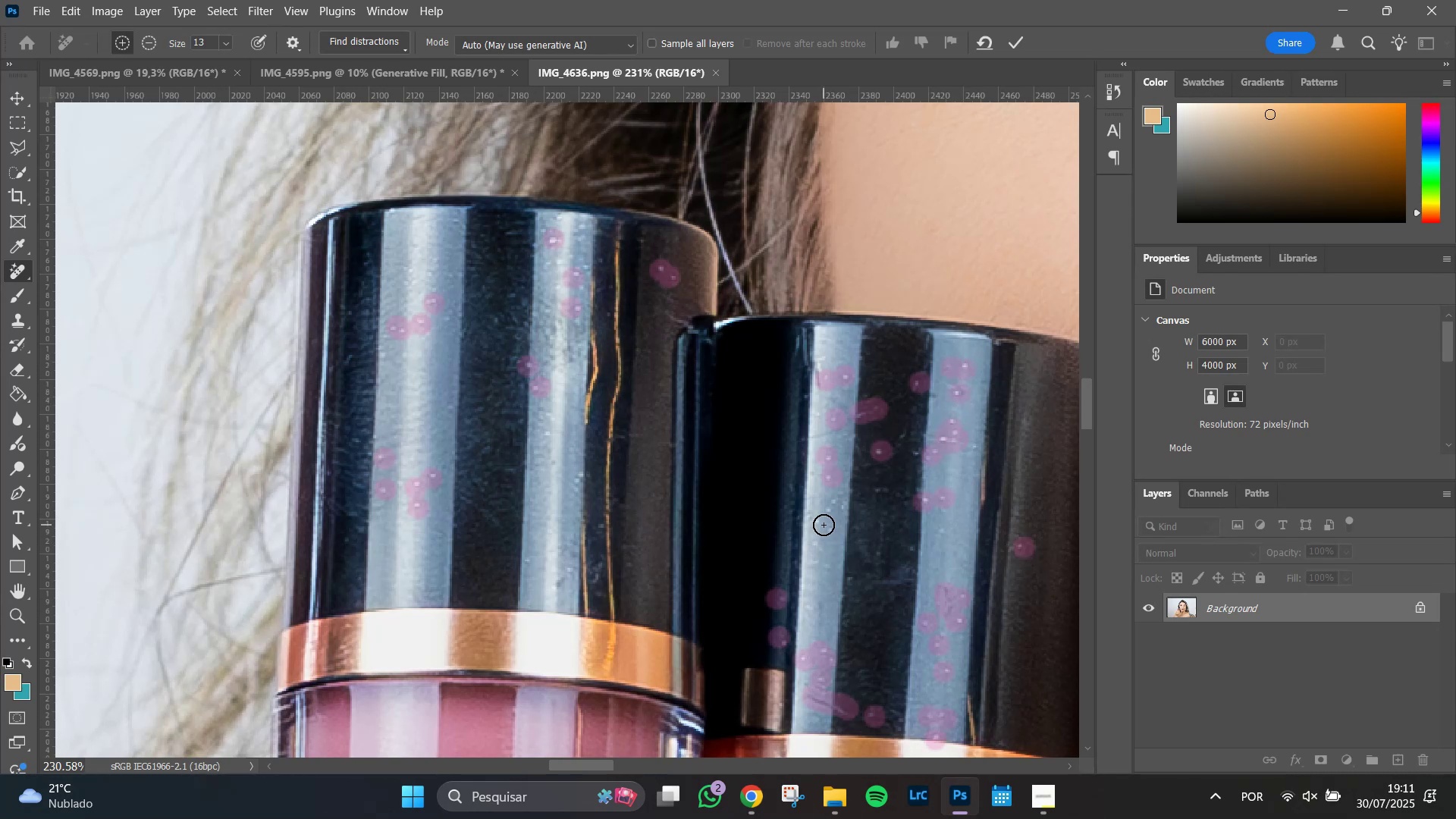 
left_click([822, 522])
 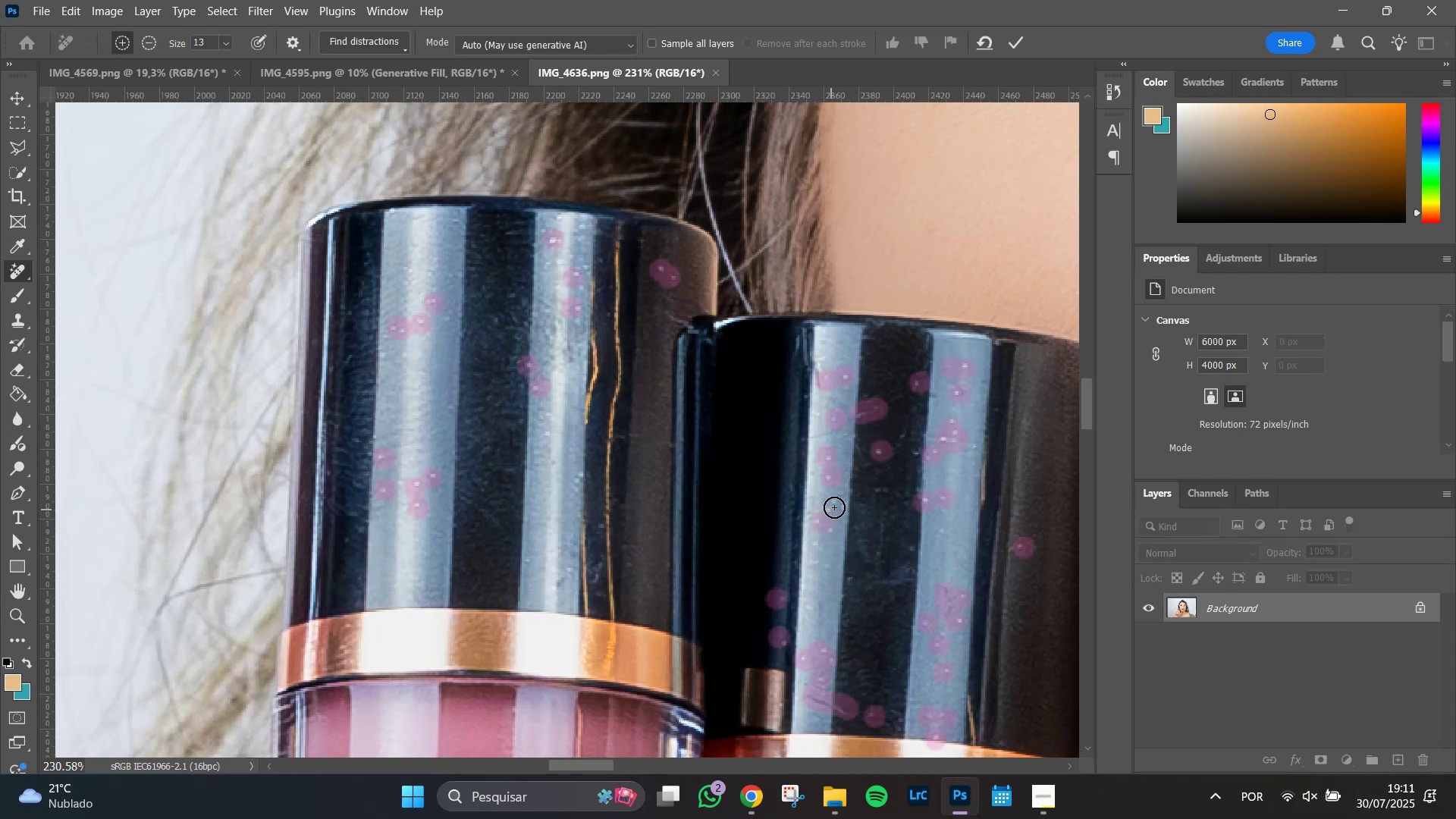 
left_click_drag(start_coordinate=[835, 507], to_coordinate=[831, 509])
 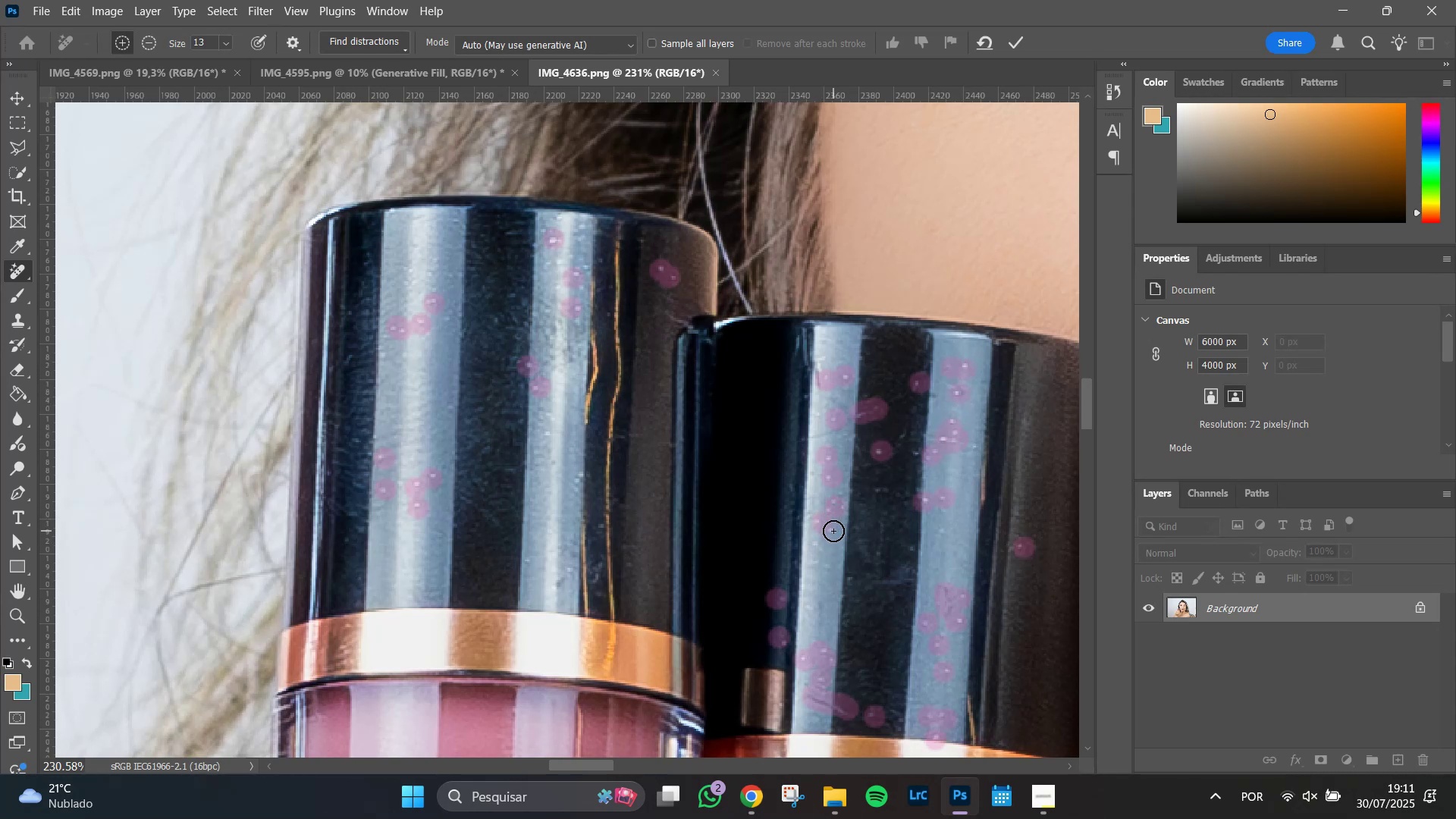 
left_click([833, 532])
 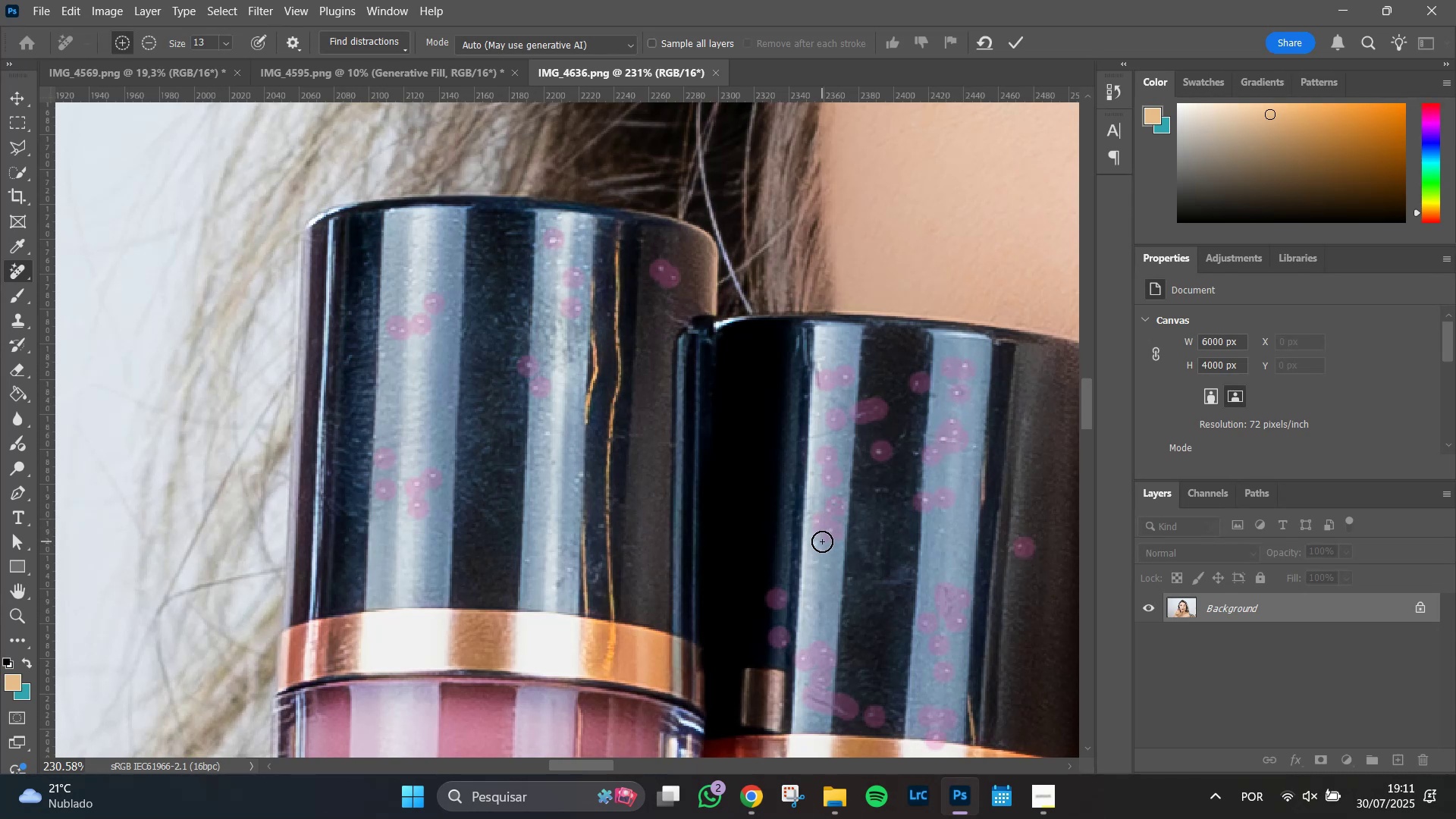 
left_click([820, 541])
 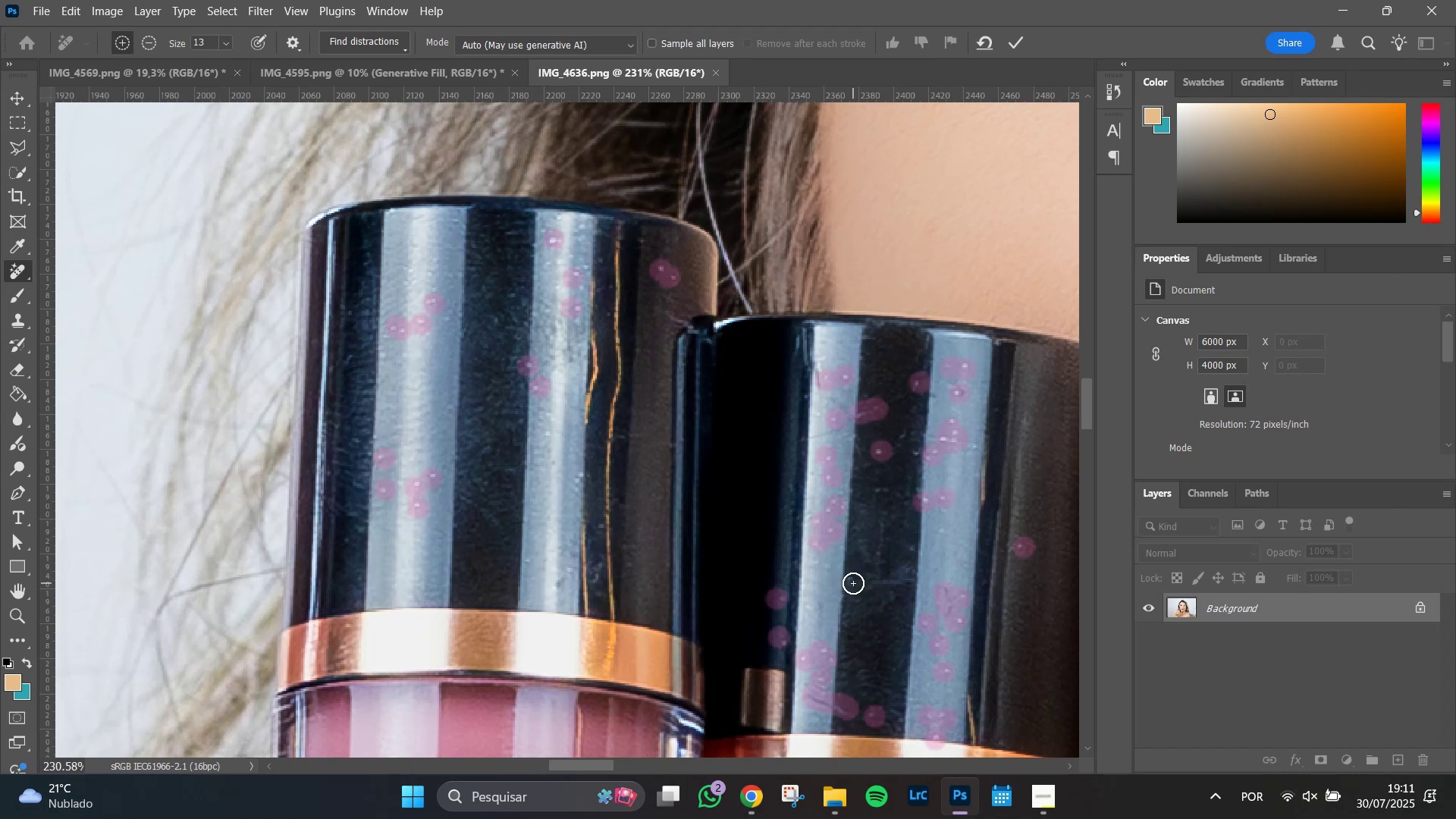 
left_click([849, 582])
 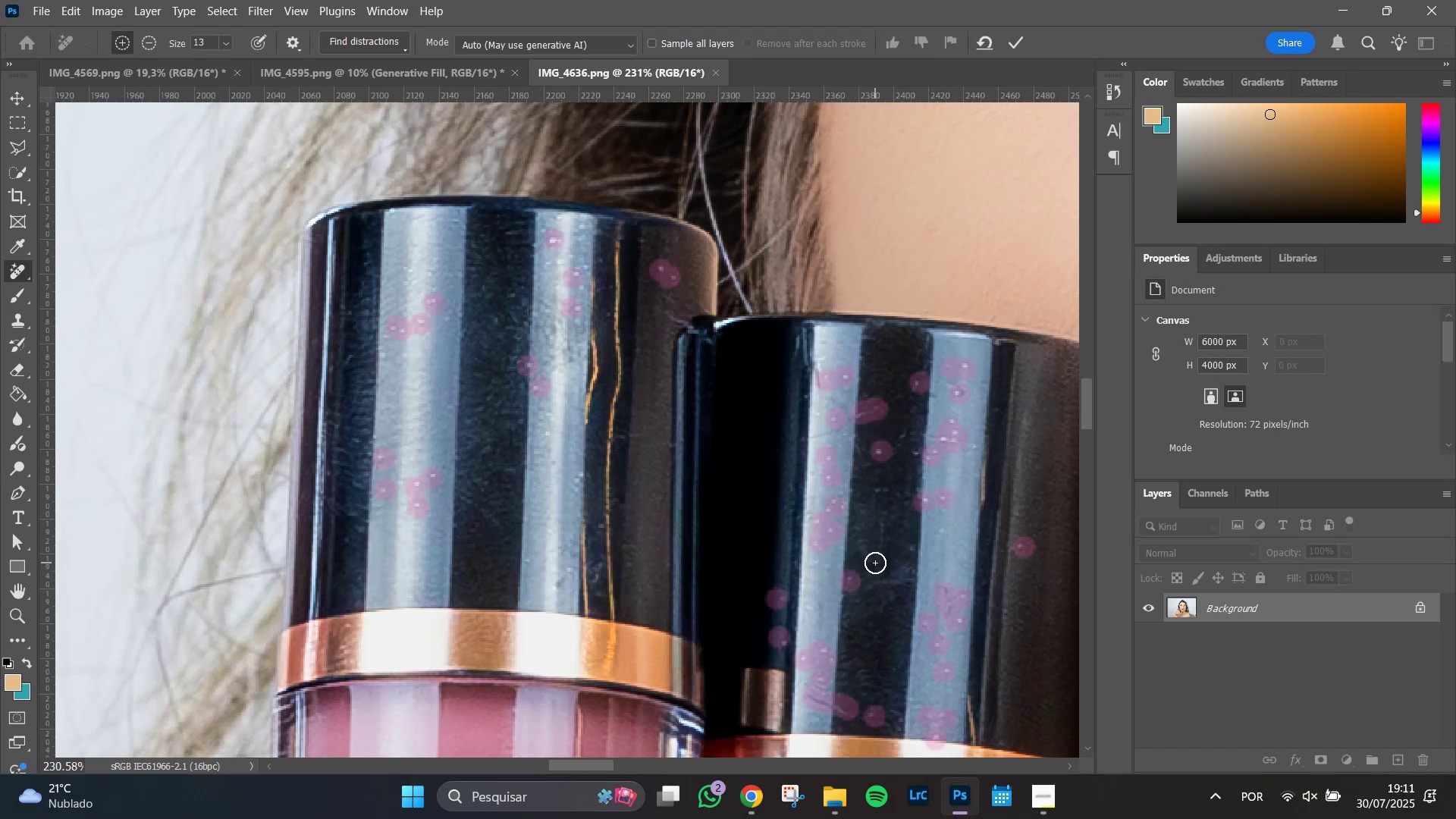 
left_click_drag(start_coordinate=[878, 560], to_coordinate=[882, 524])
 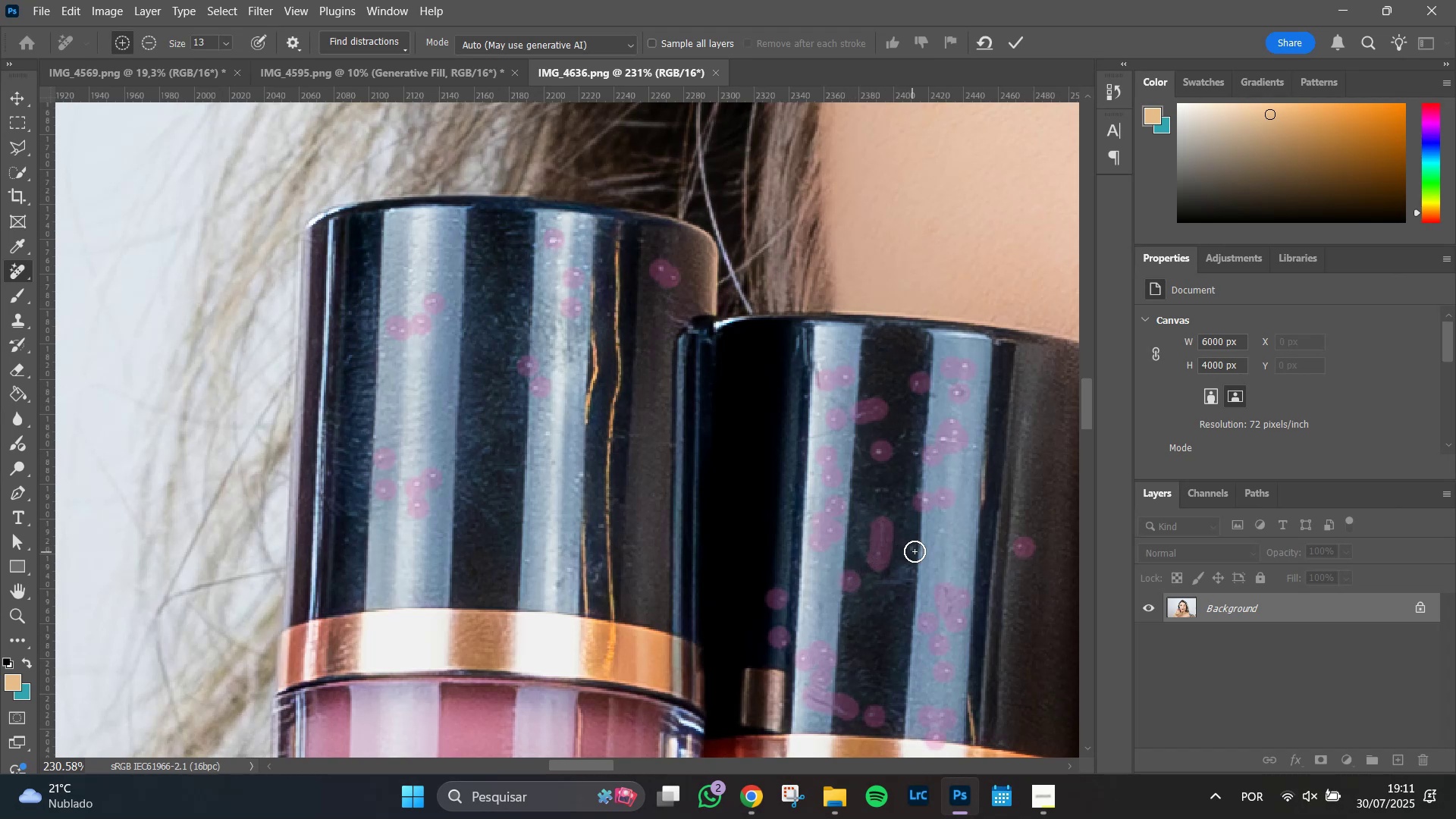 
left_click([915, 551])
 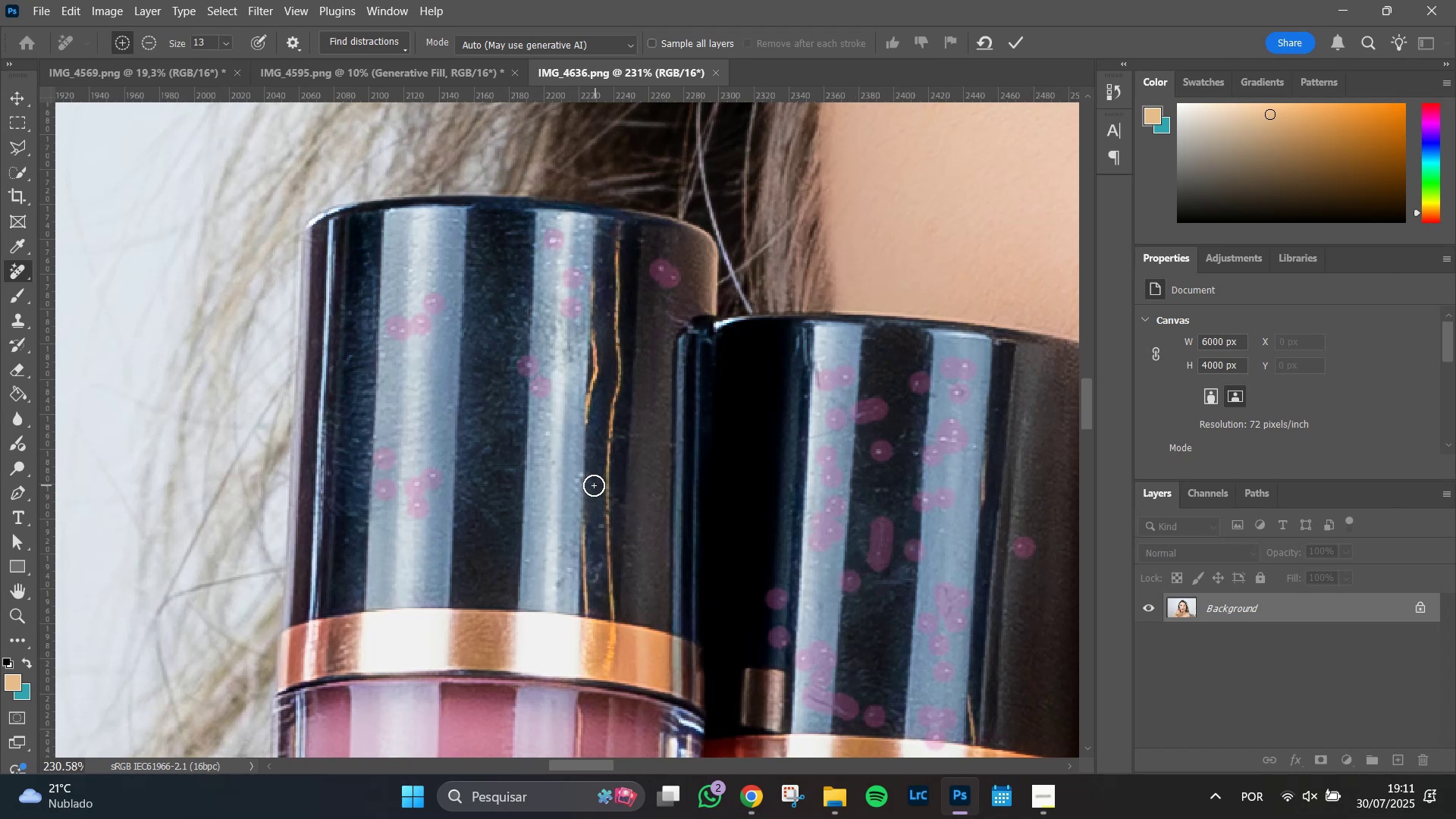 
left_click_drag(start_coordinate=[583, 477], to_coordinate=[575, 485])
 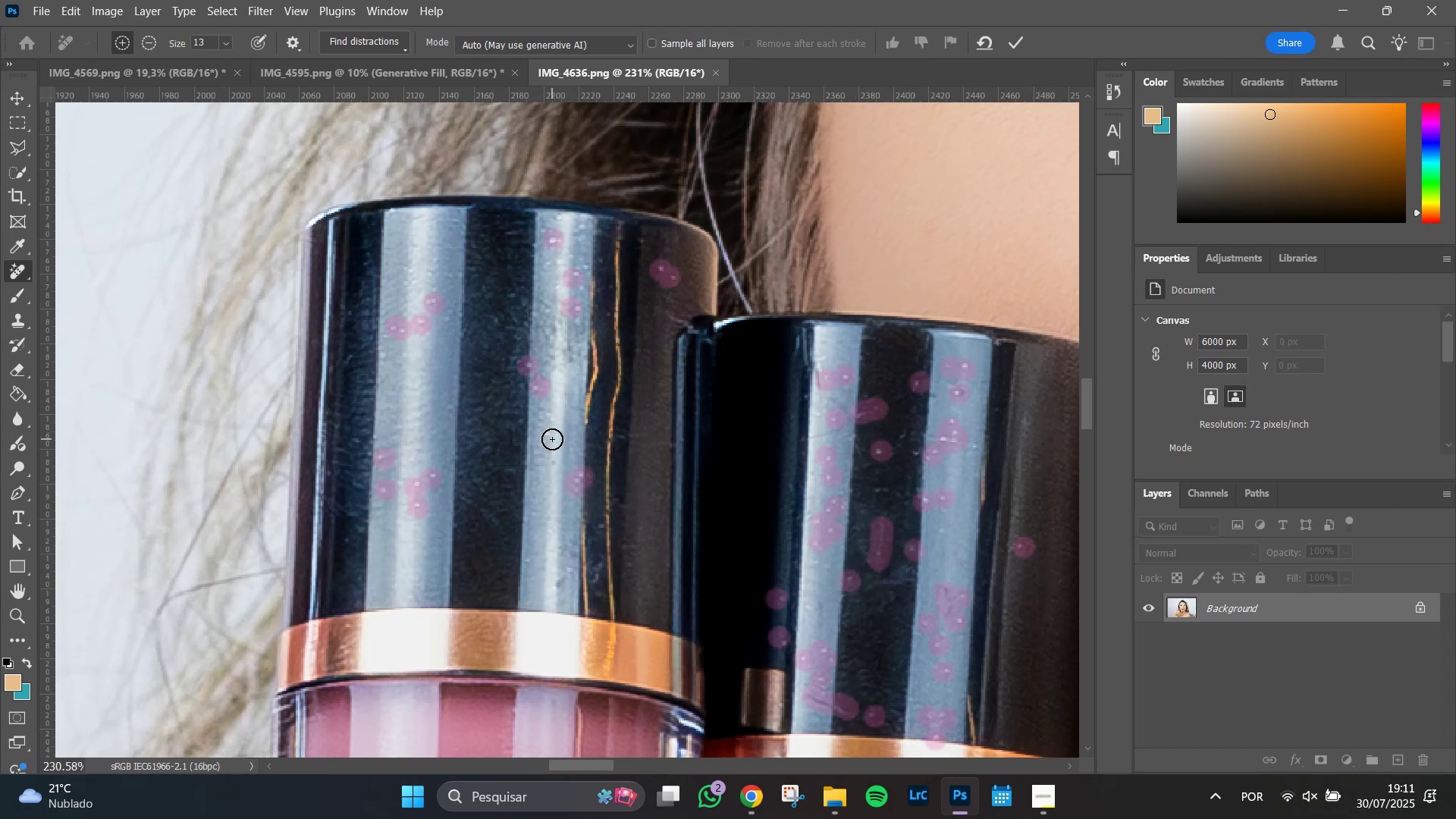 
left_click([552, 439])
 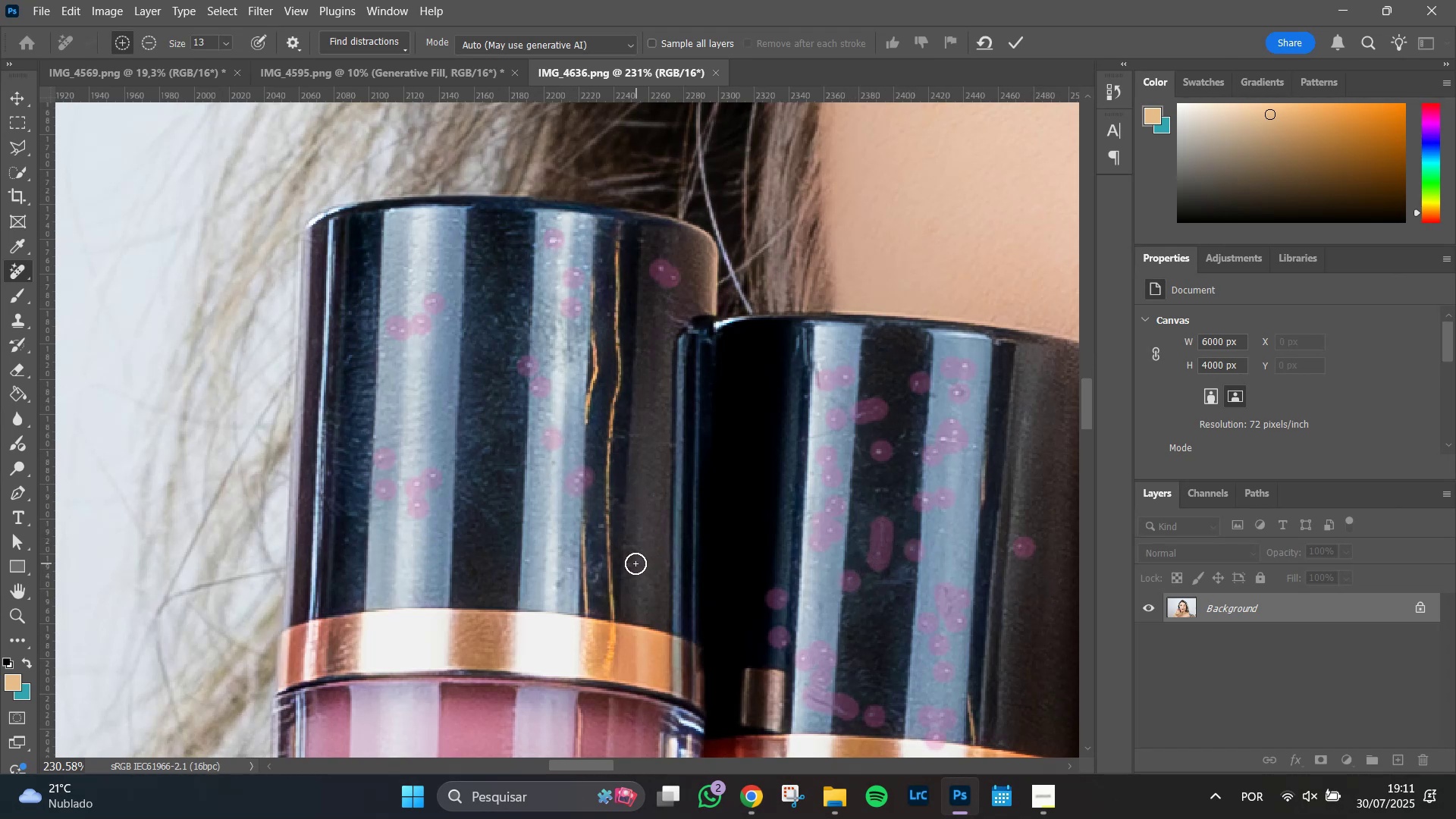 
left_click([635, 563])
 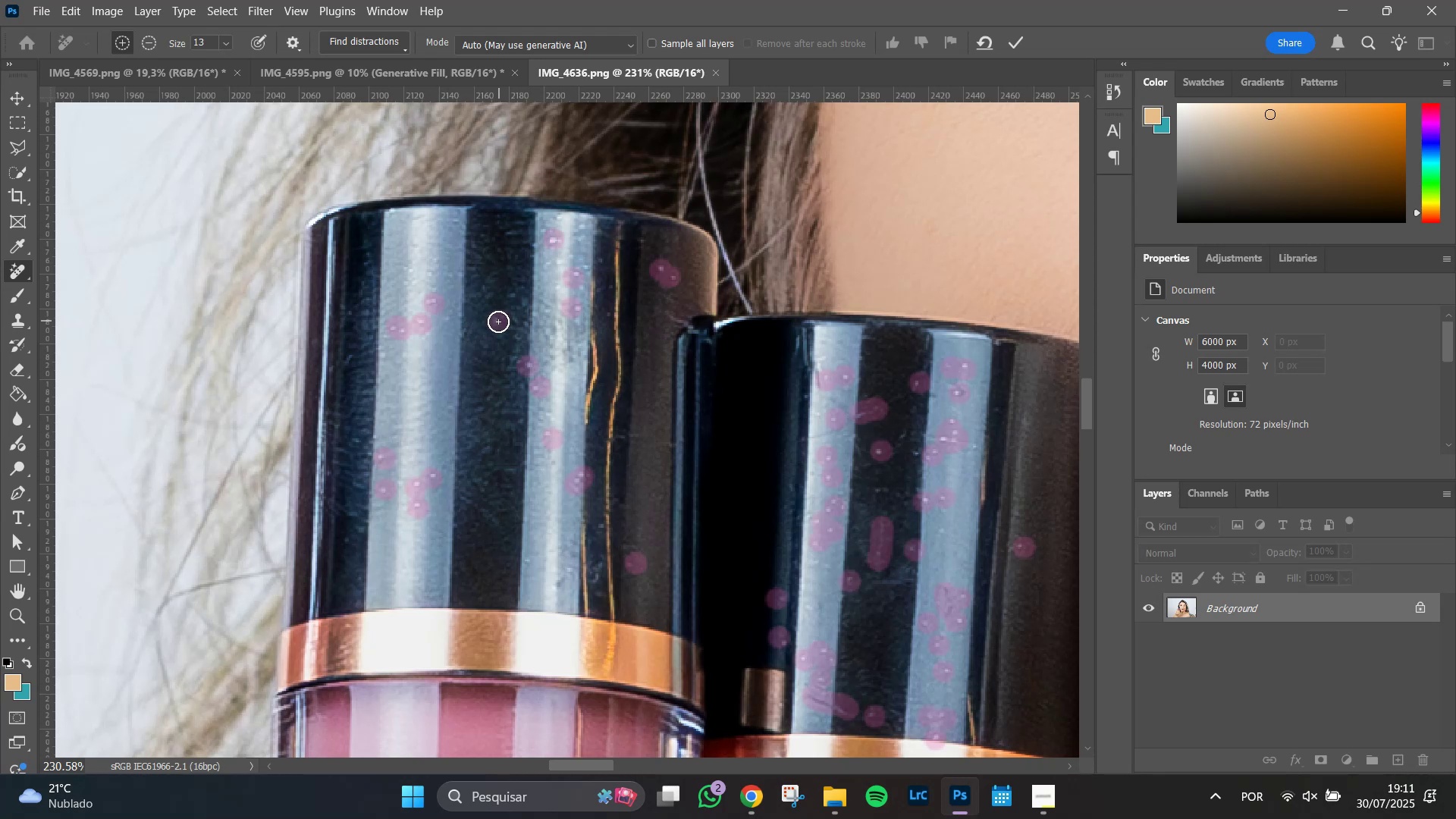 
left_click_drag(start_coordinate=[515, 291], to_coordinate=[515, 295])
 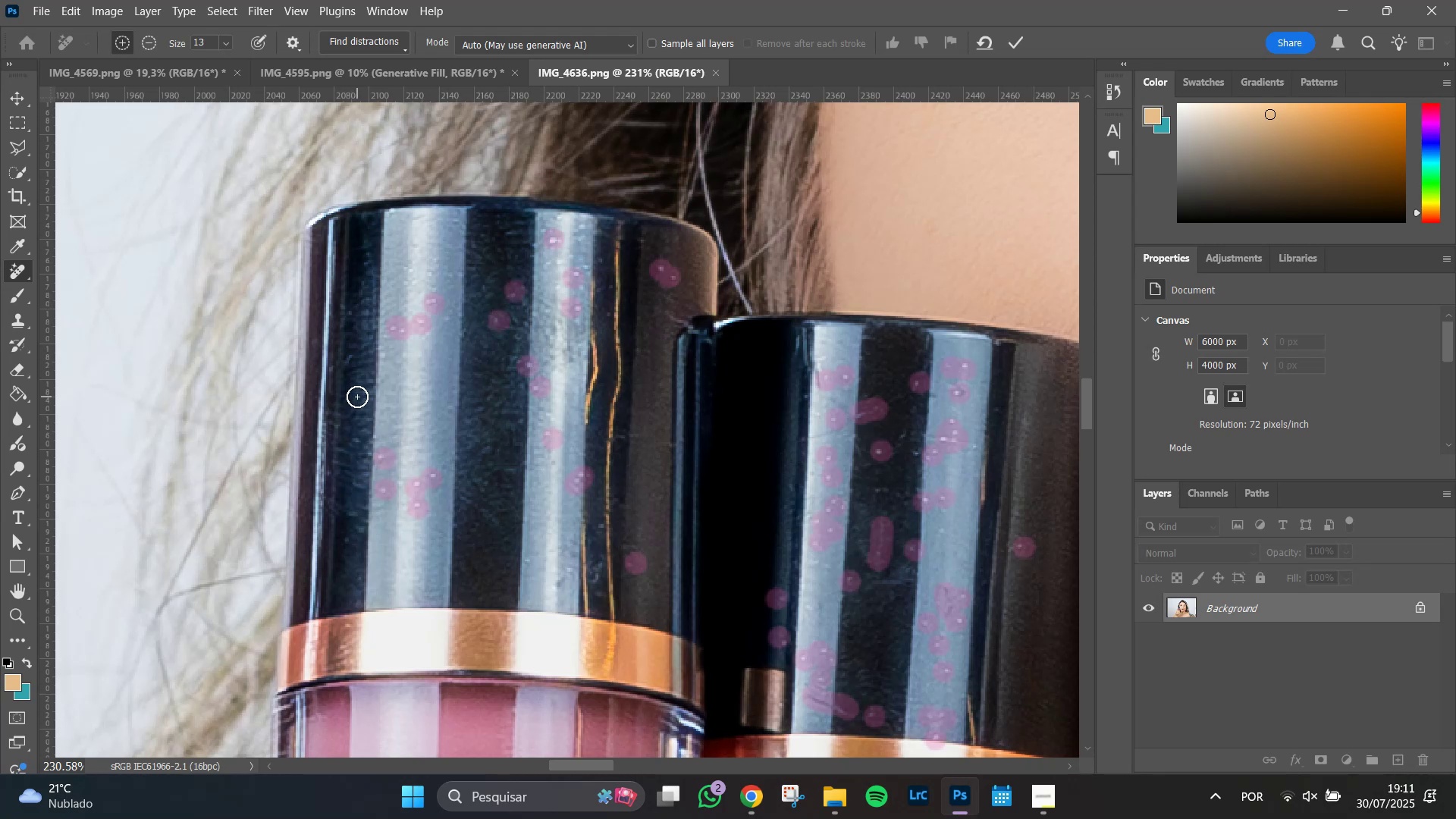 
left_click_drag(start_coordinate=[353, 359], to_coordinate=[346, 367])
 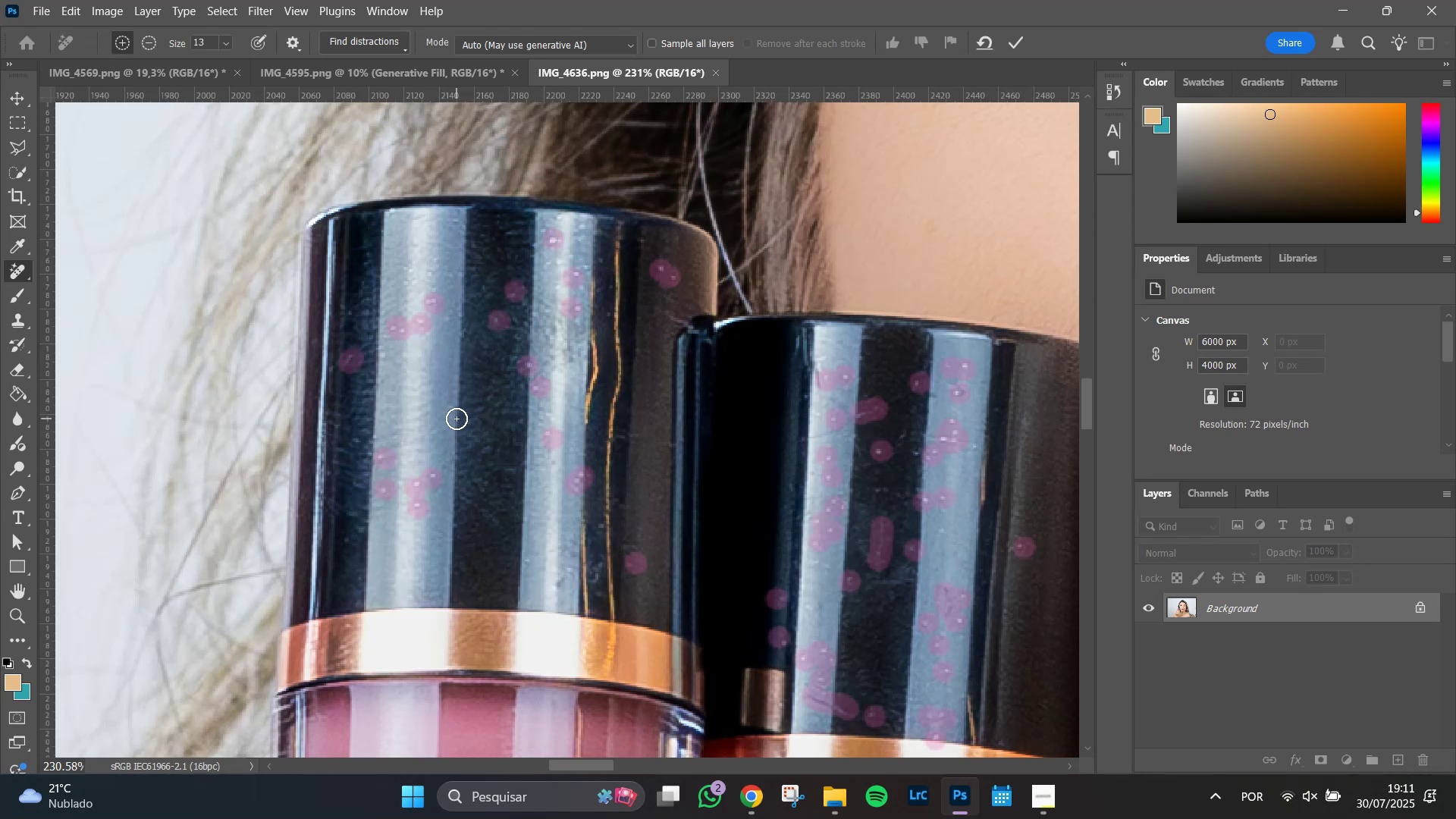 
key(Enter)
 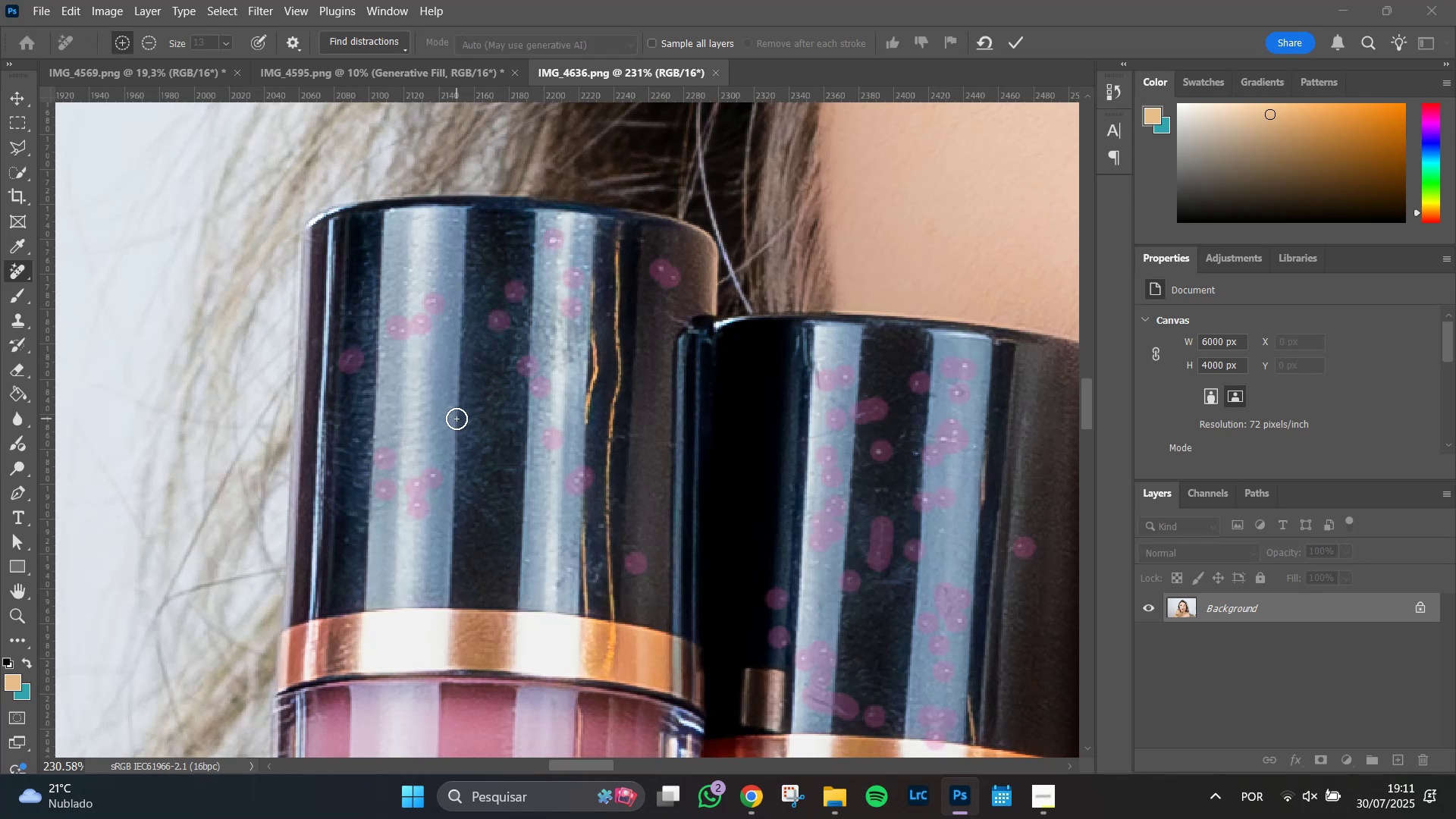 
scroll: coordinate [457, 419], scroll_direction: up, amount: 1.0
 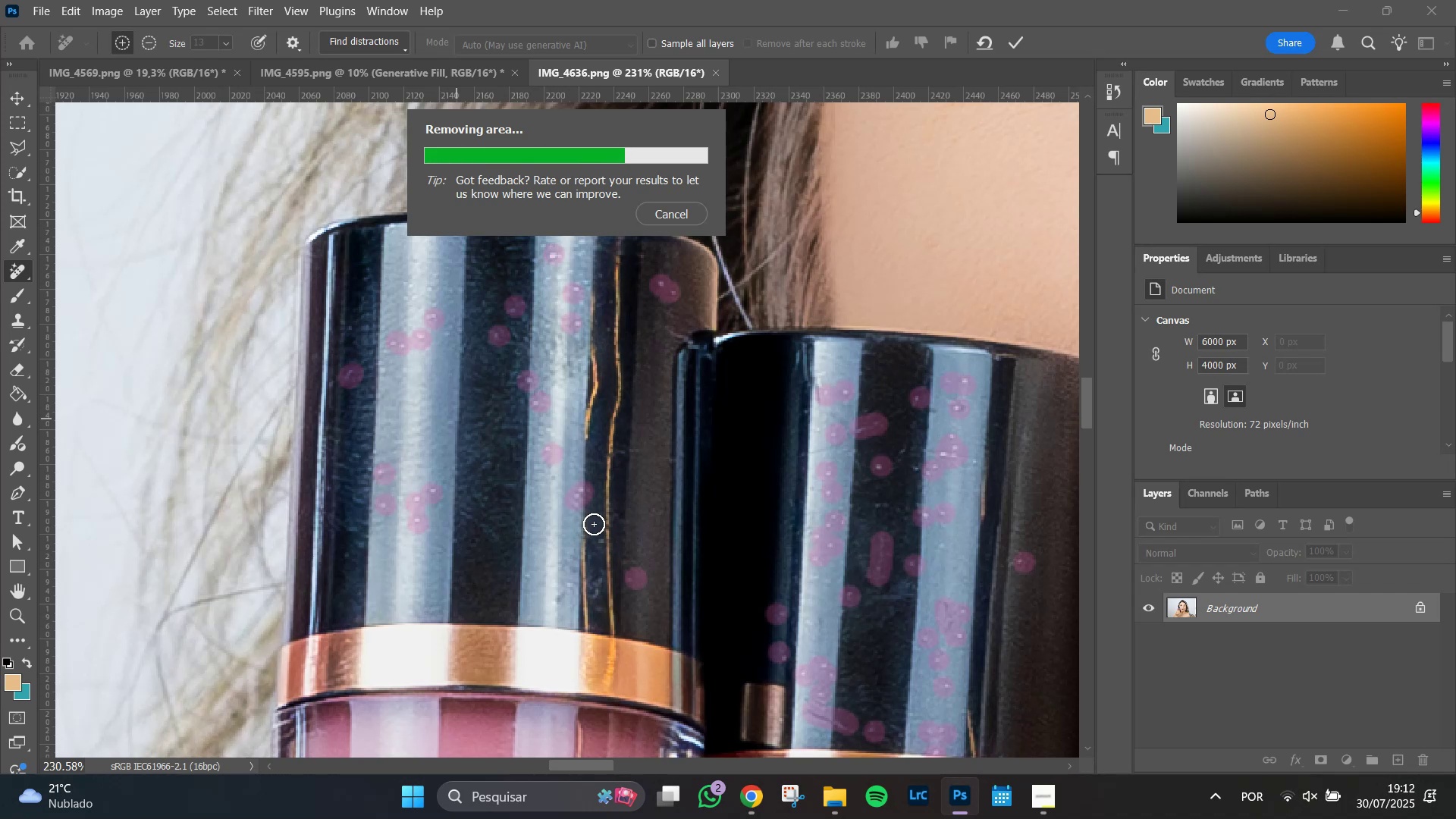 
wait(9.37)
 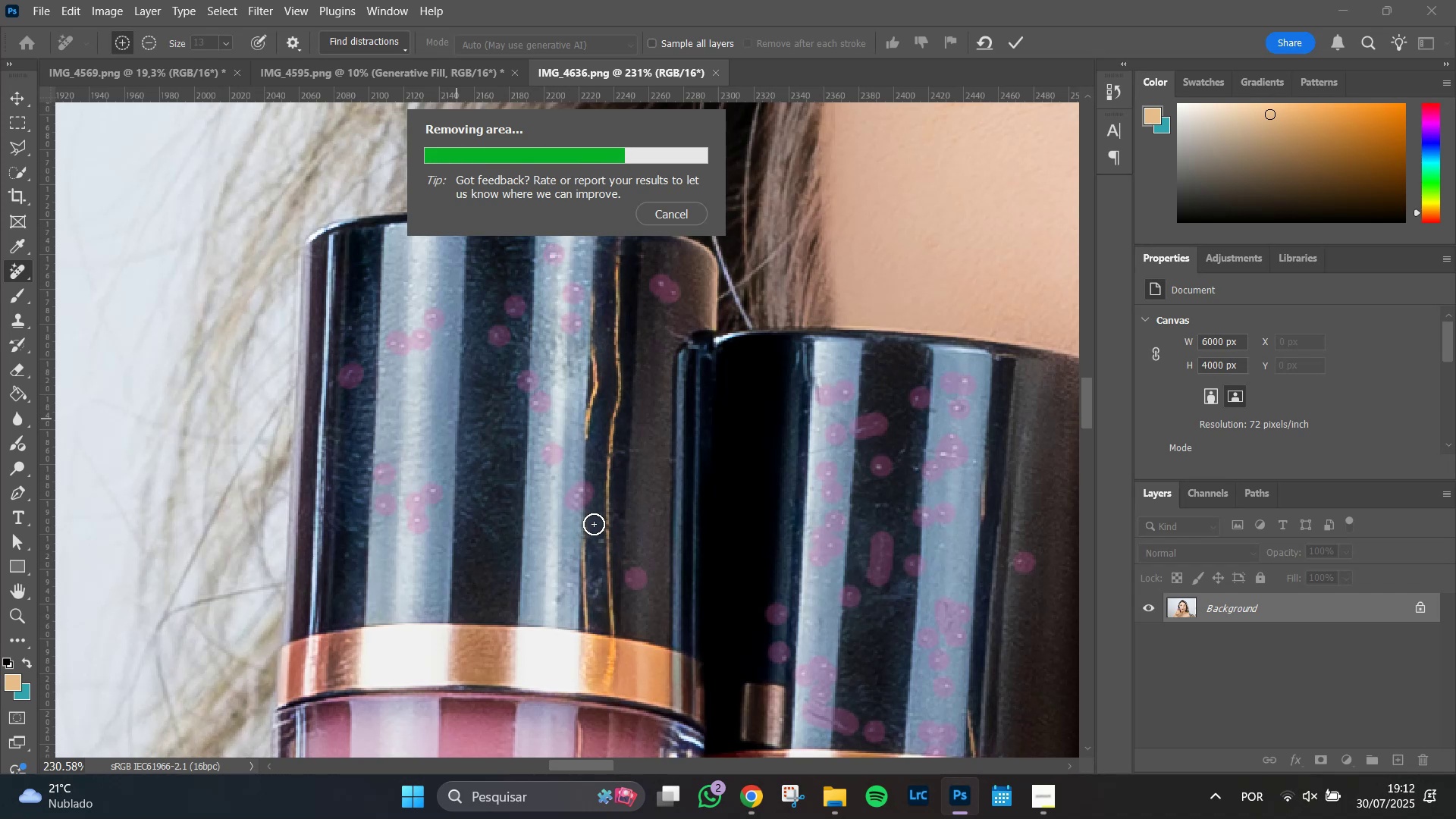 
hold_key(key=Space, duration=1.51)
 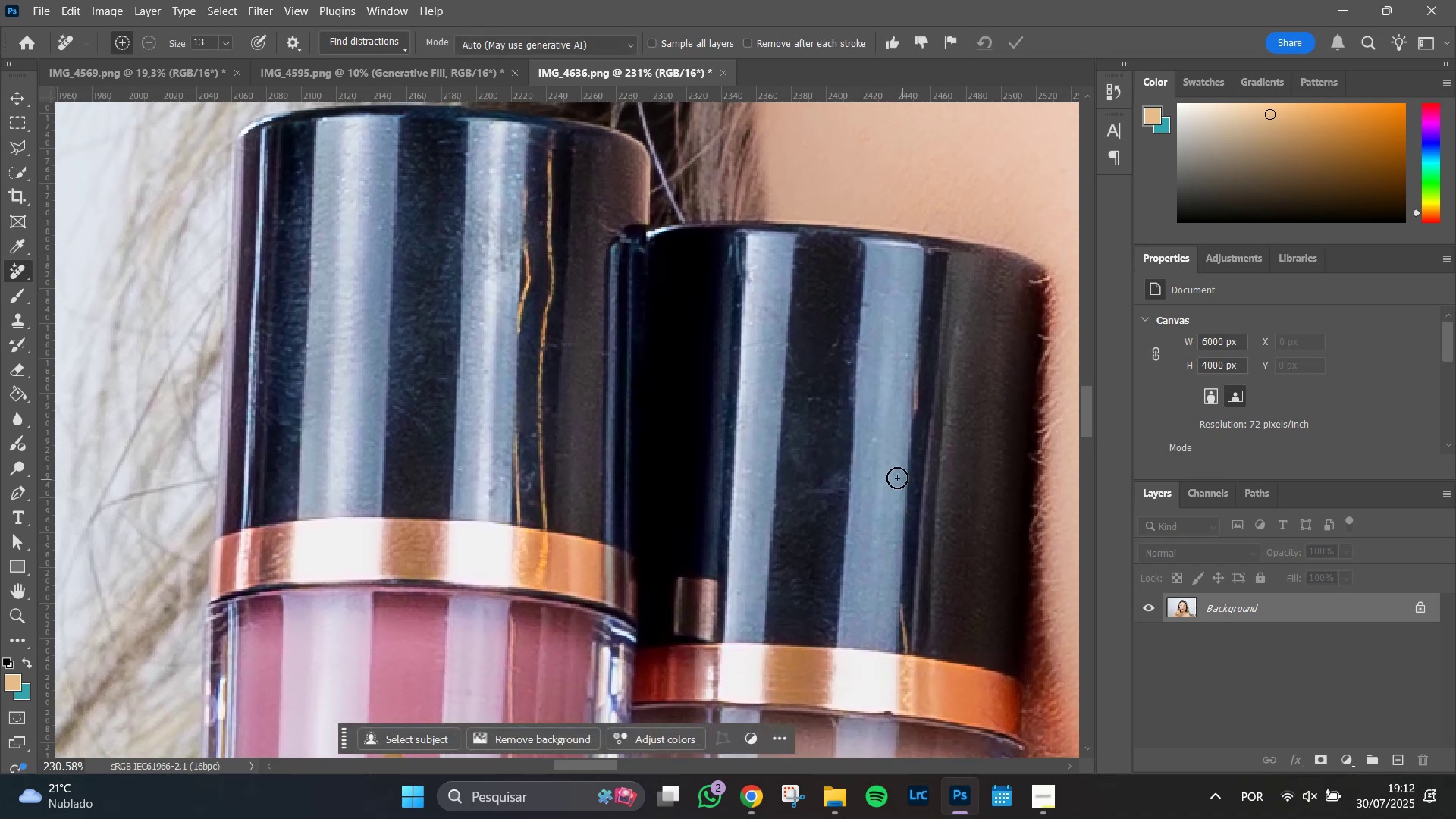 
left_click_drag(start_coordinate=[972, 586], to_coordinate=[905, 480])
 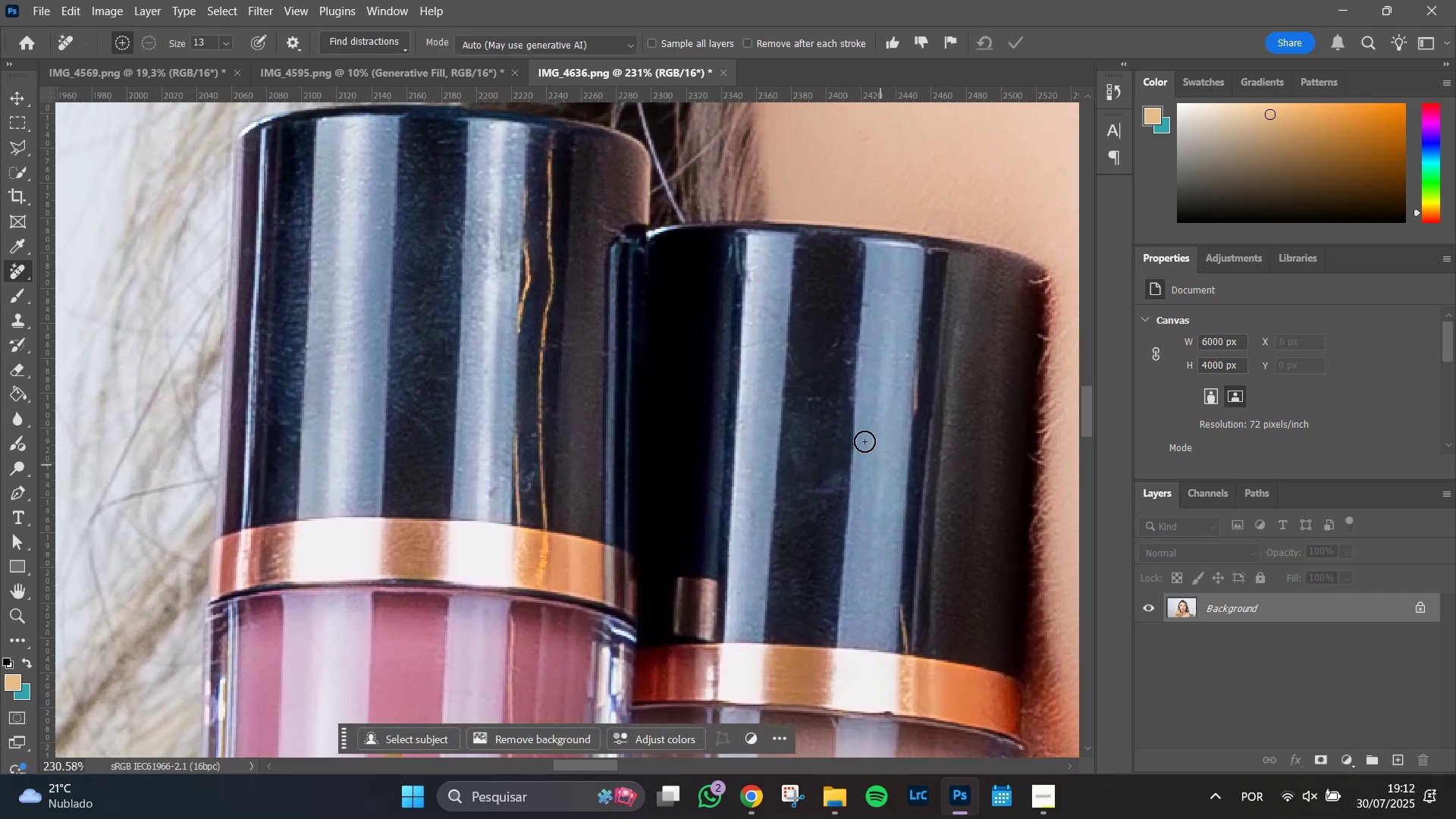 
hold_key(key=Space, duration=0.42)
 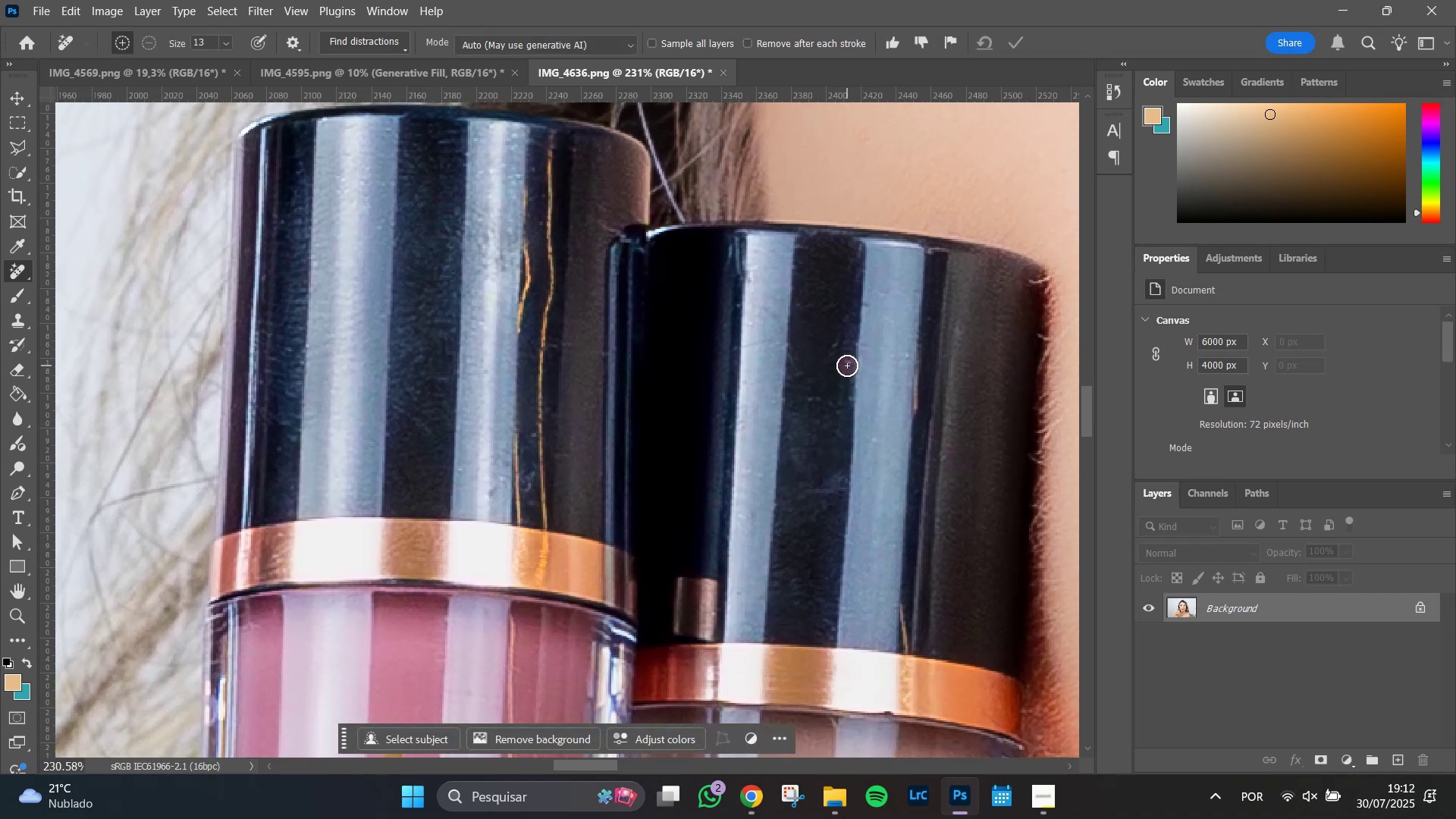 
left_click_drag(start_coordinate=[835, 344], to_coordinate=[835, 350])
 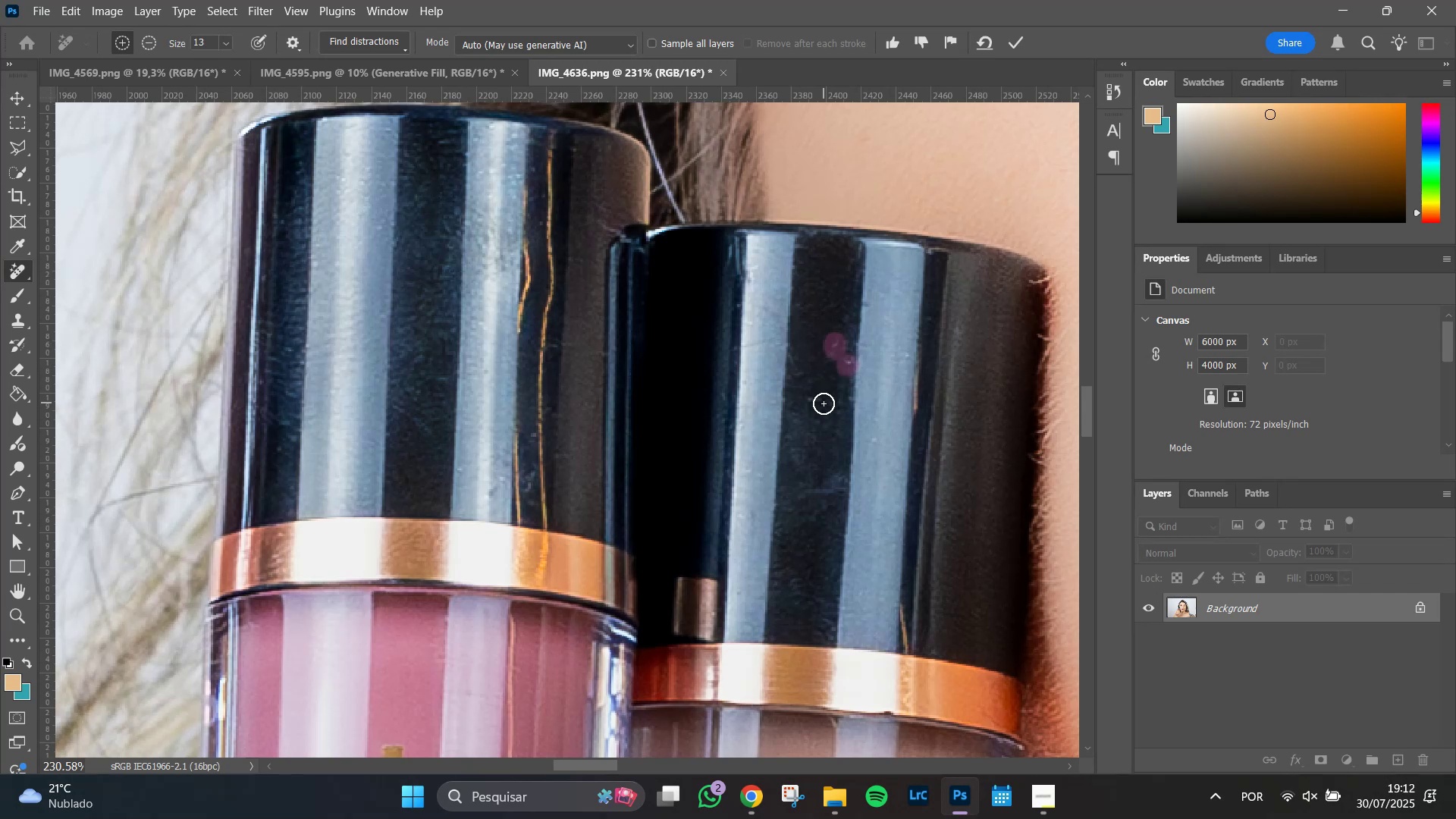 
left_click_drag(start_coordinate=[819, 400], to_coordinate=[803, 401])
 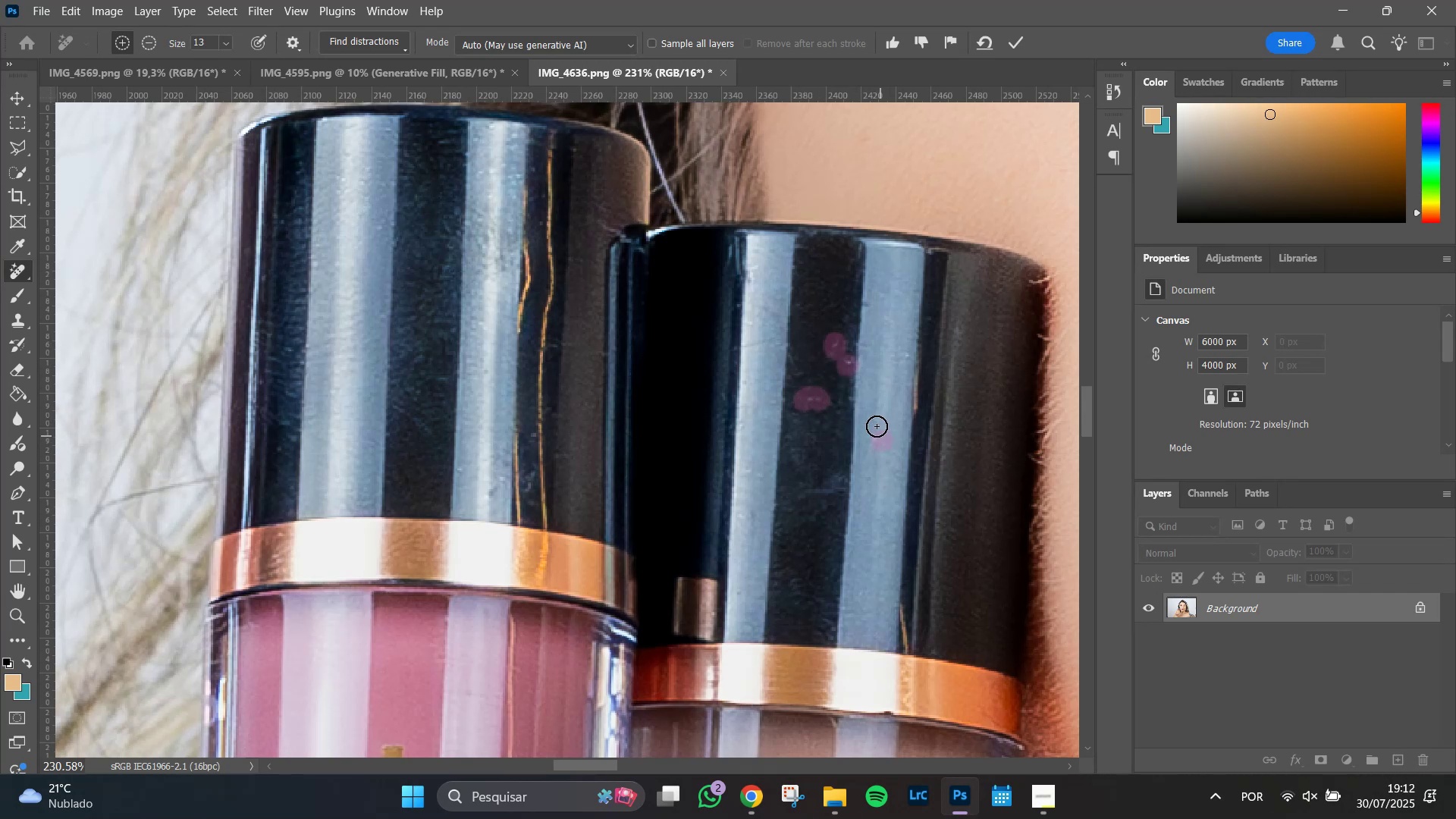 
double_click([874, 413])
 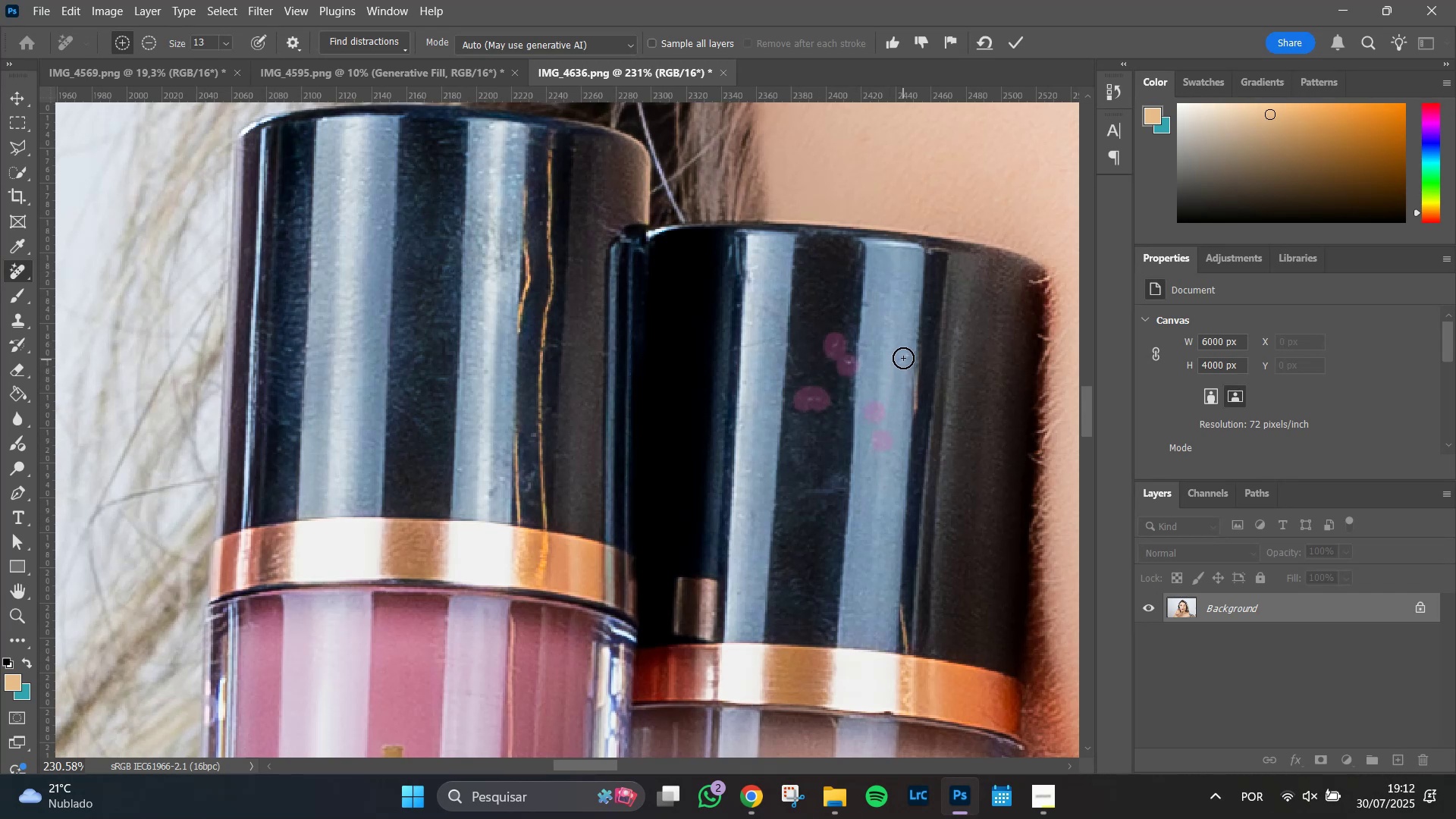 
left_click([903, 358])
 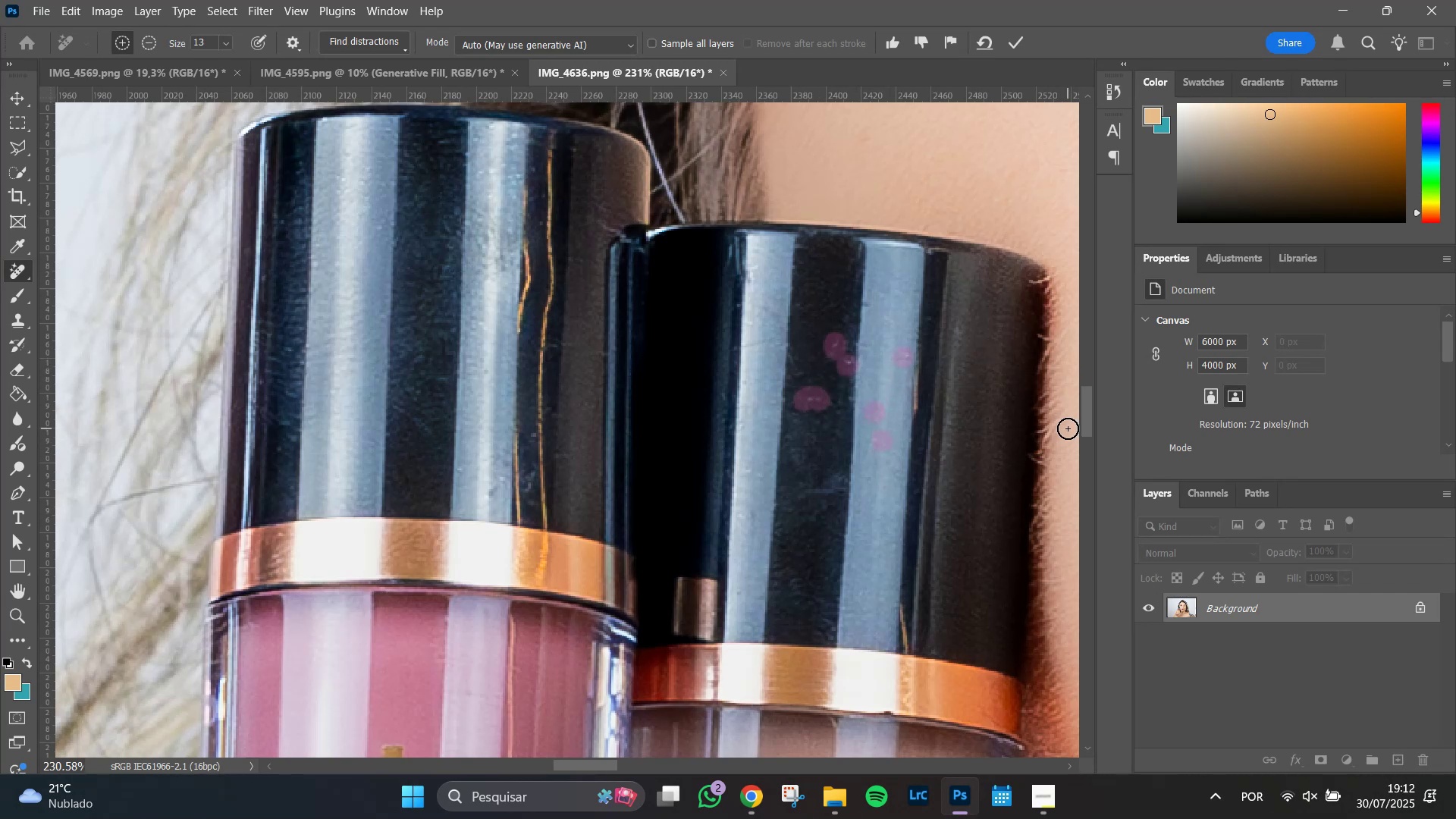 
key(Enter)
 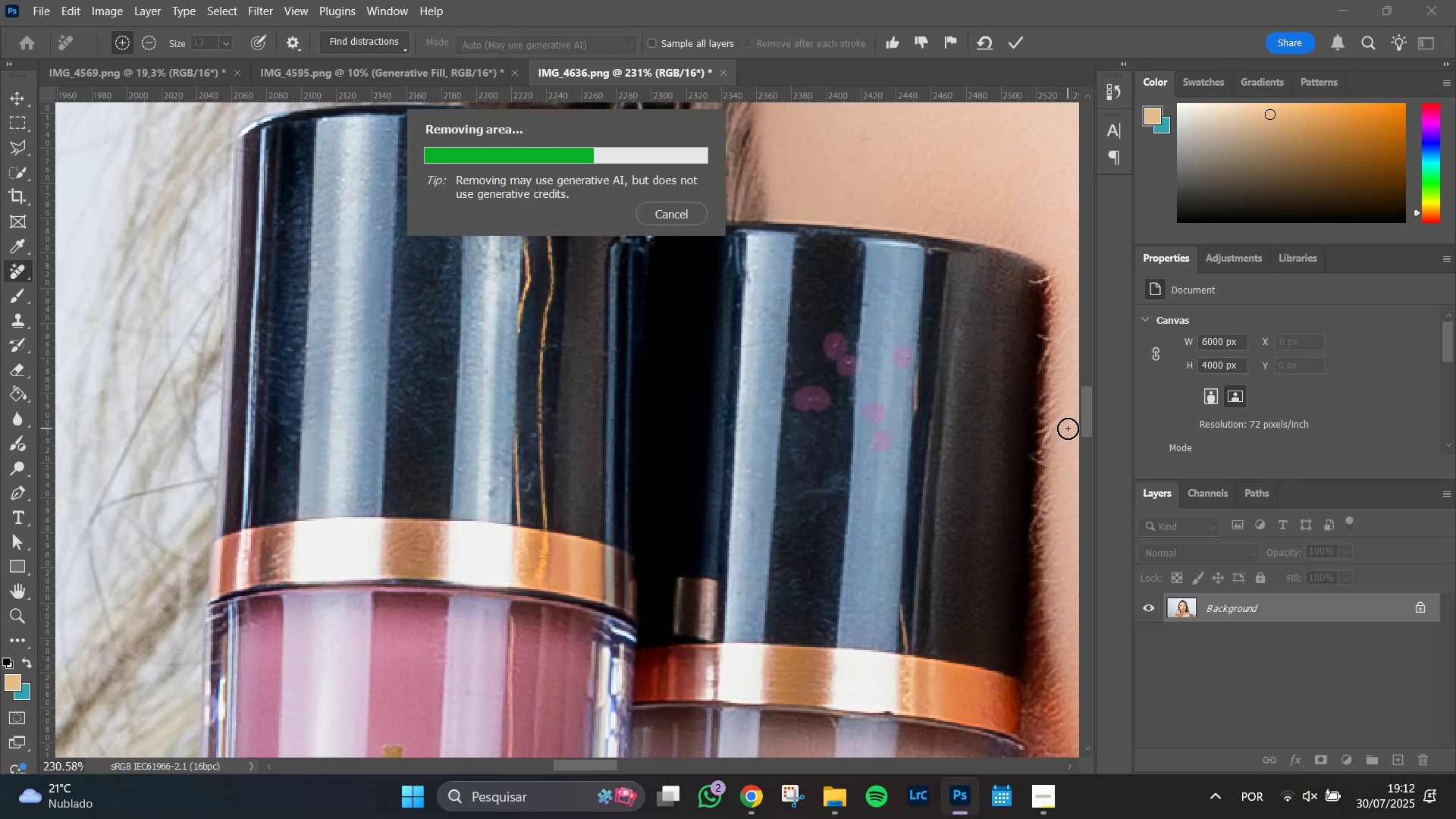 
wait(8.25)
 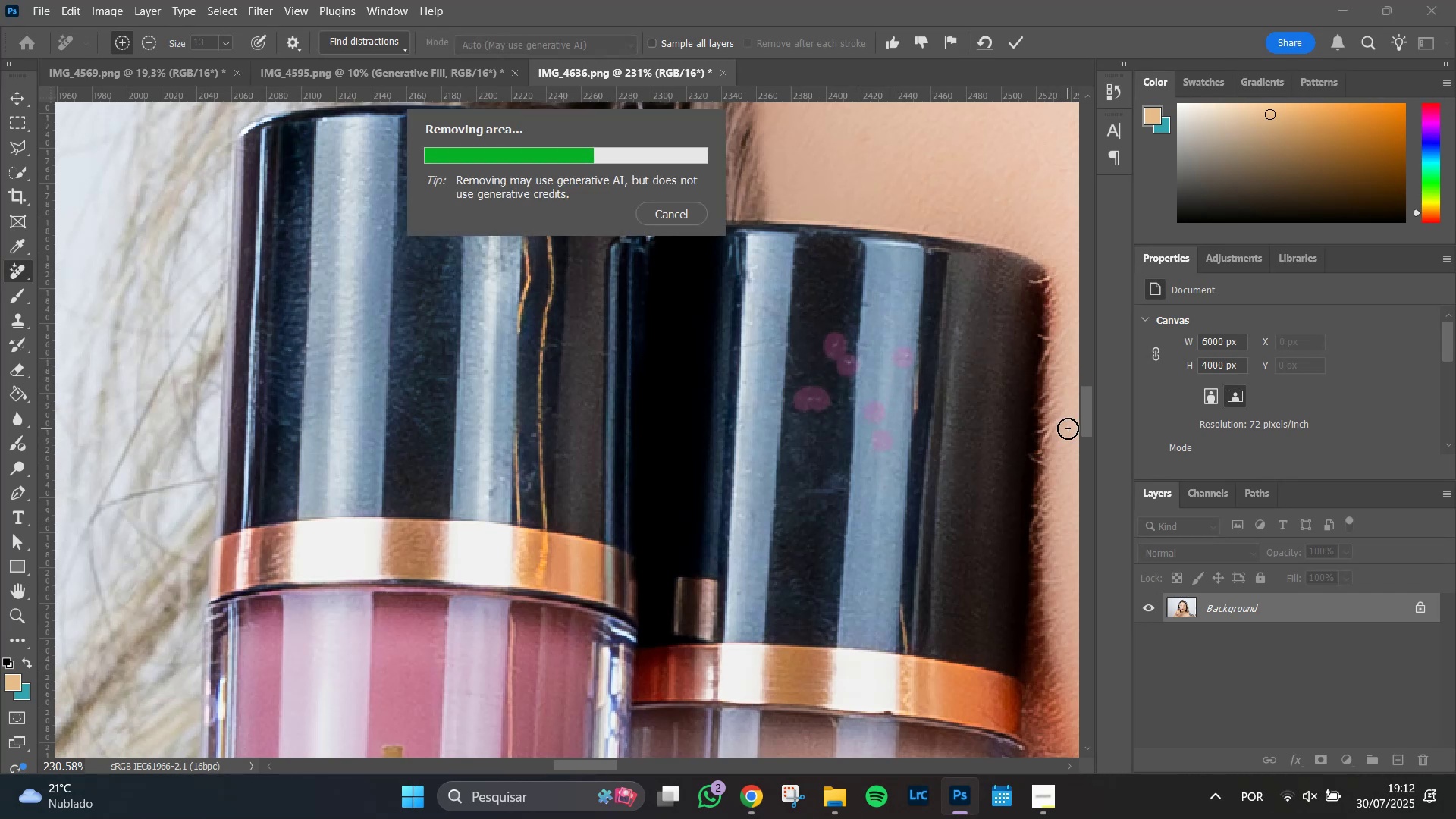 
hold_key(key=AltLeft, duration=0.41)
scroll: coordinate [799, 503], scroll_direction: down, amount: 2.0
 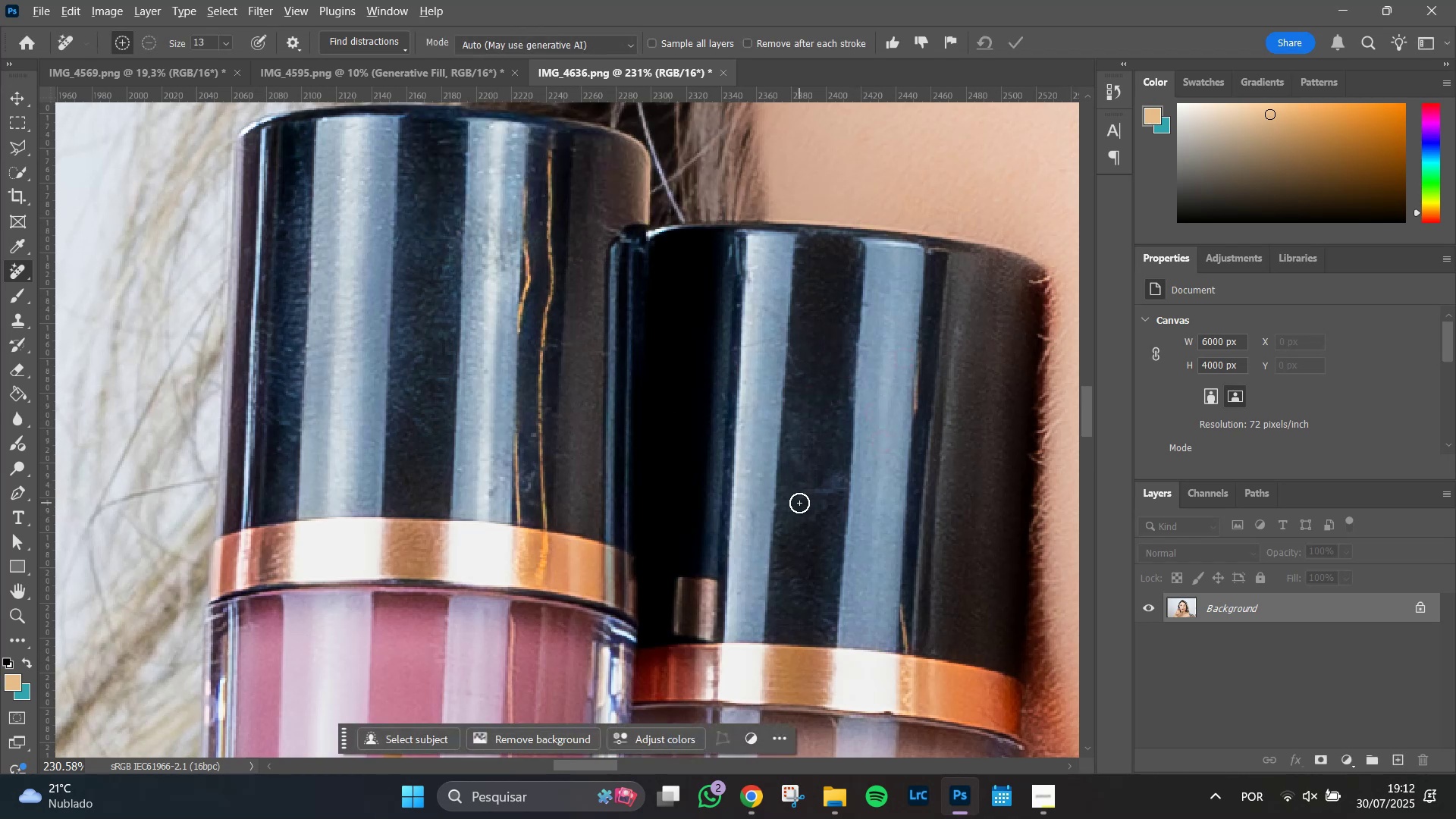 
hold_key(key=Space, duration=0.47)
 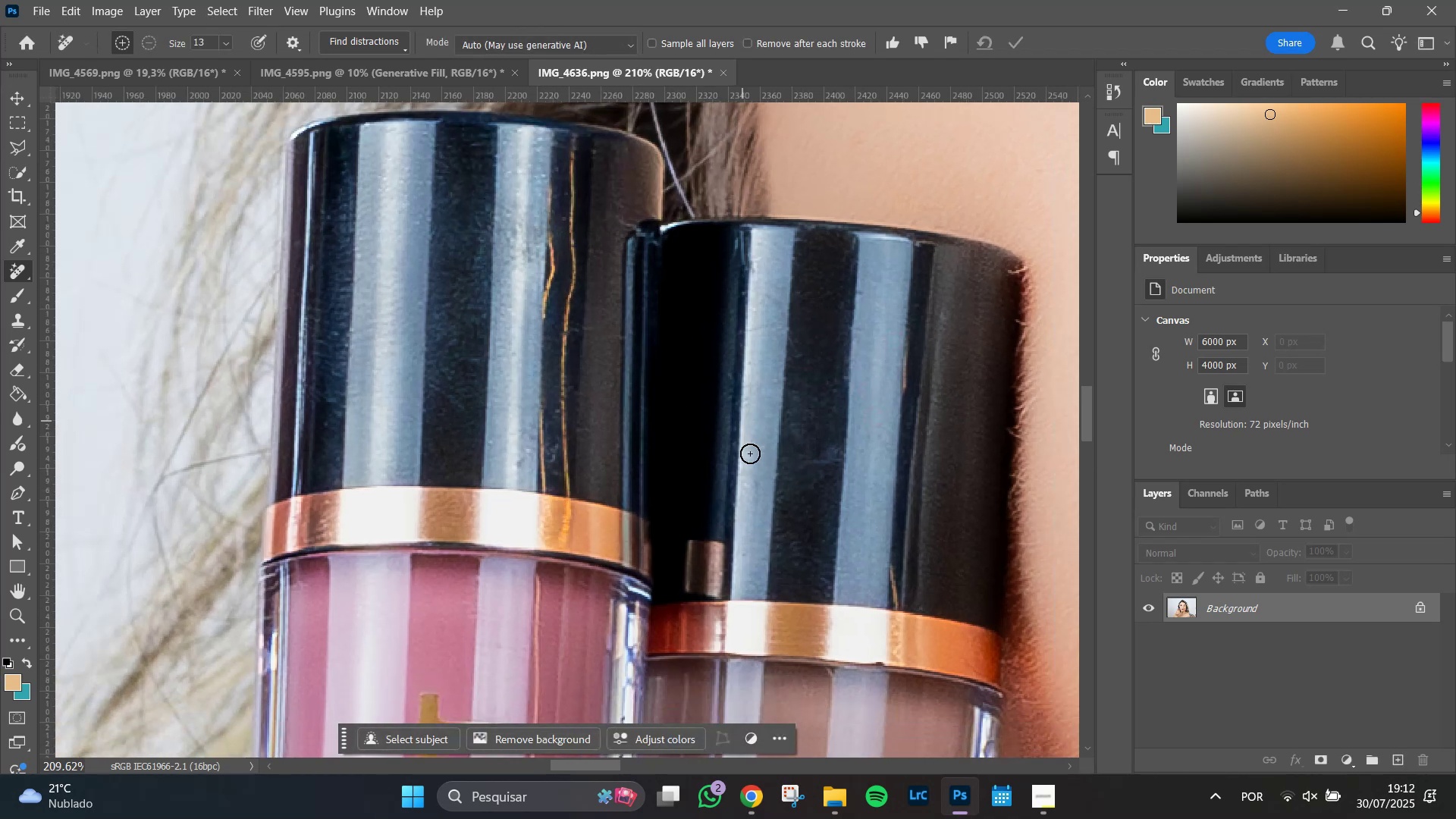 
hold_key(key=Space, duration=1.51)
 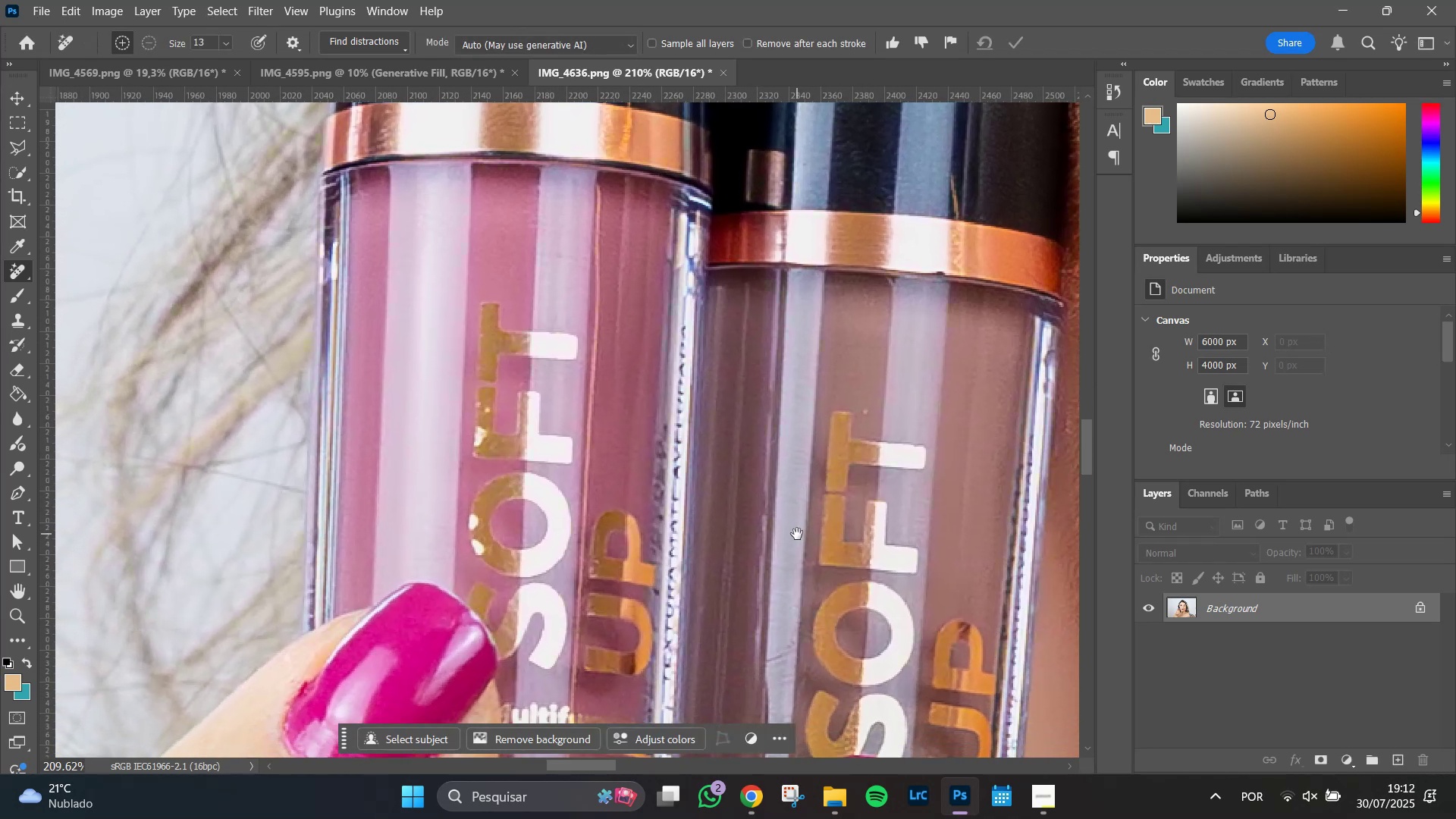 
left_click_drag(start_coordinate=[820, 583], to_coordinate=[858, 274])
 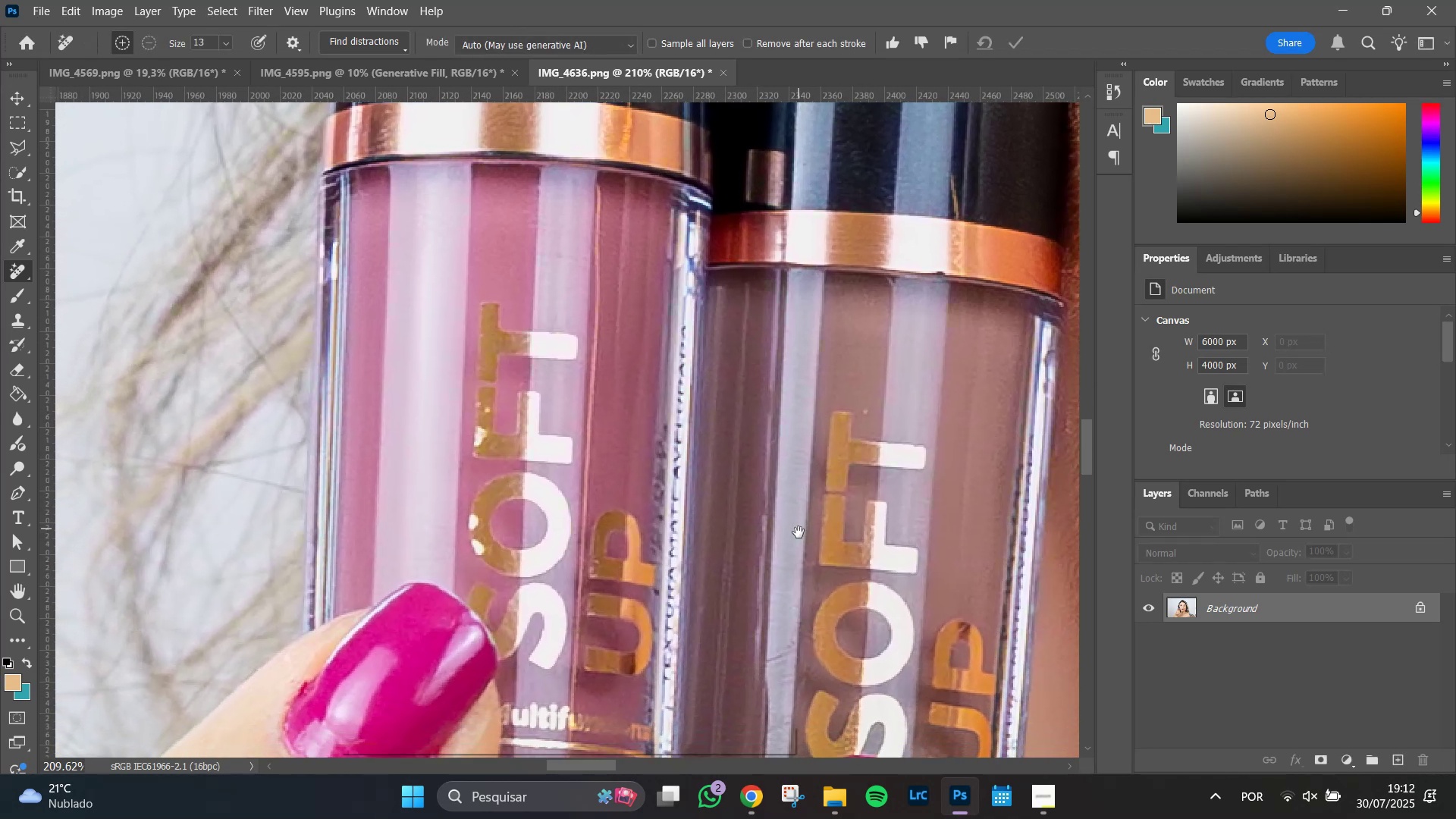 
hold_key(key=Space, duration=1.51)
 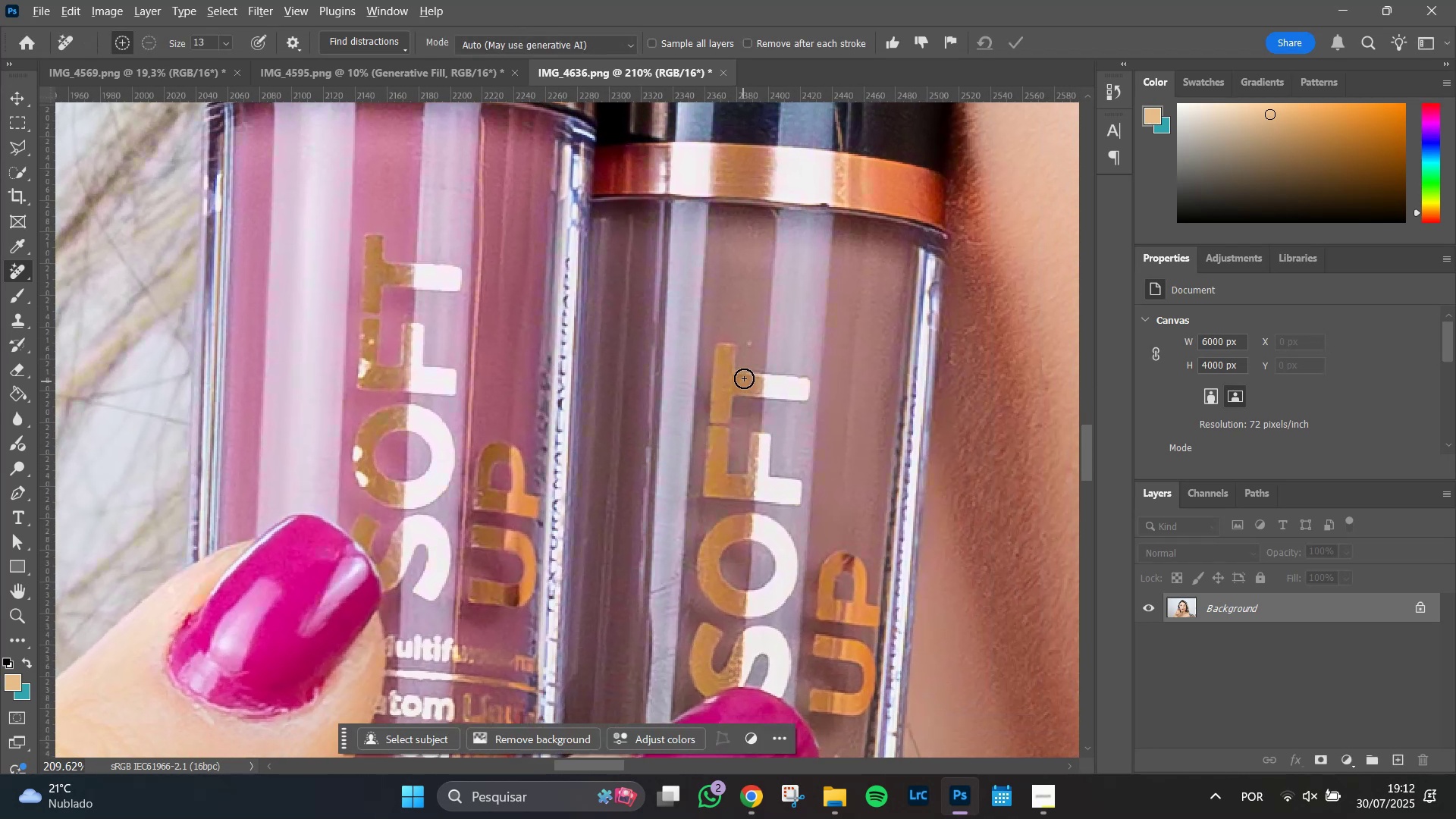 
left_click_drag(start_coordinate=[774, 529], to_coordinate=[658, 461])
 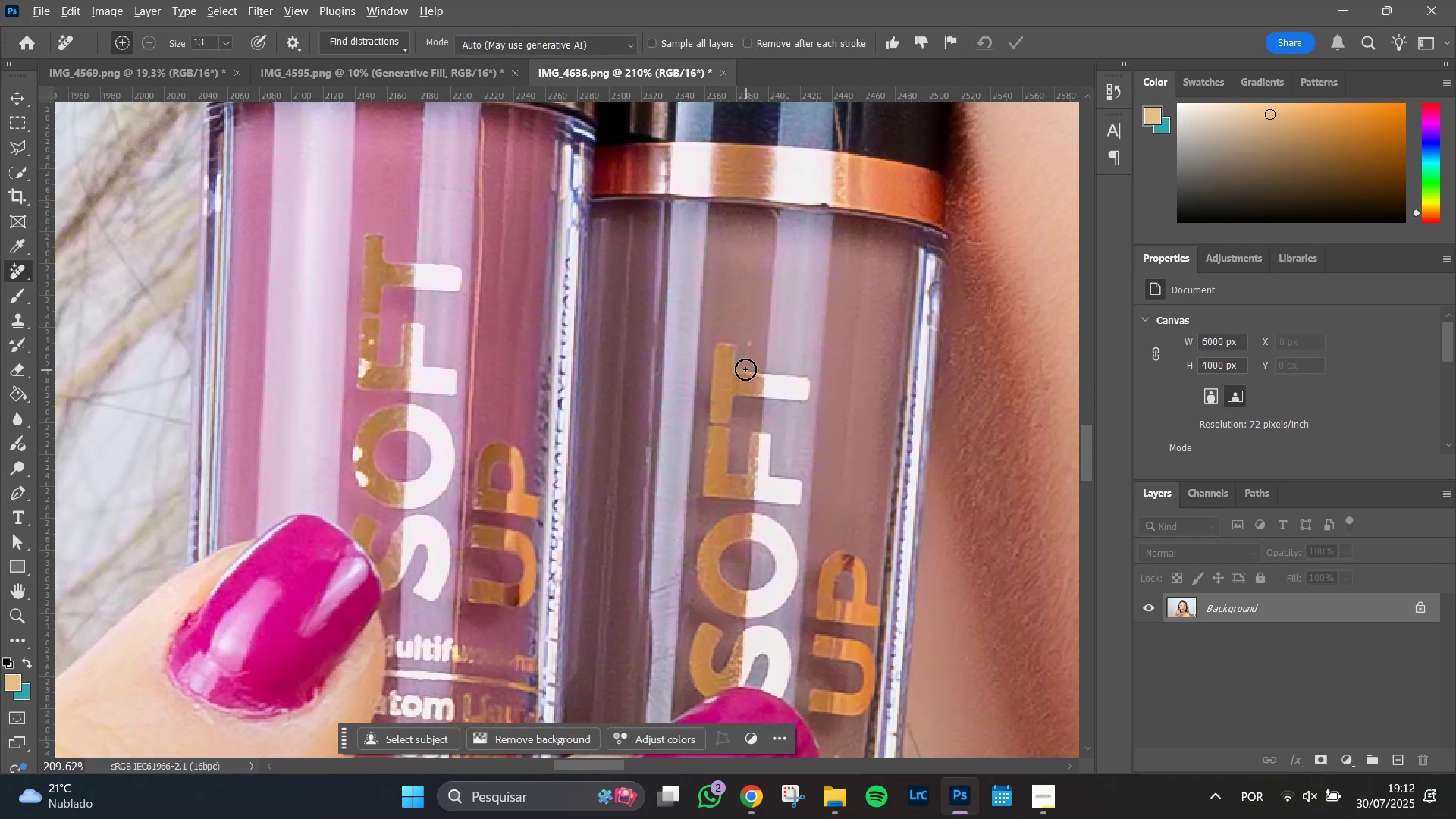 
key(Space)
 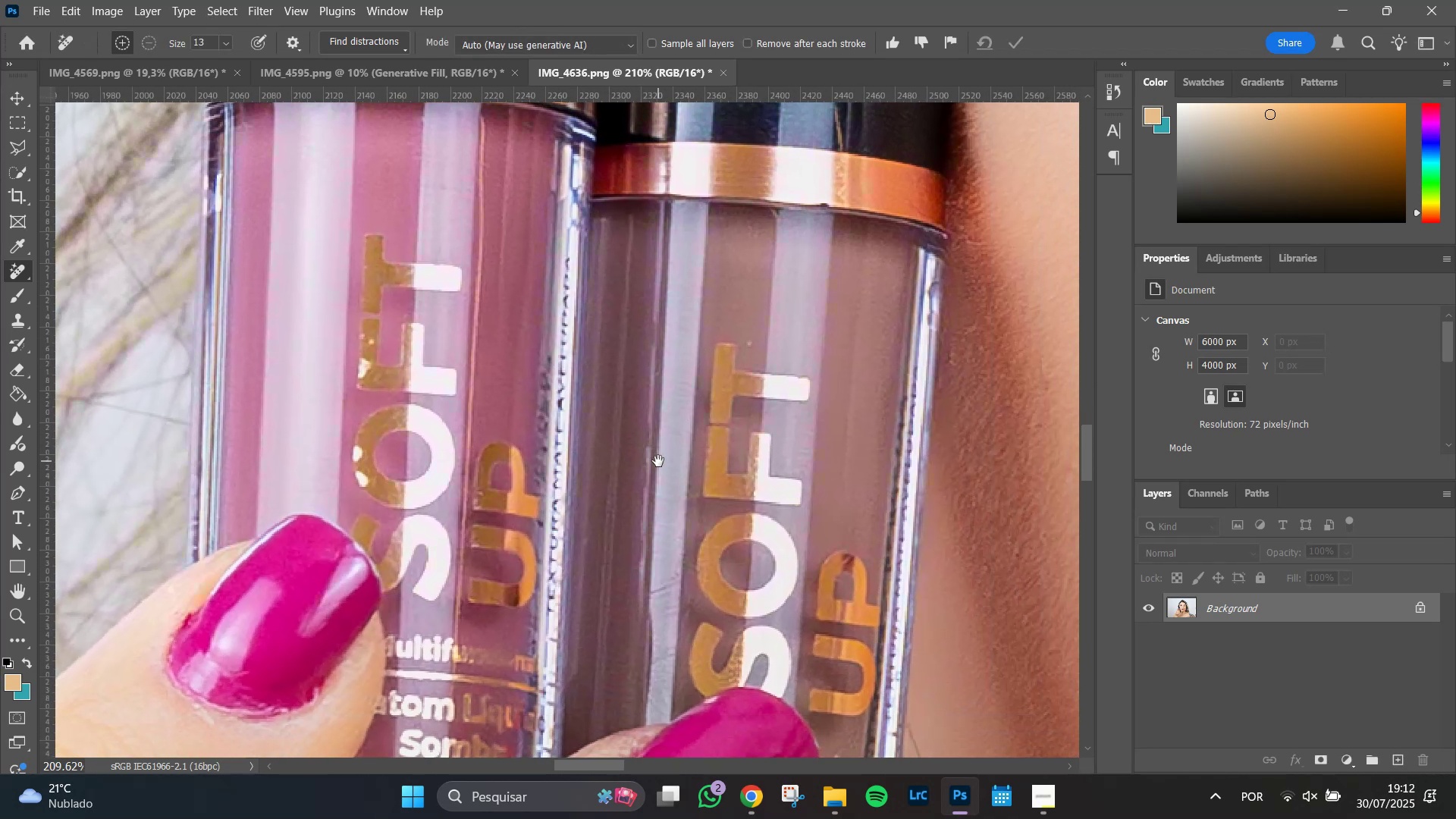 
key(Space)
 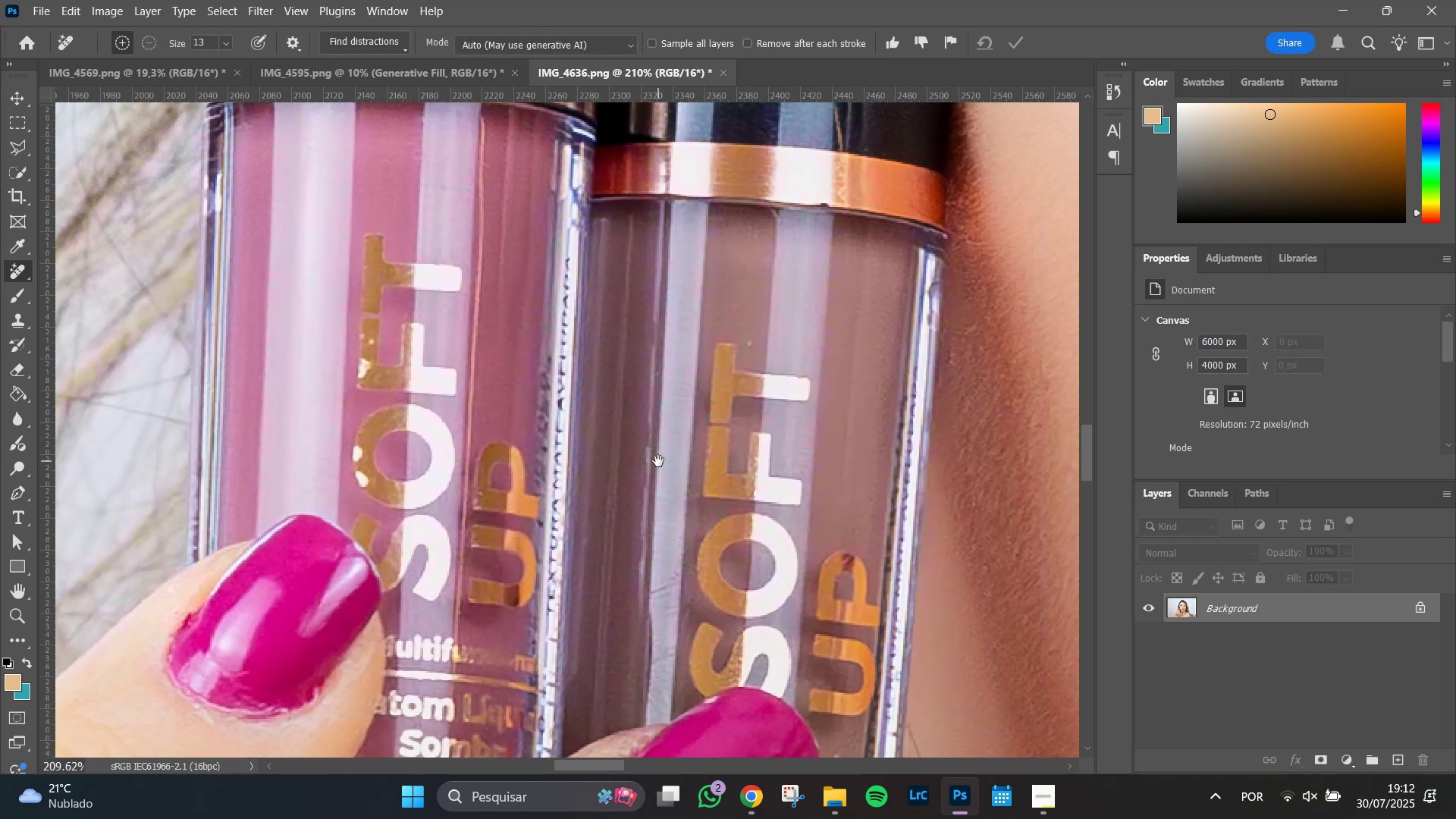 
key(Space)
 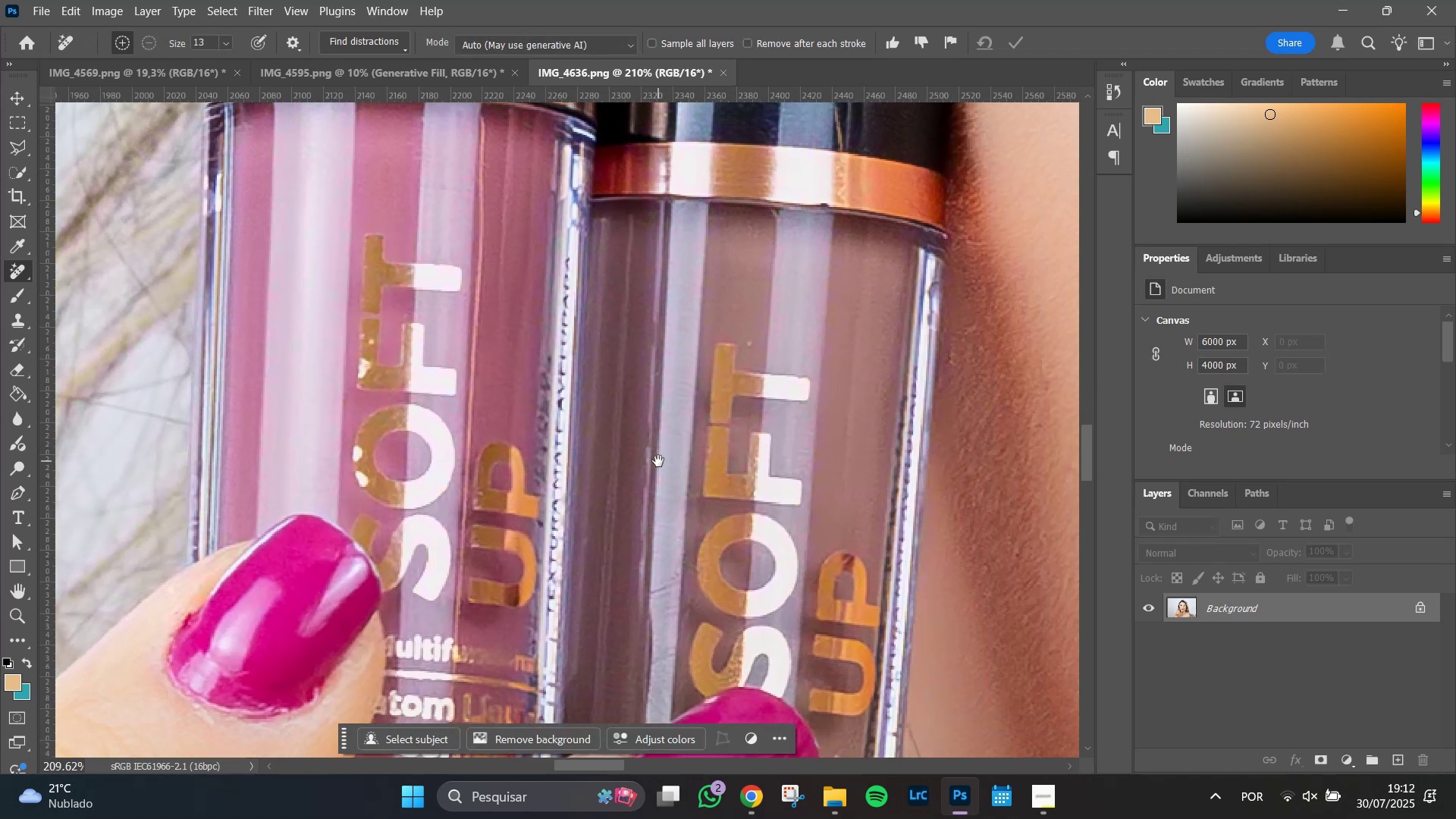 
key(Space)
 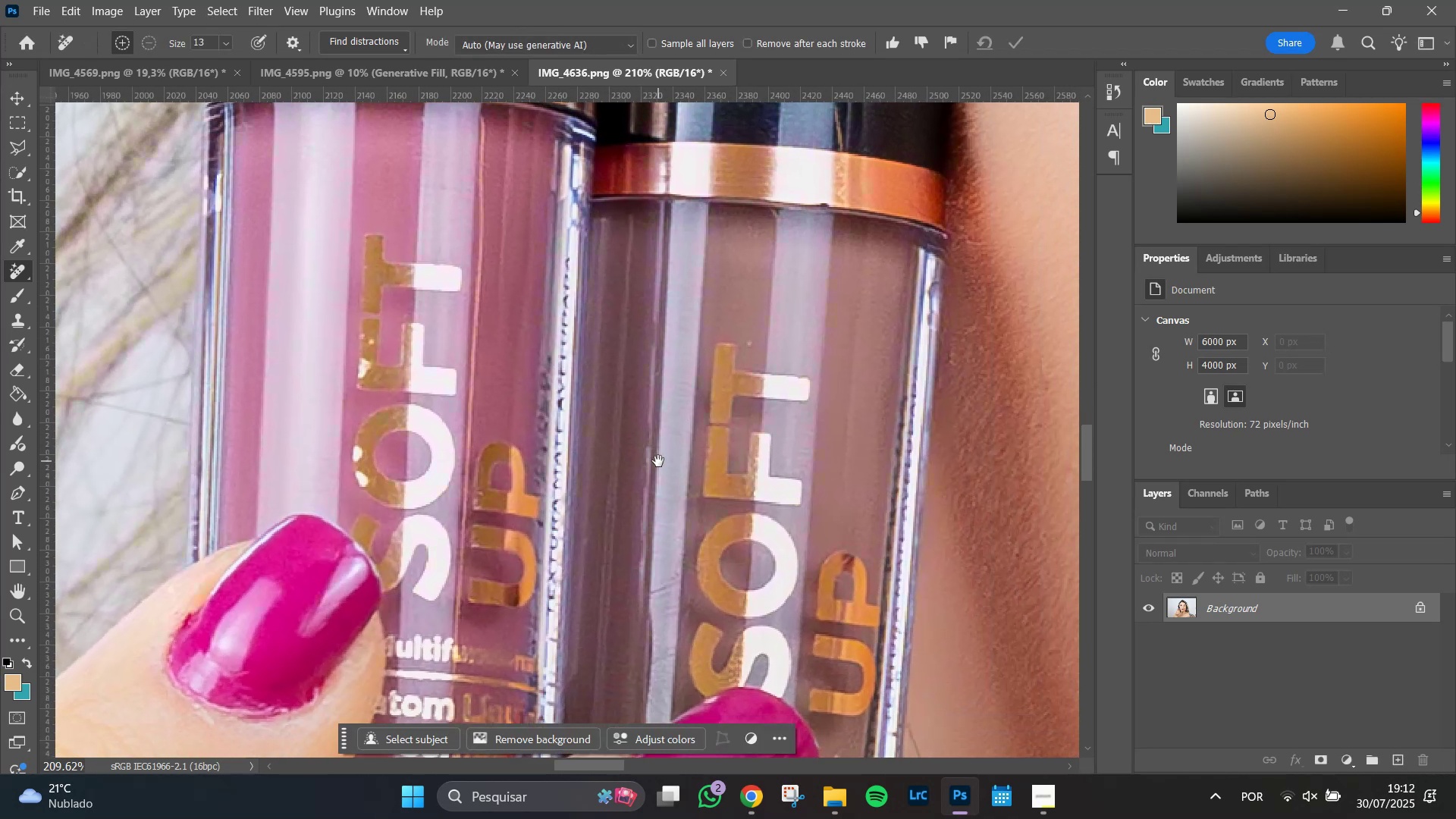 
key(Space)
 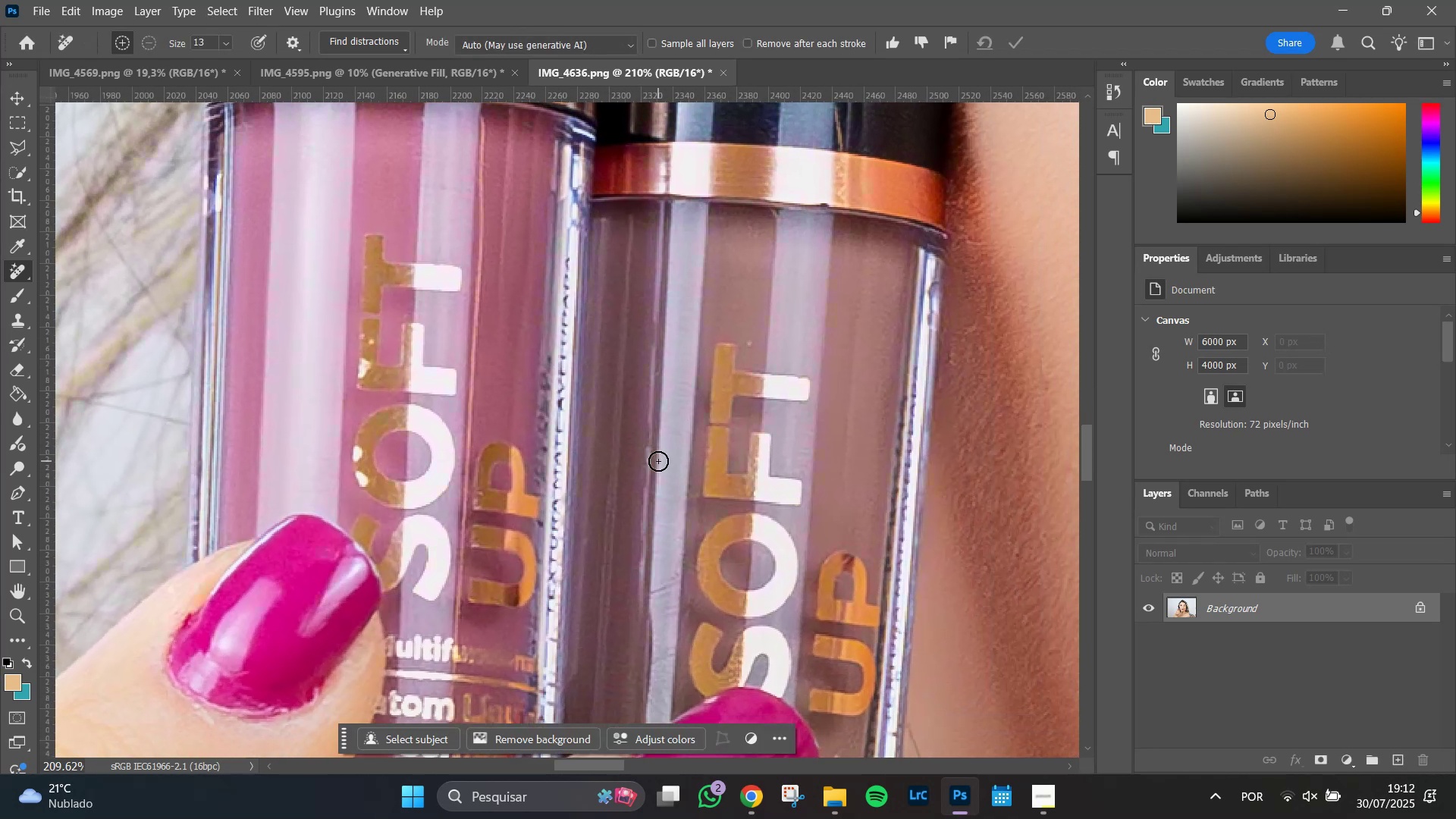 
key(Space)
 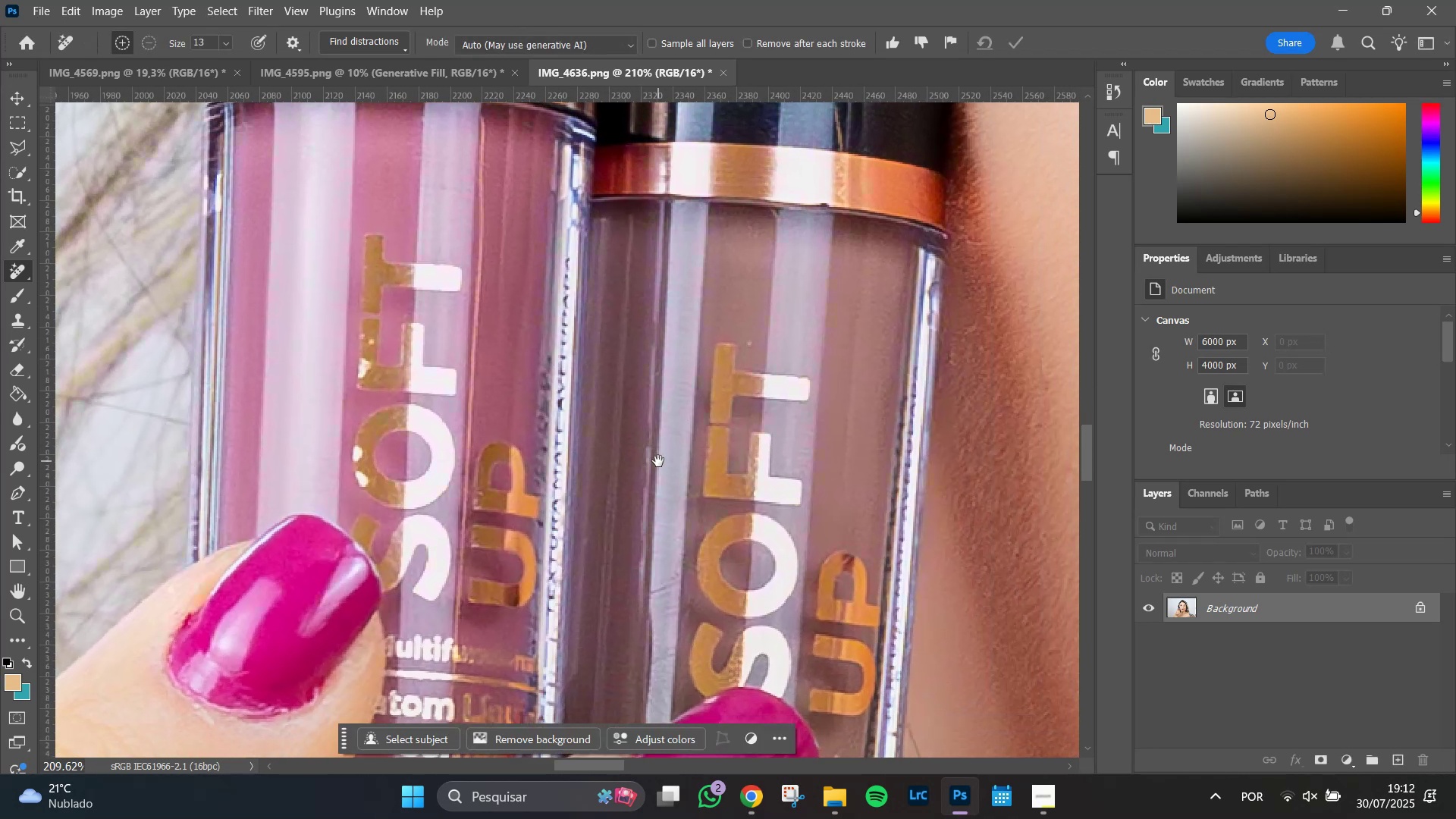 
key(Space)
 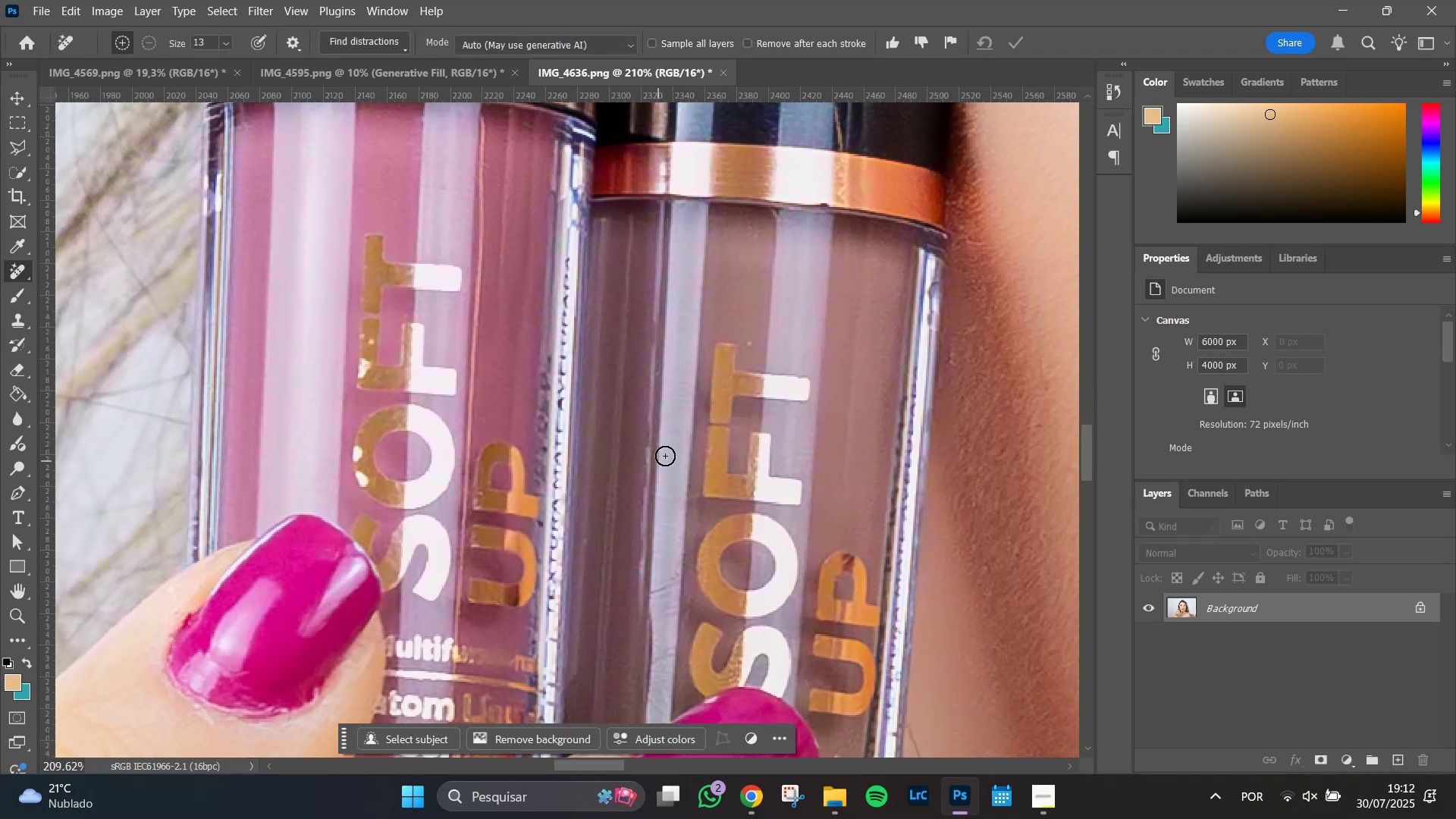 
hold_key(key=AltLeft, duration=0.54)
scroll: coordinate [744, 369], scroll_direction: up, amount: 3.0
 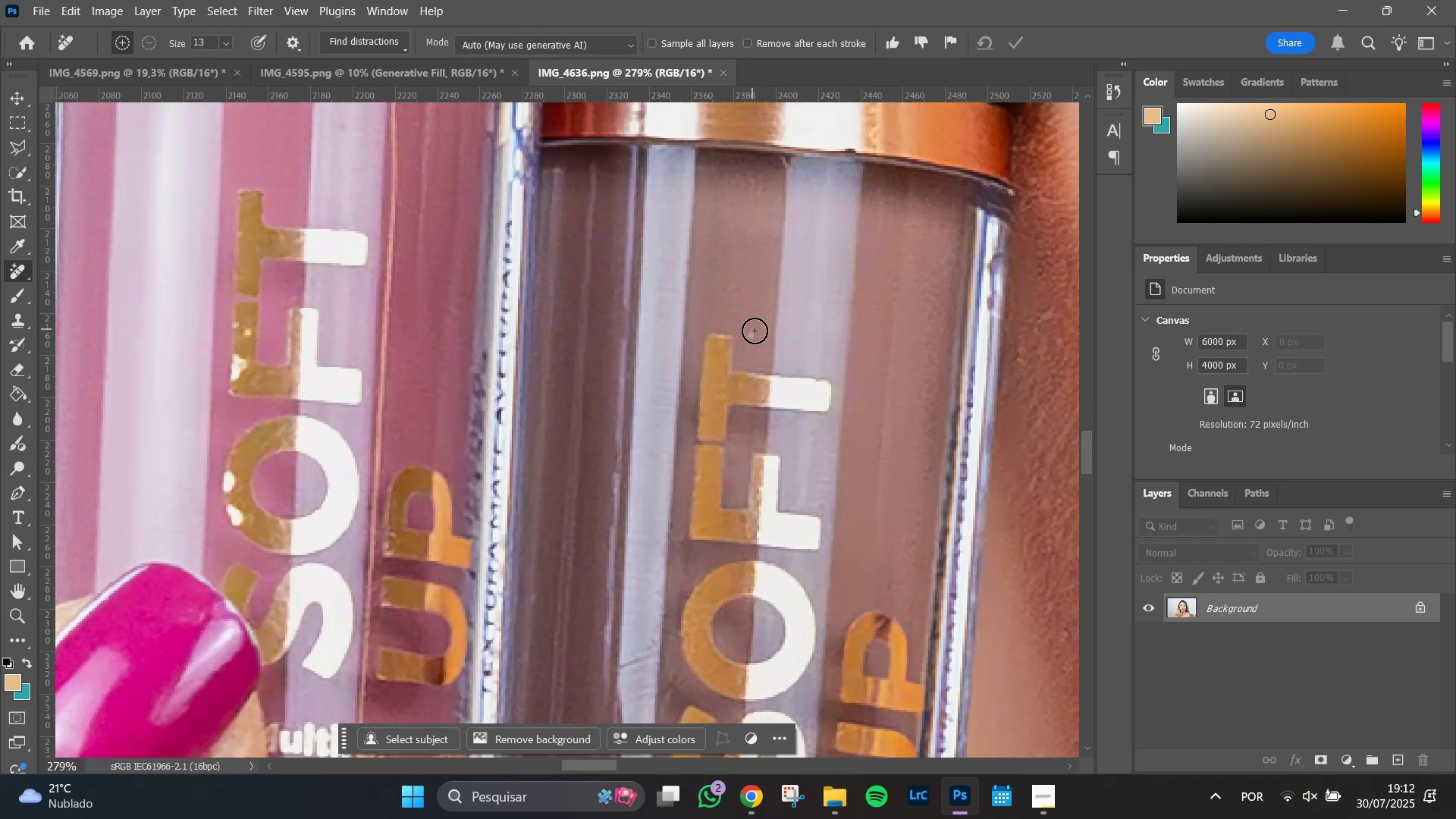 
left_click([755, 331])
 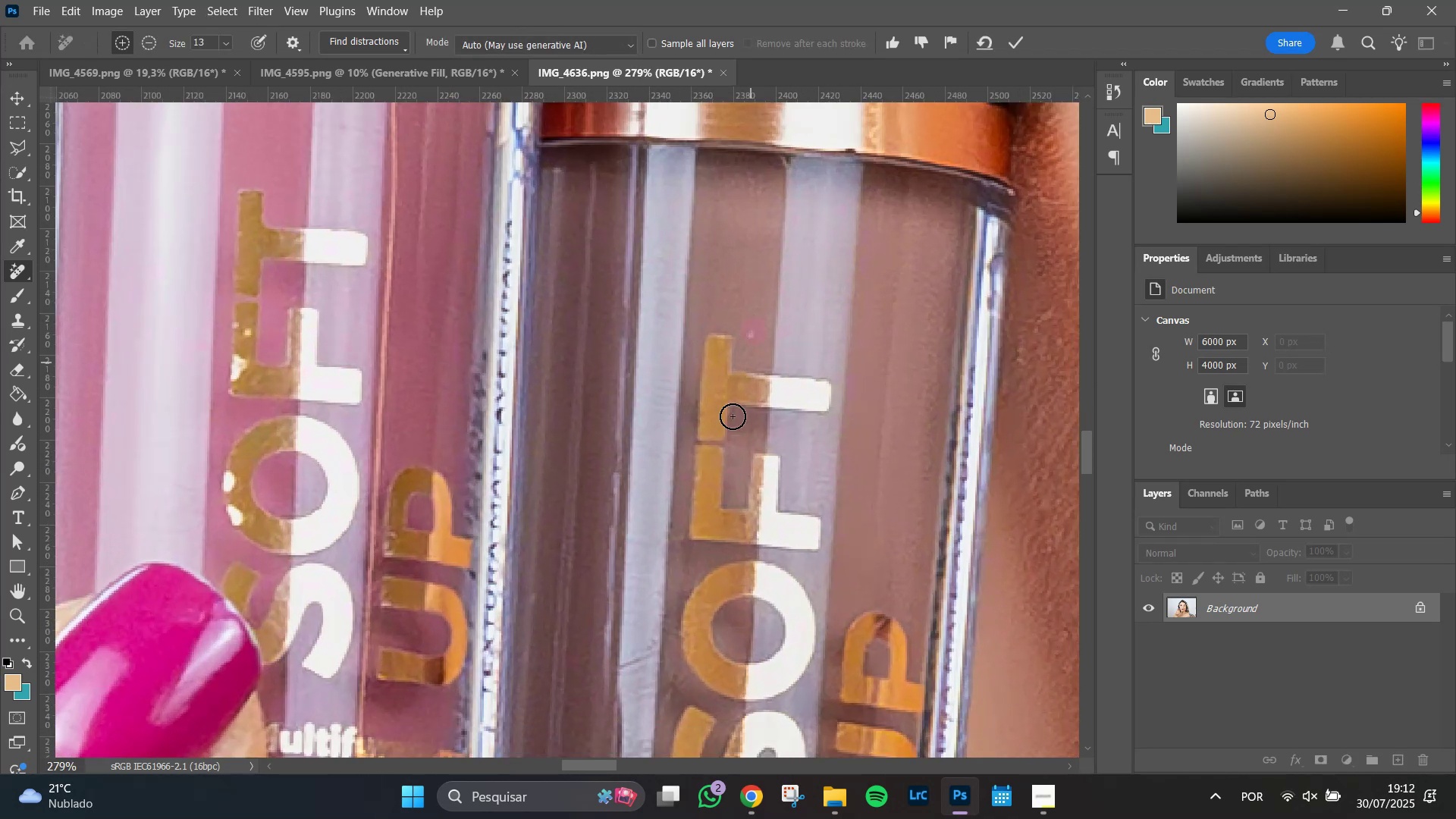 
hold_key(key=Space, duration=0.98)
 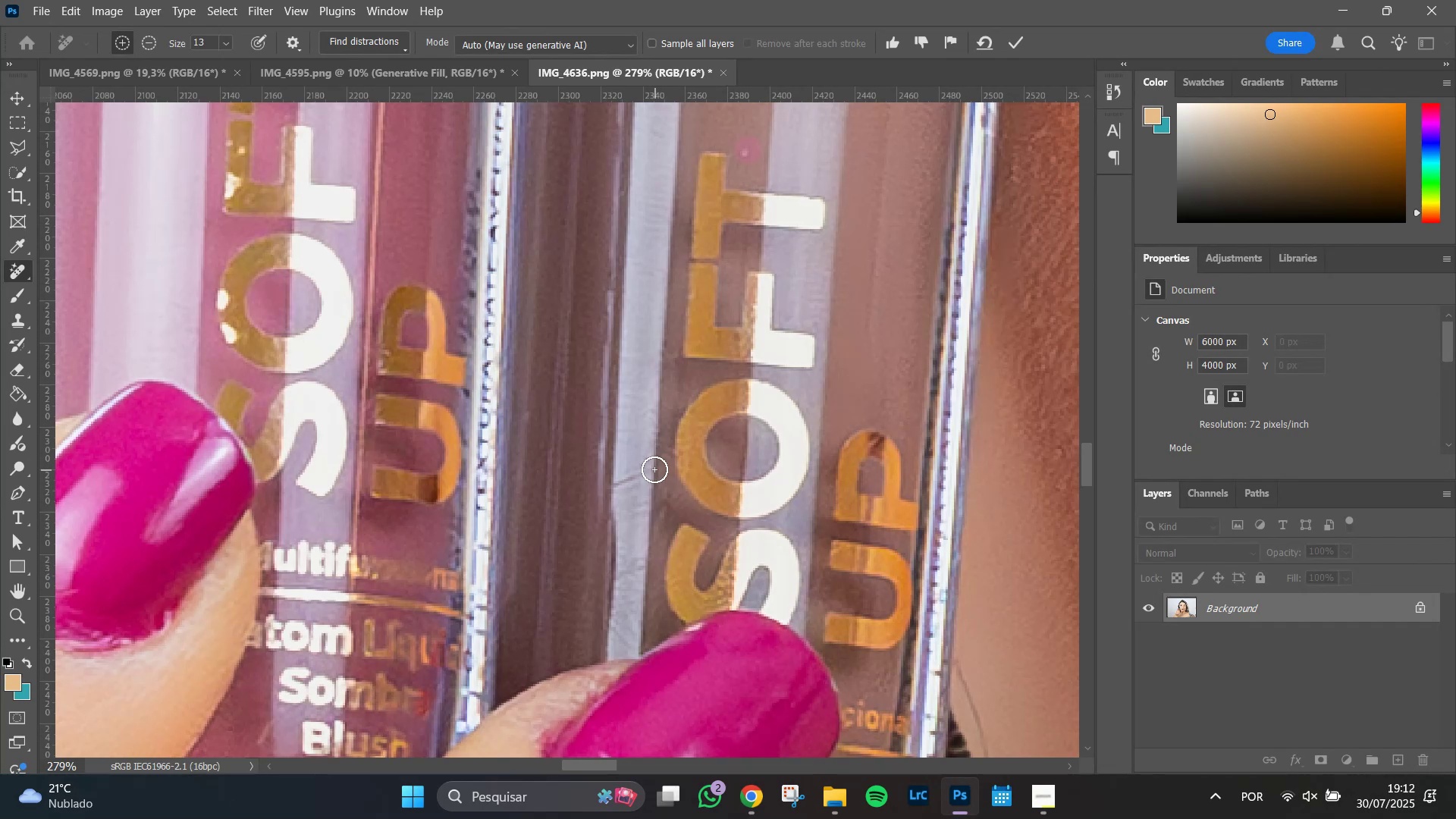 
left_click_drag(start_coordinate=[679, 515], to_coordinate=[673, 333])
 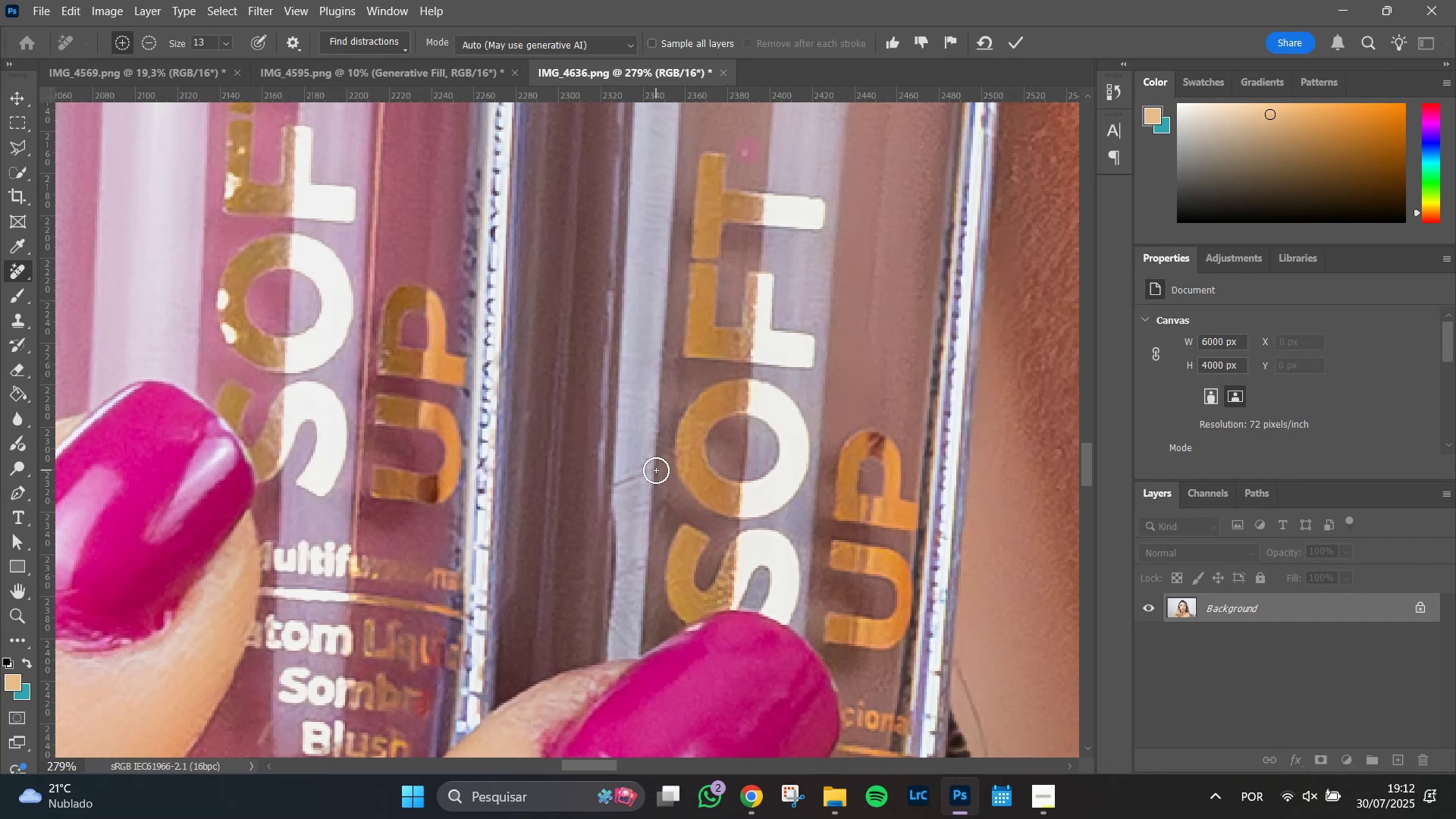 
left_click_drag(start_coordinate=[654, 469], to_coordinate=[608, 492])
 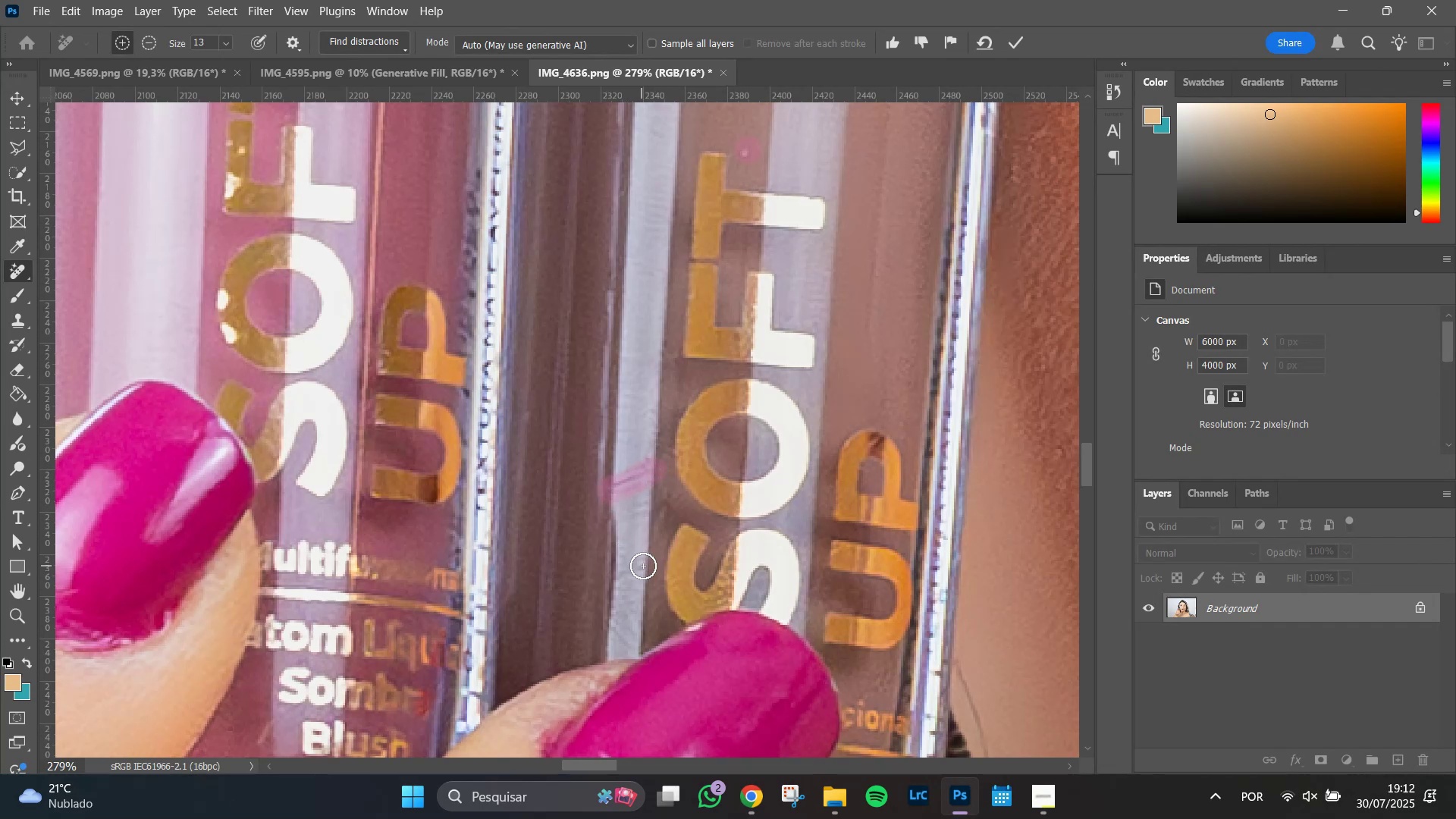 
left_click_drag(start_coordinate=[643, 566], to_coordinate=[604, 588])
 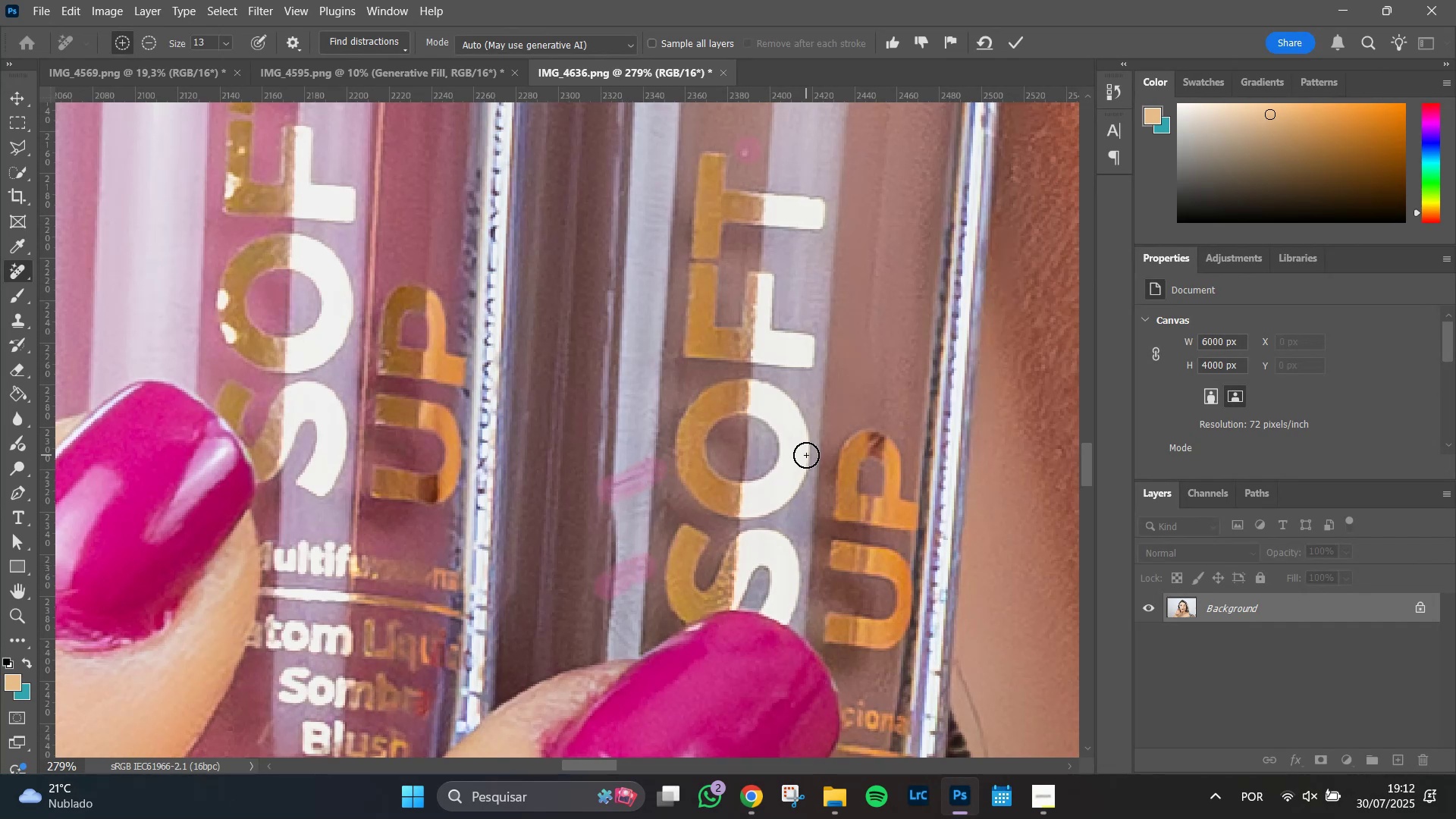 
key(Enter)
 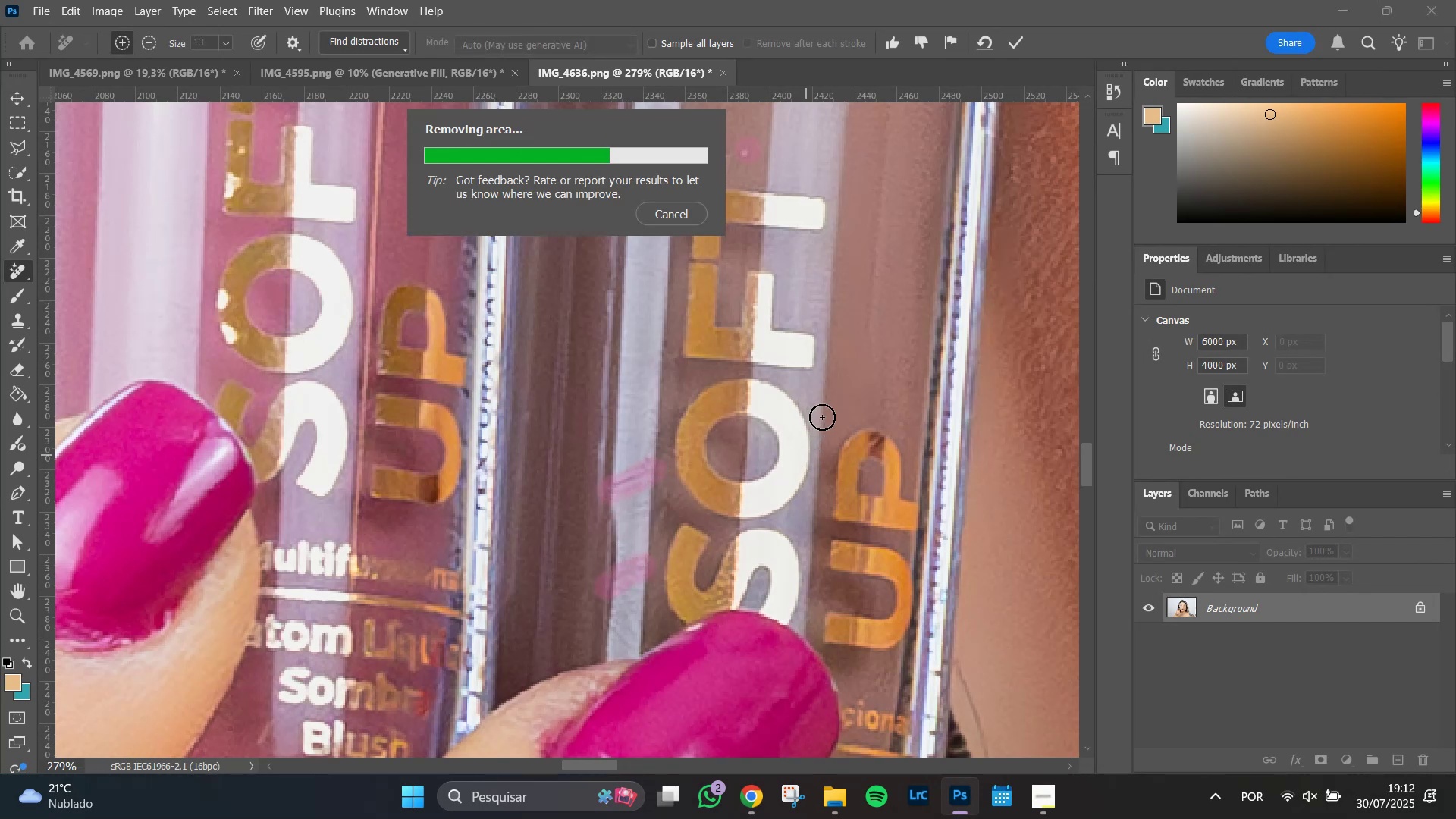 
wait(6.76)
 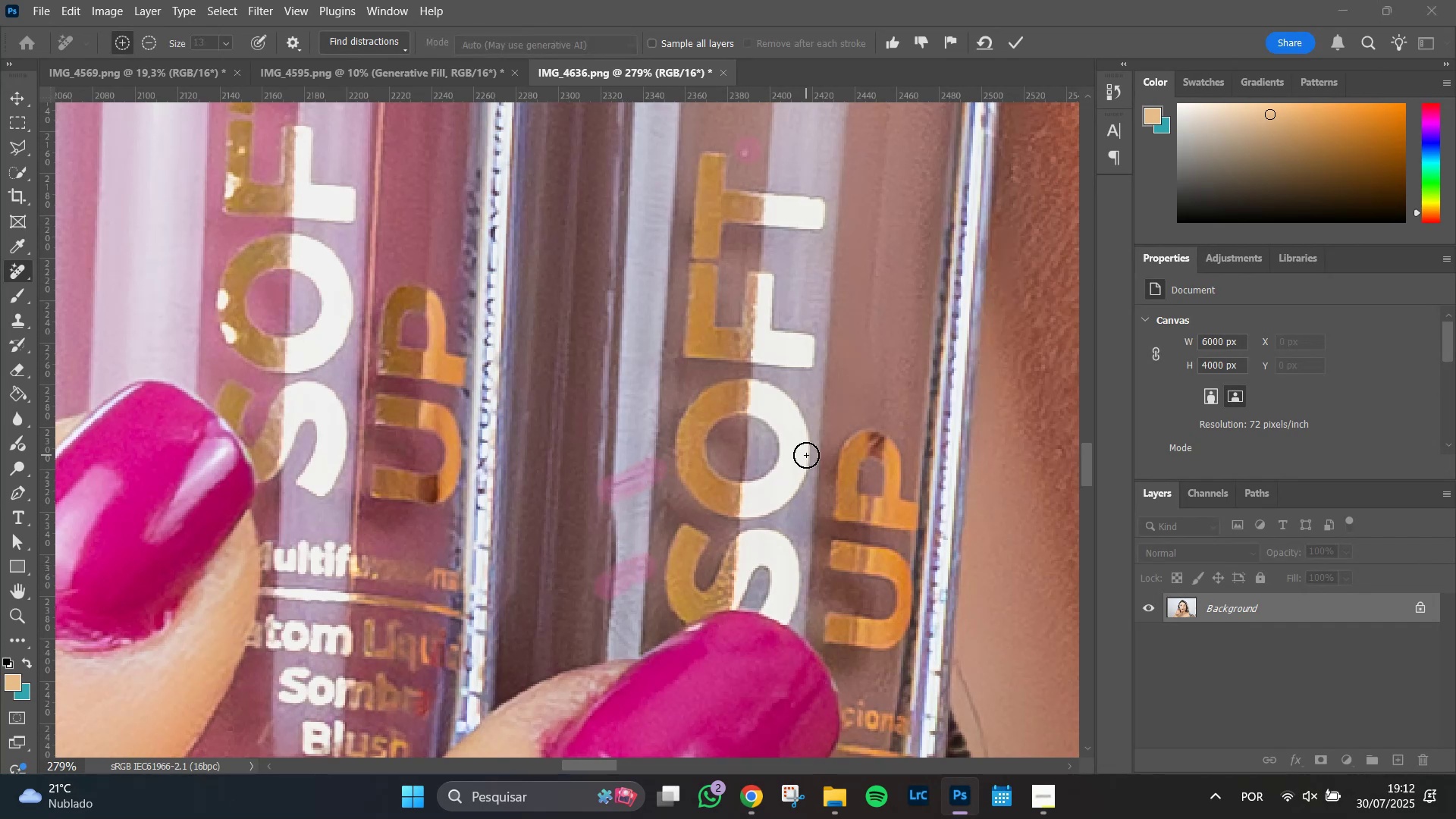 
hold_key(key=AltLeft, duration=1.5)
scroll: coordinate [852, 428], scroll_direction: down, amount: 8.0
 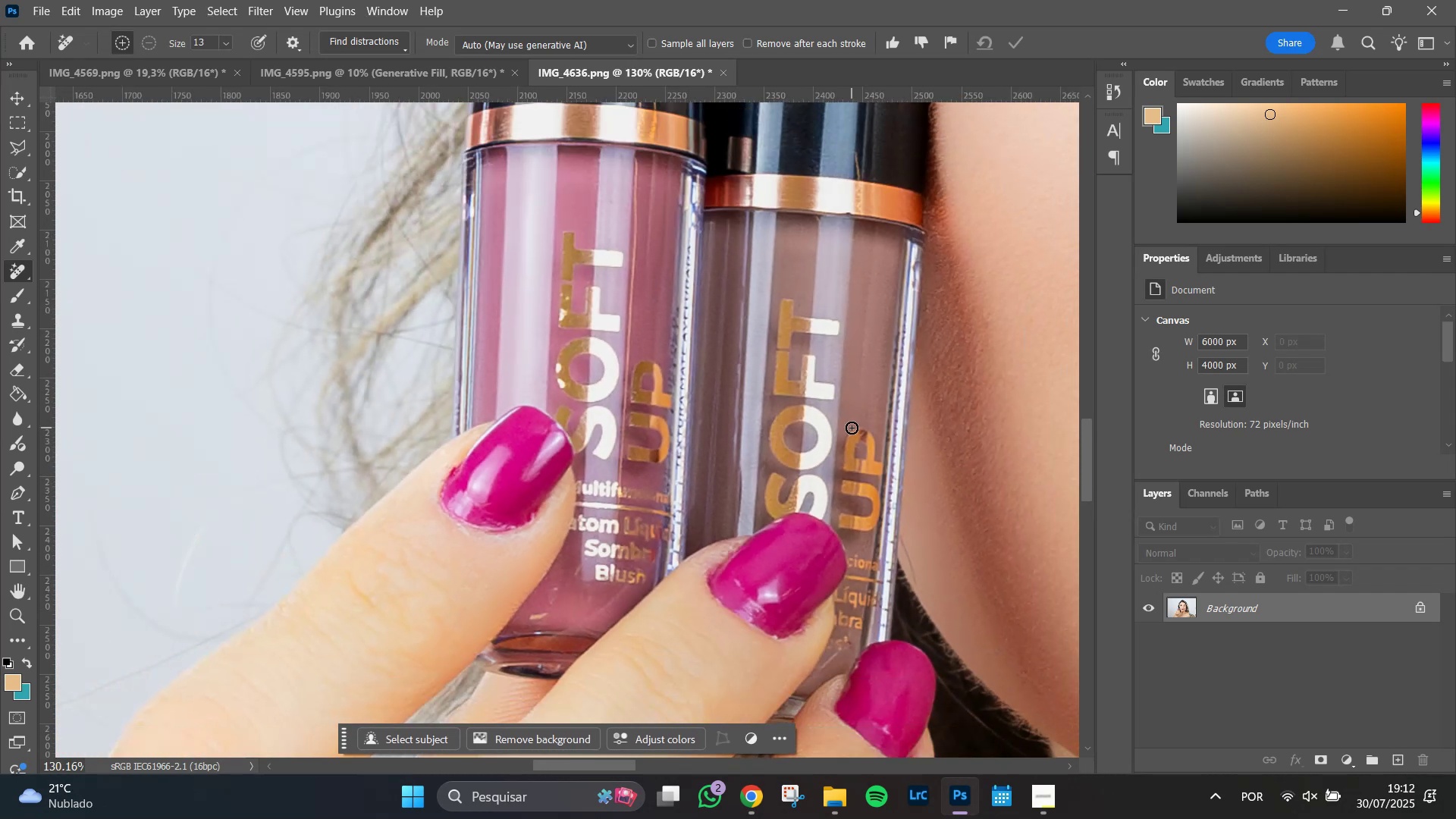 
hold_key(key=AltLeft, duration=0.77)
 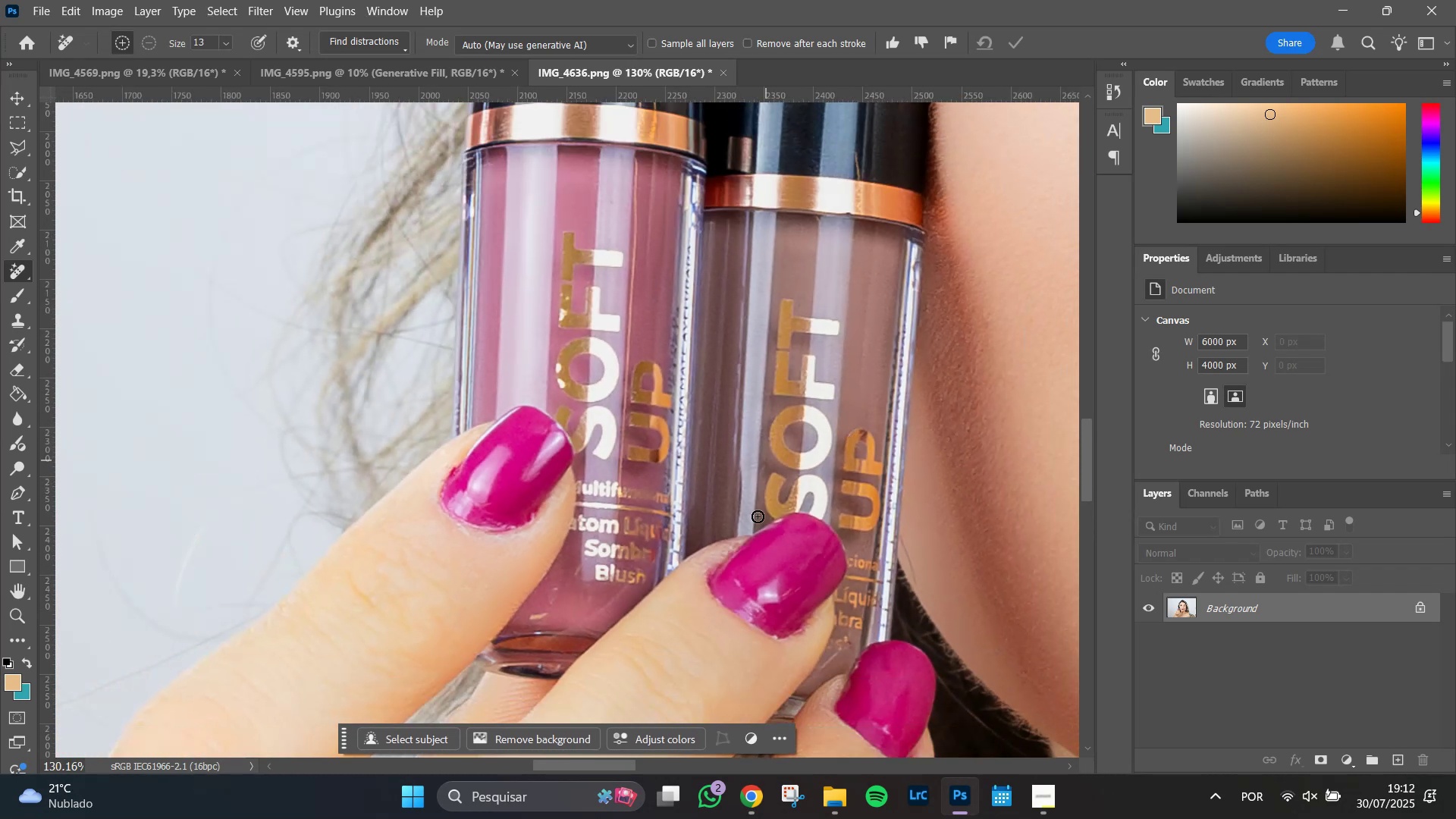 
hold_key(key=Space, duration=0.65)
 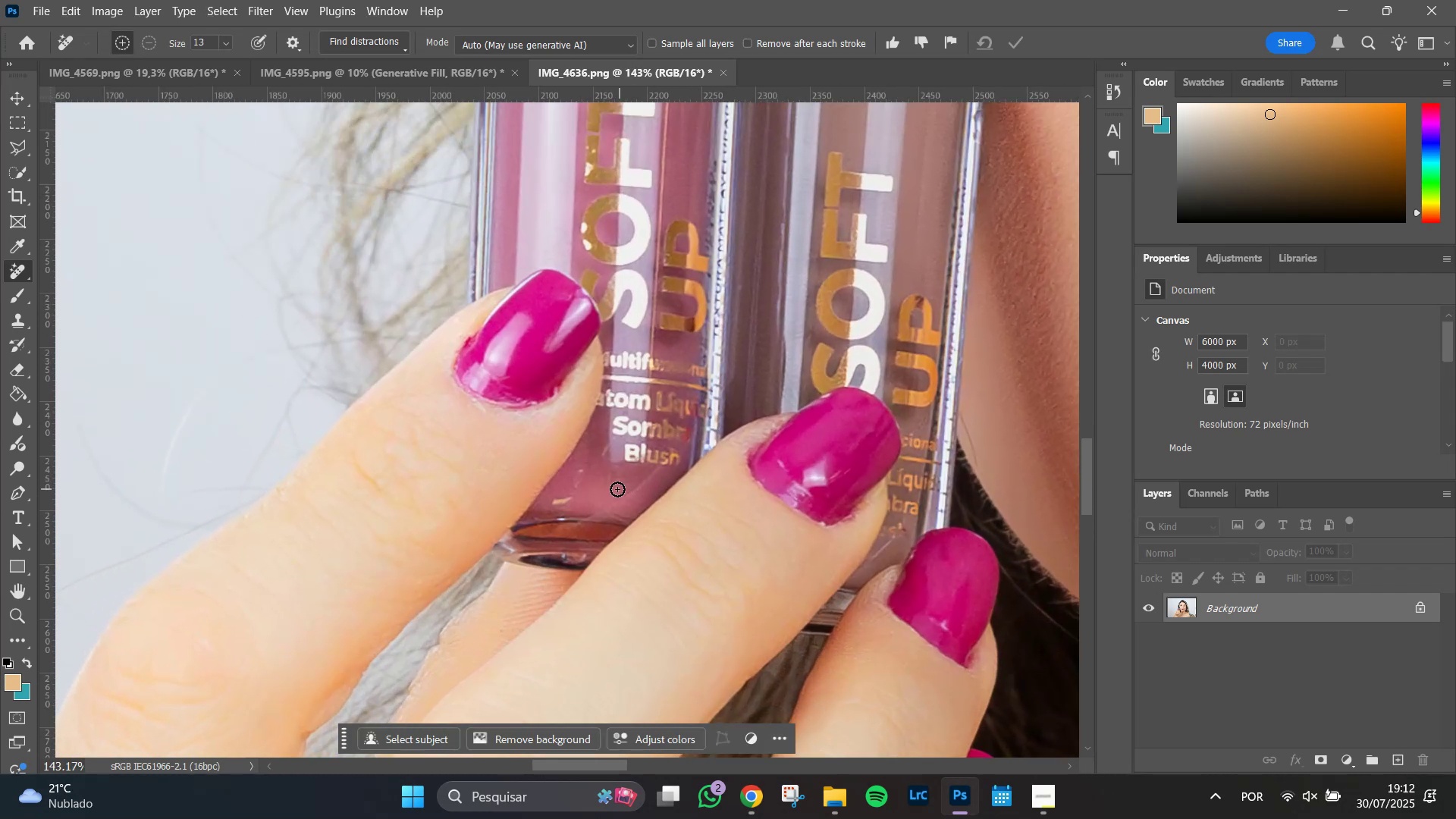 
left_click_drag(start_coordinate=[666, 585], to_coordinate=[693, 472])
 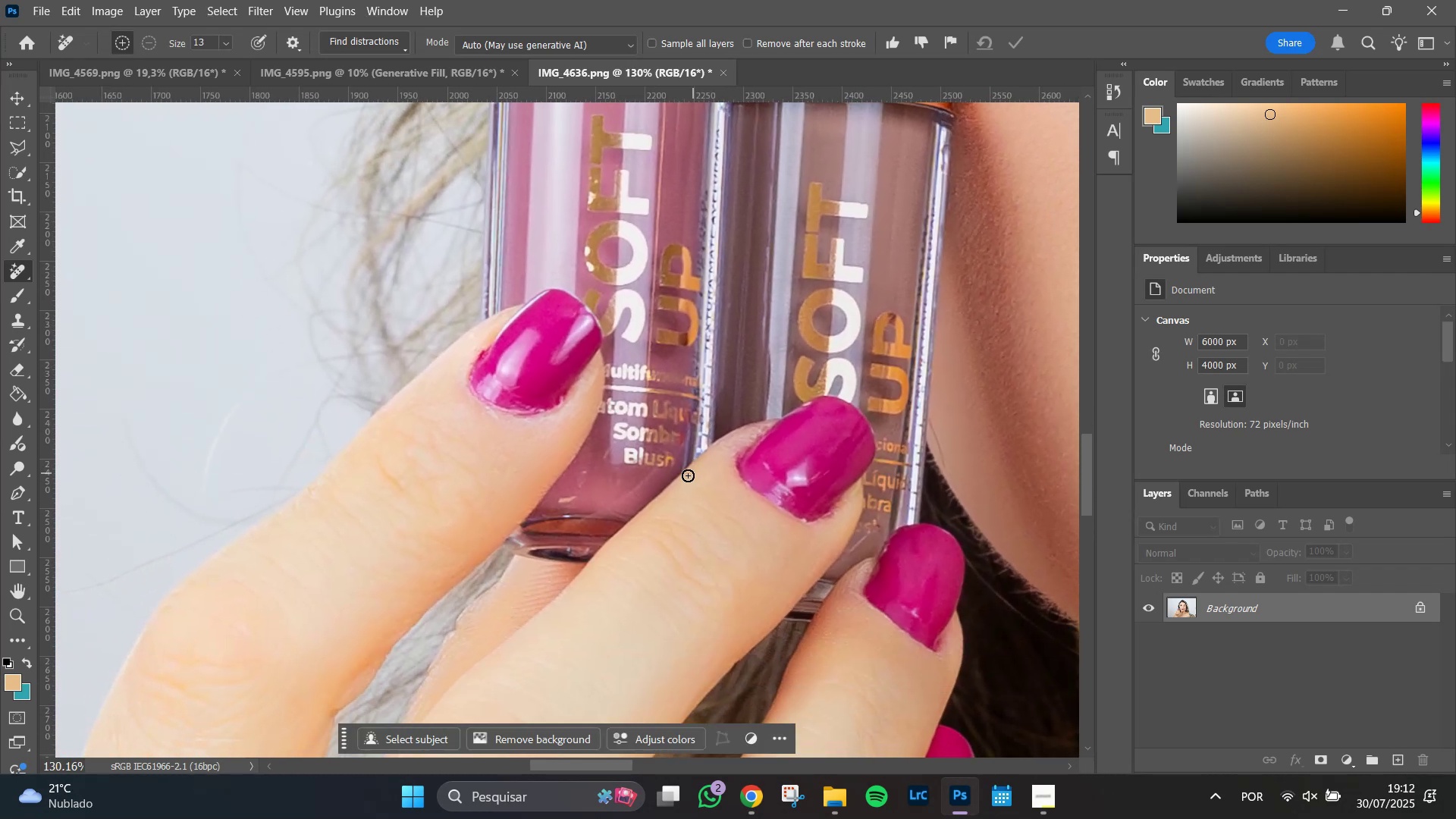 
hold_key(key=AltLeft, duration=1.51)
scroll: coordinate [617, 489], scroll_direction: up, amount: 9.0
 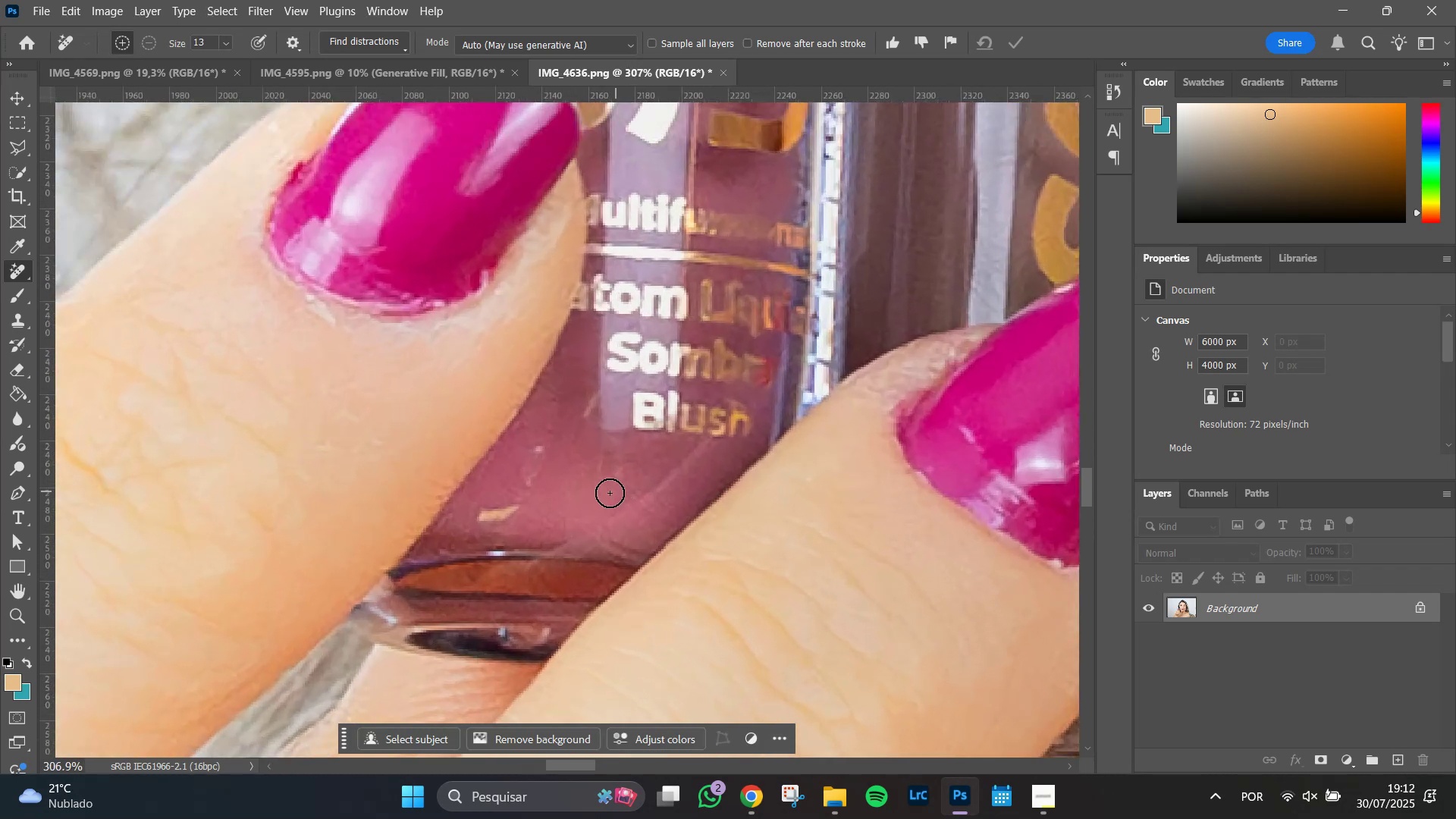 
hold_key(key=AltLeft, duration=0.91)
scroll: coordinate [600, 494], scroll_direction: down, amount: 9.0
 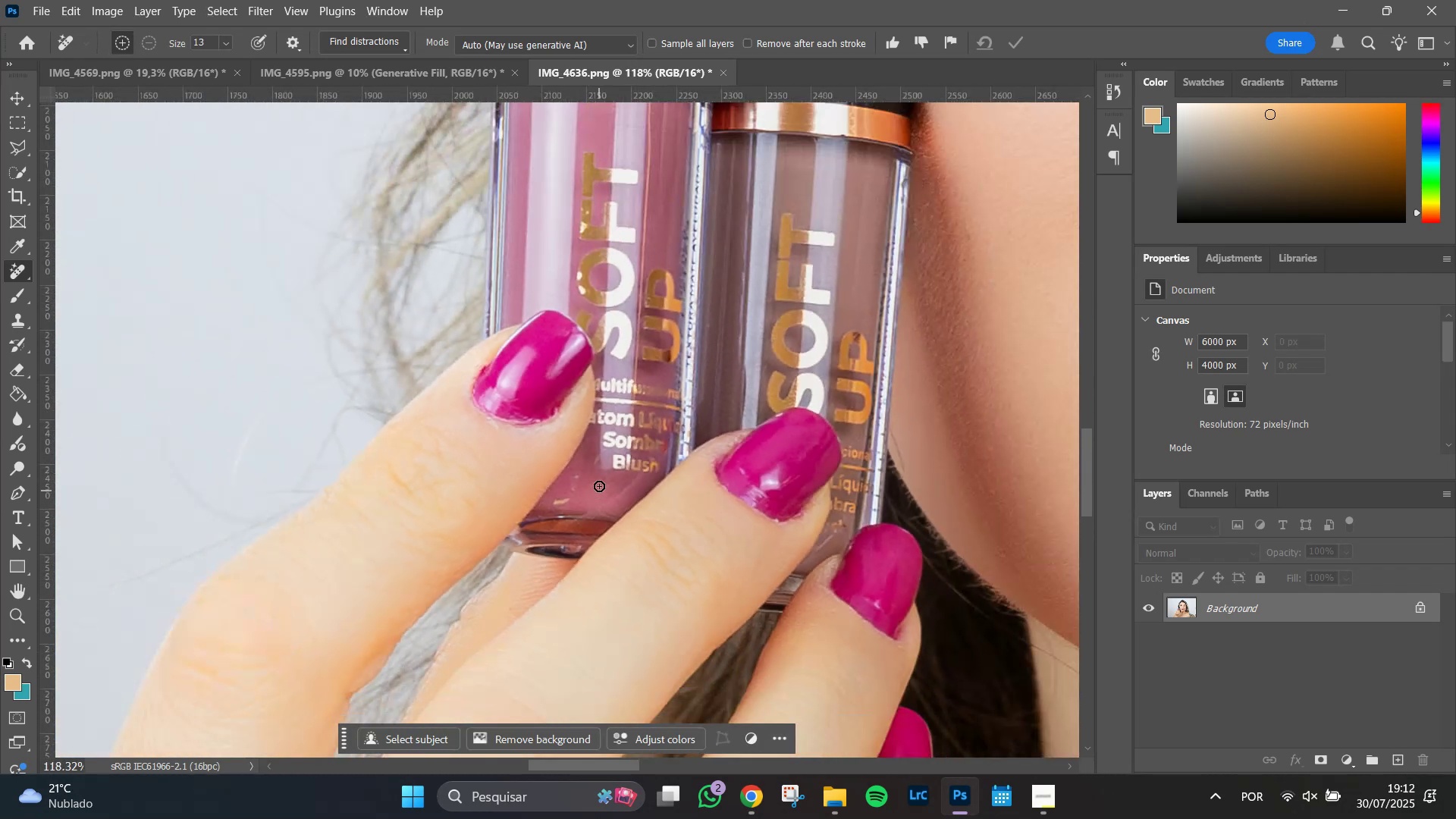 
hold_key(key=Space, duration=1.51)
 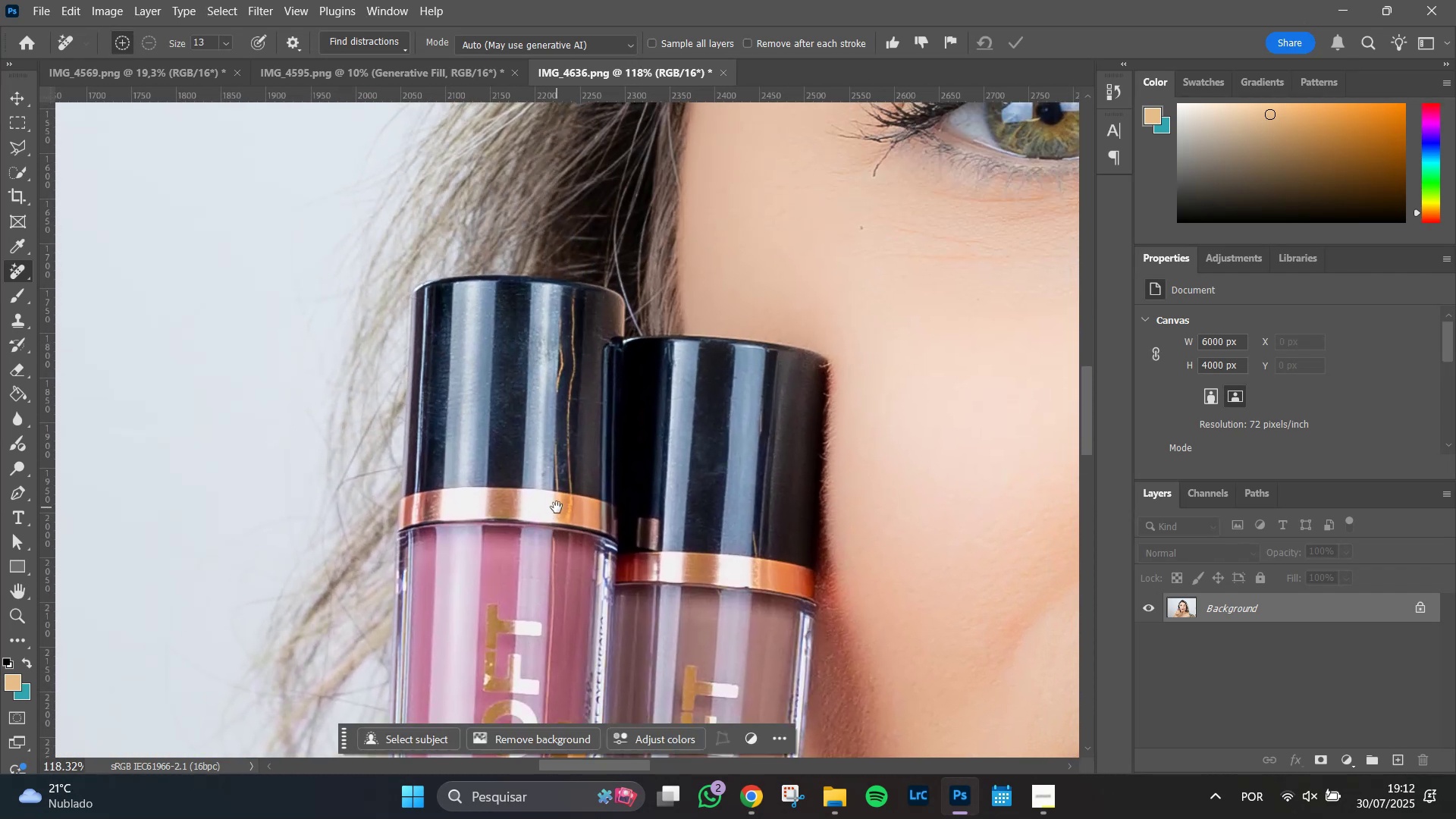 
left_click_drag(start_coordinate=[647, 290], to_coordinate=[580, 487])
 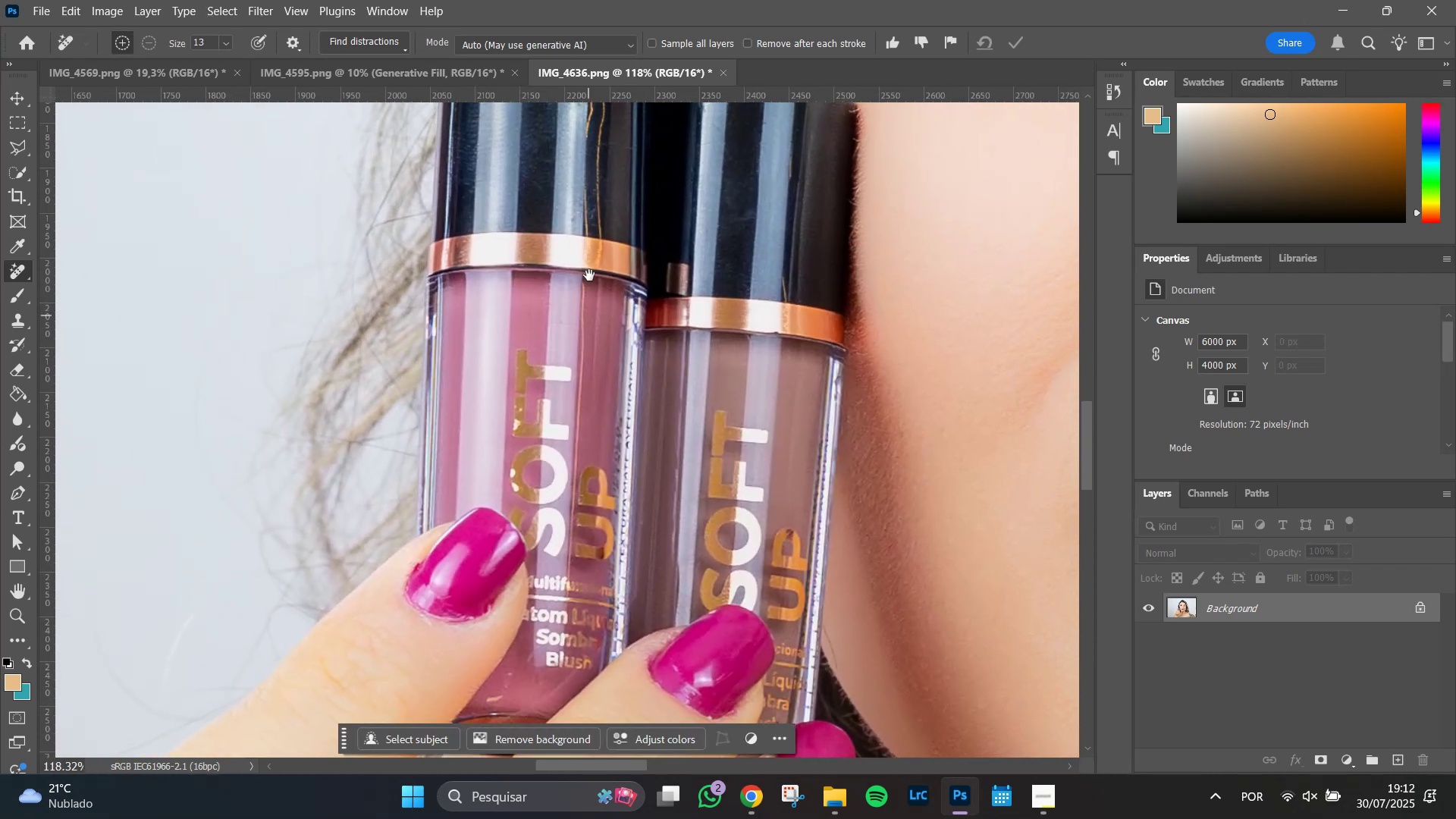 
left_click_drag(start_coordinate=[586, 253], to_coordinate=[557, 507])
 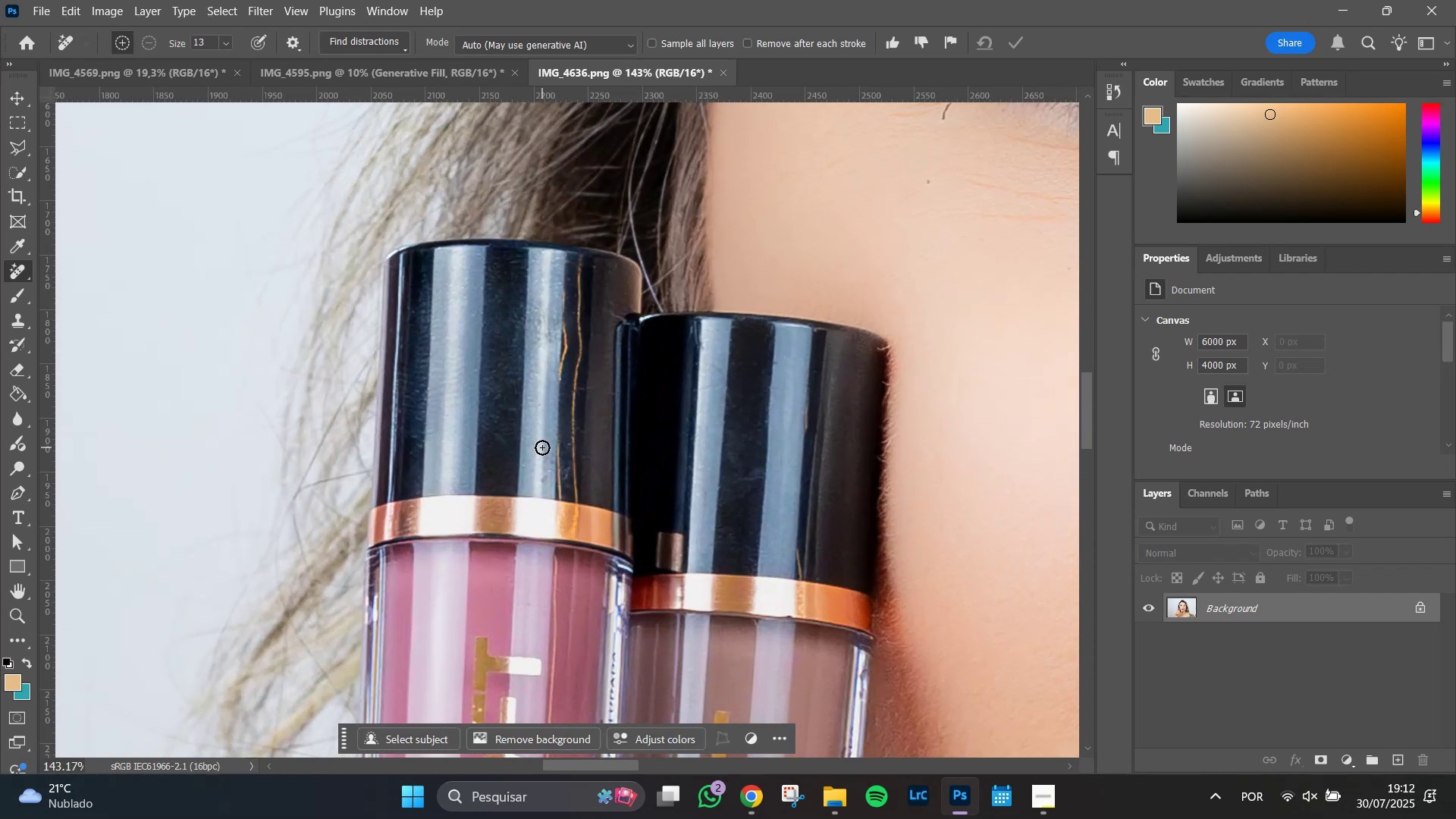 
hold_key(key=Space, duration=0.5)
 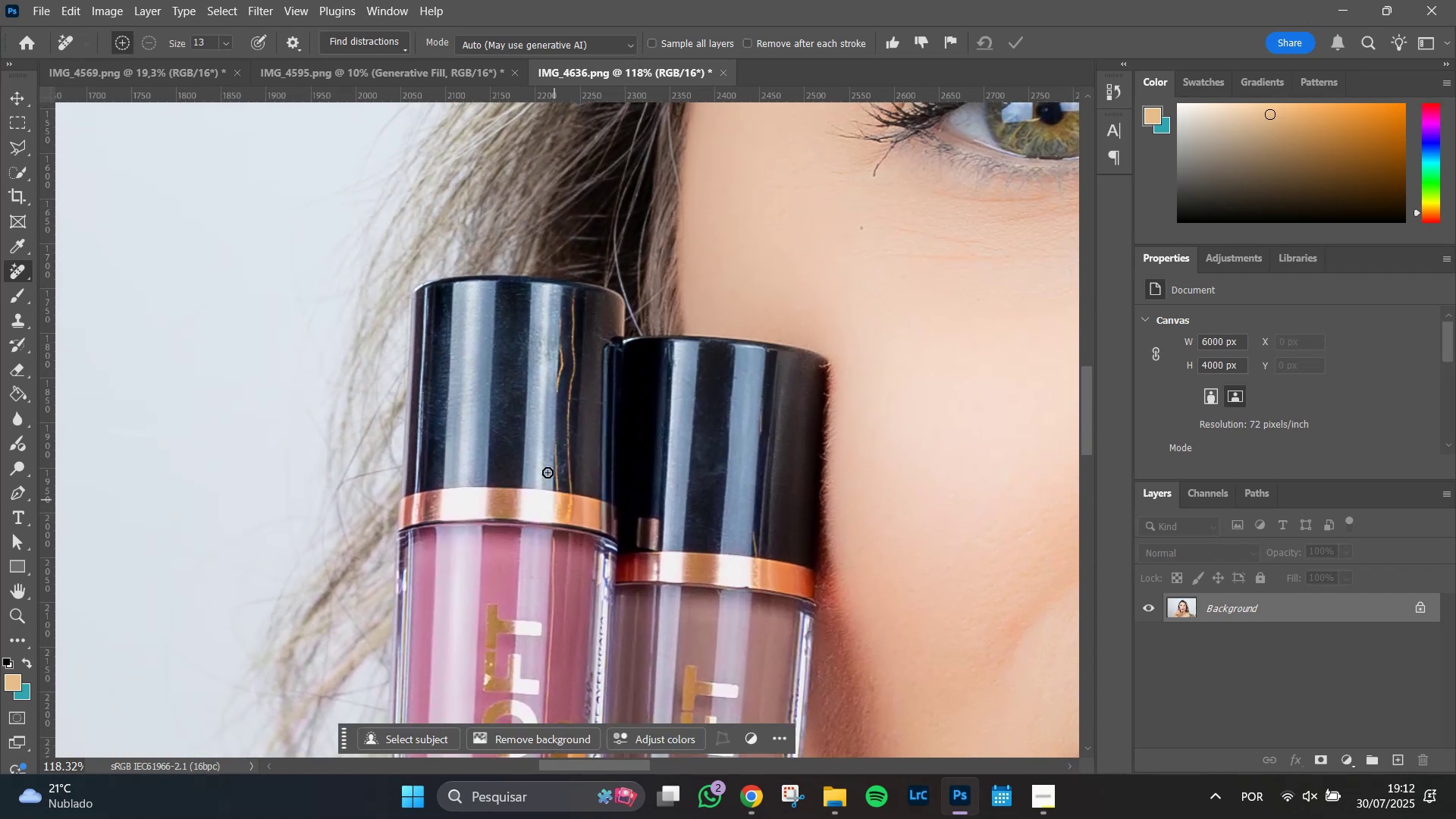 
hold_key(key=AltLeft, duration=0.96)
scroll: coordinate [542, 447], scroll_direction: up, amount: 9.0
 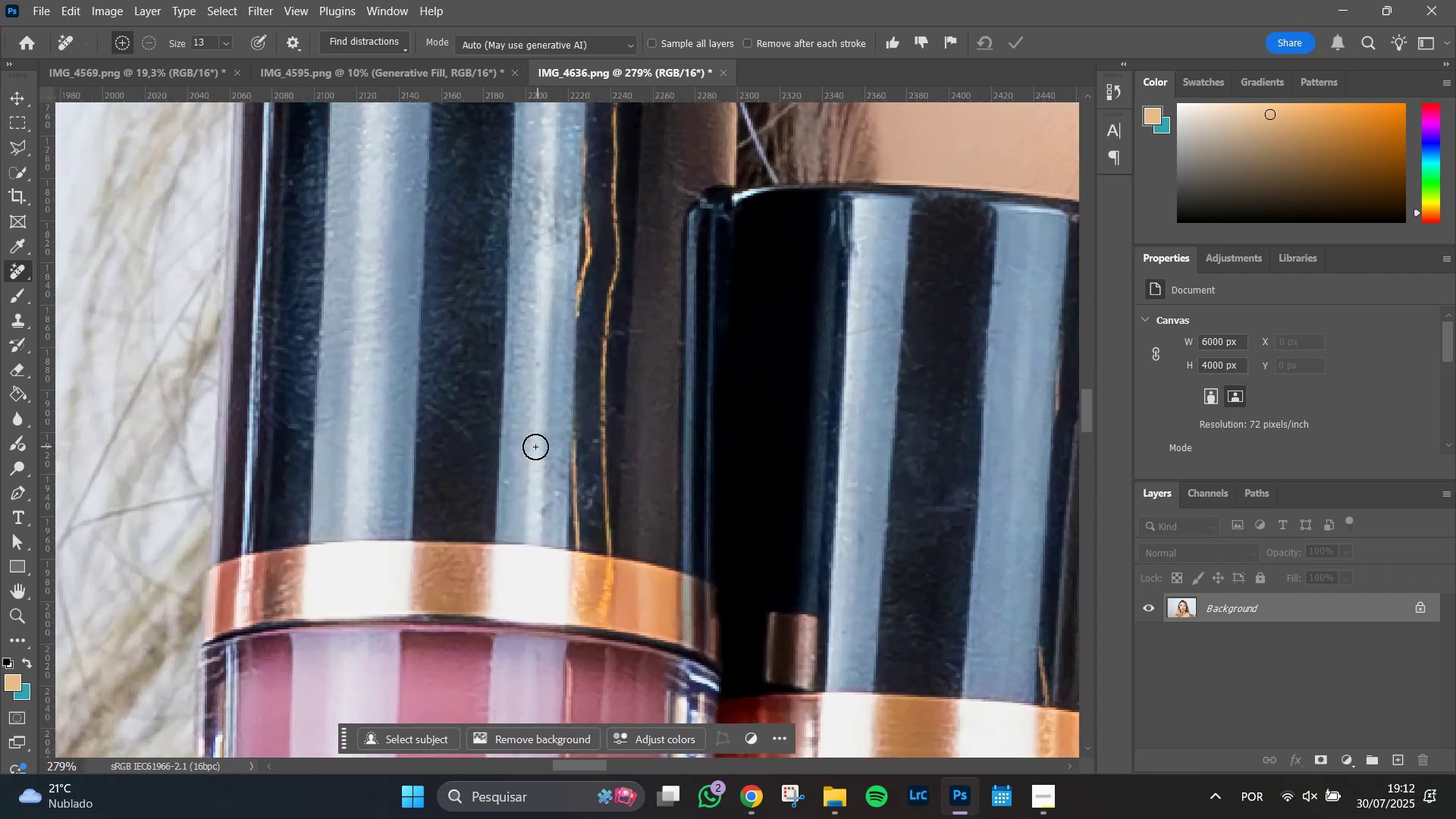 
hold_key(key=Space, duration=1.51)
 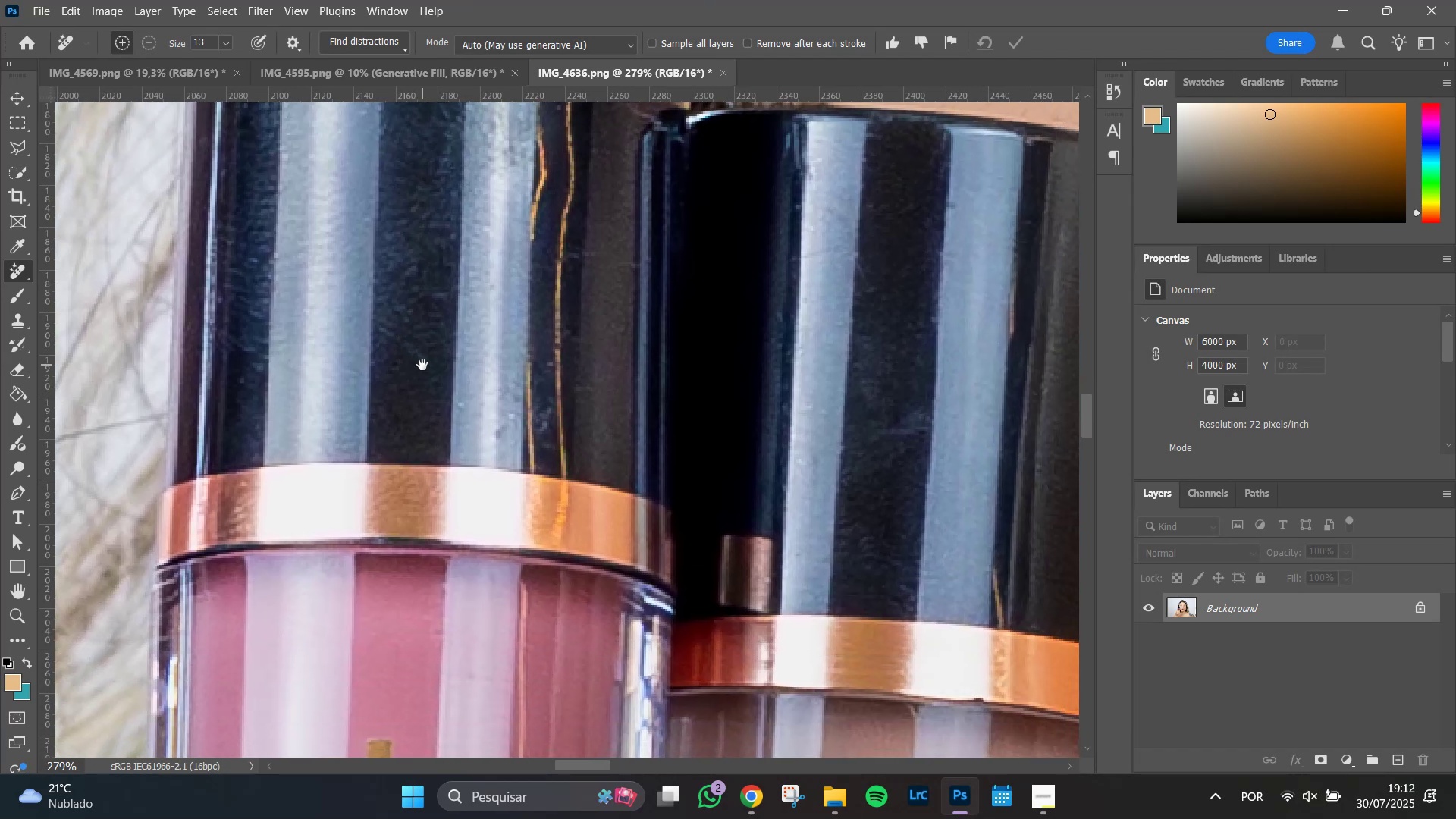 
left_click_drag(start_coordinate=[468, 442], to_coordinate=[422, 365])
 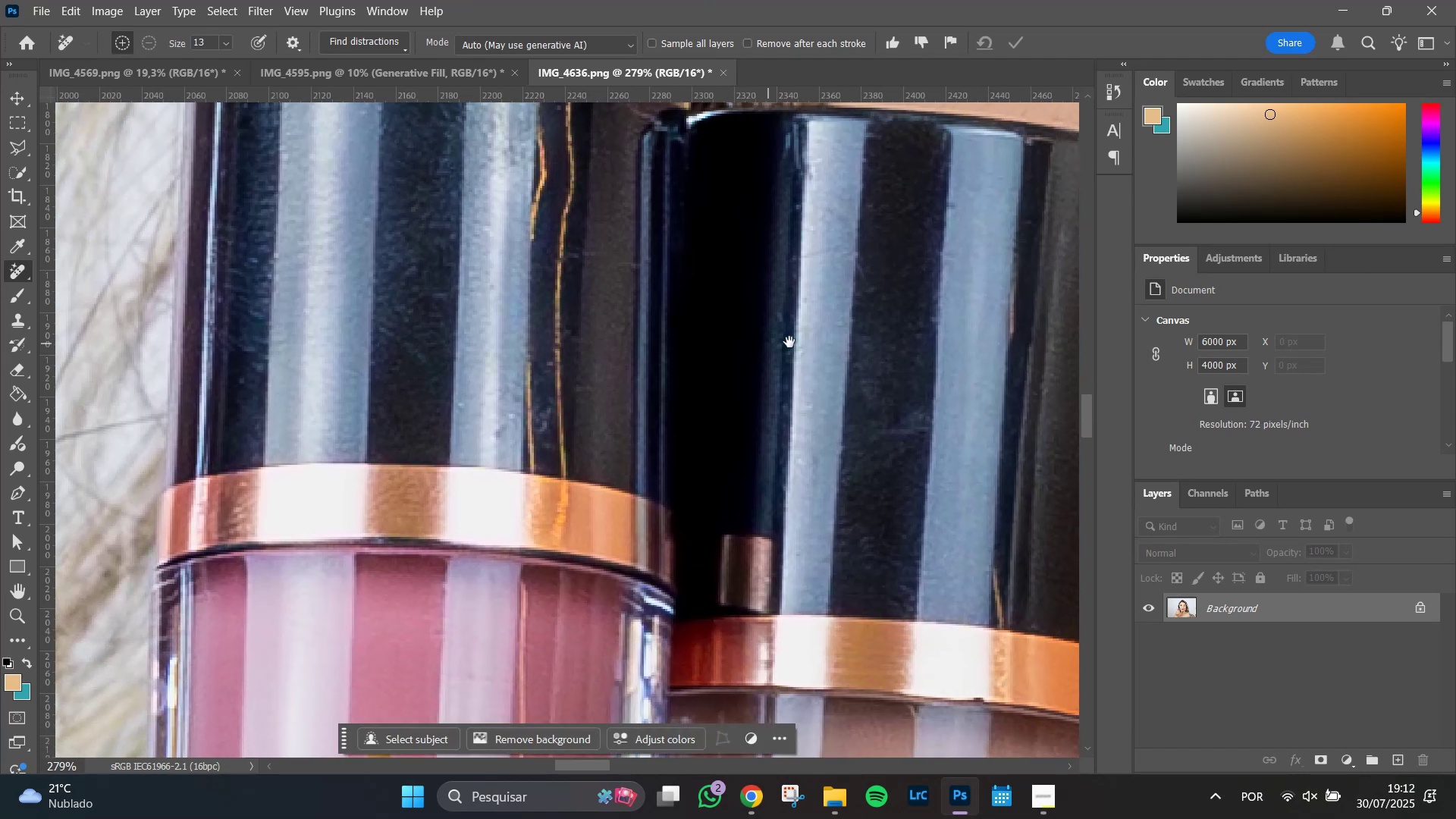 
hold_key(key=Space, duration=1.51)
 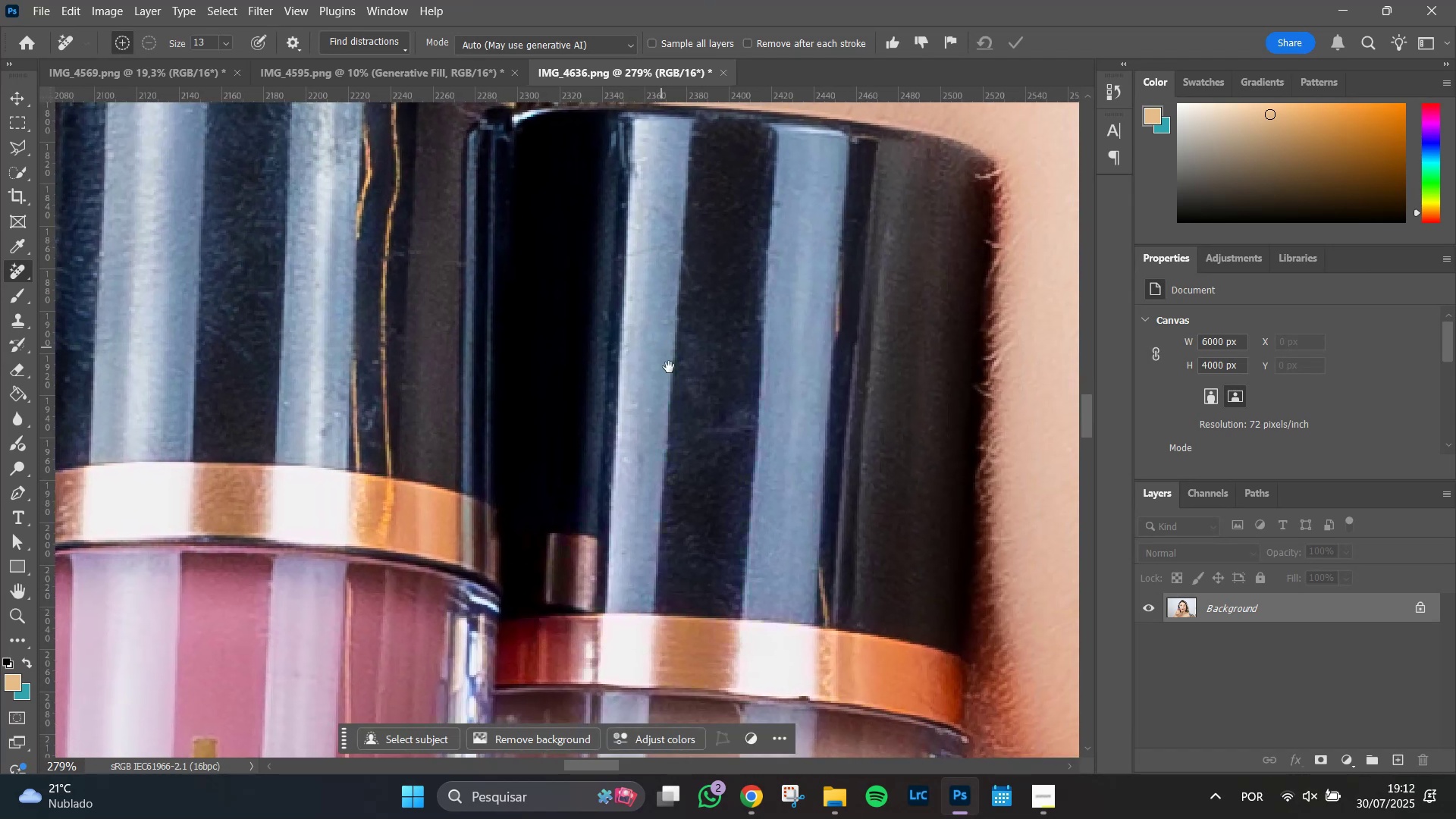 
left_click_drag(start_coordinate=[839, 338], to_coordinate=[664, 337])
 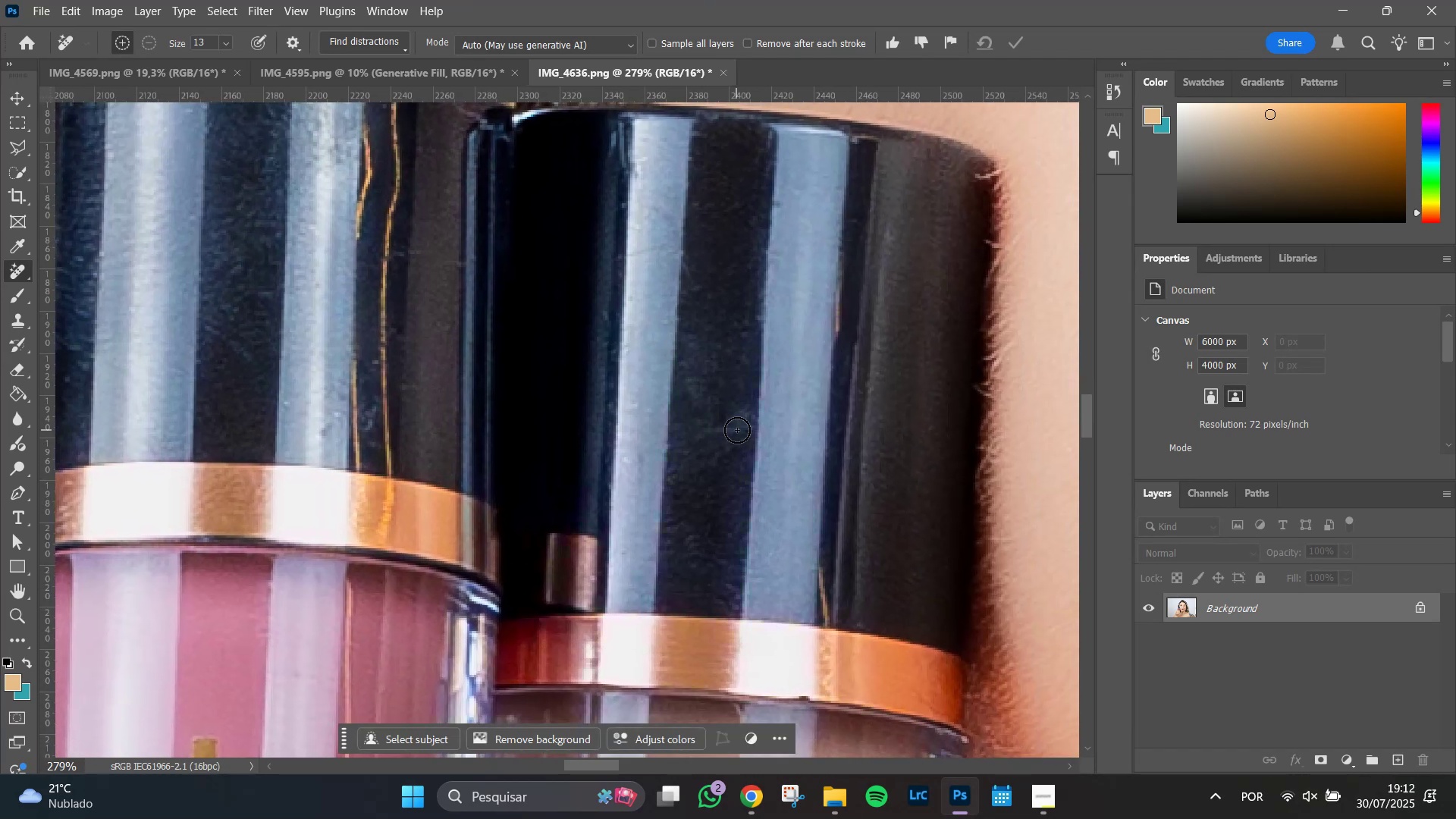 
hold_key(key=Space, duration=0.48)
 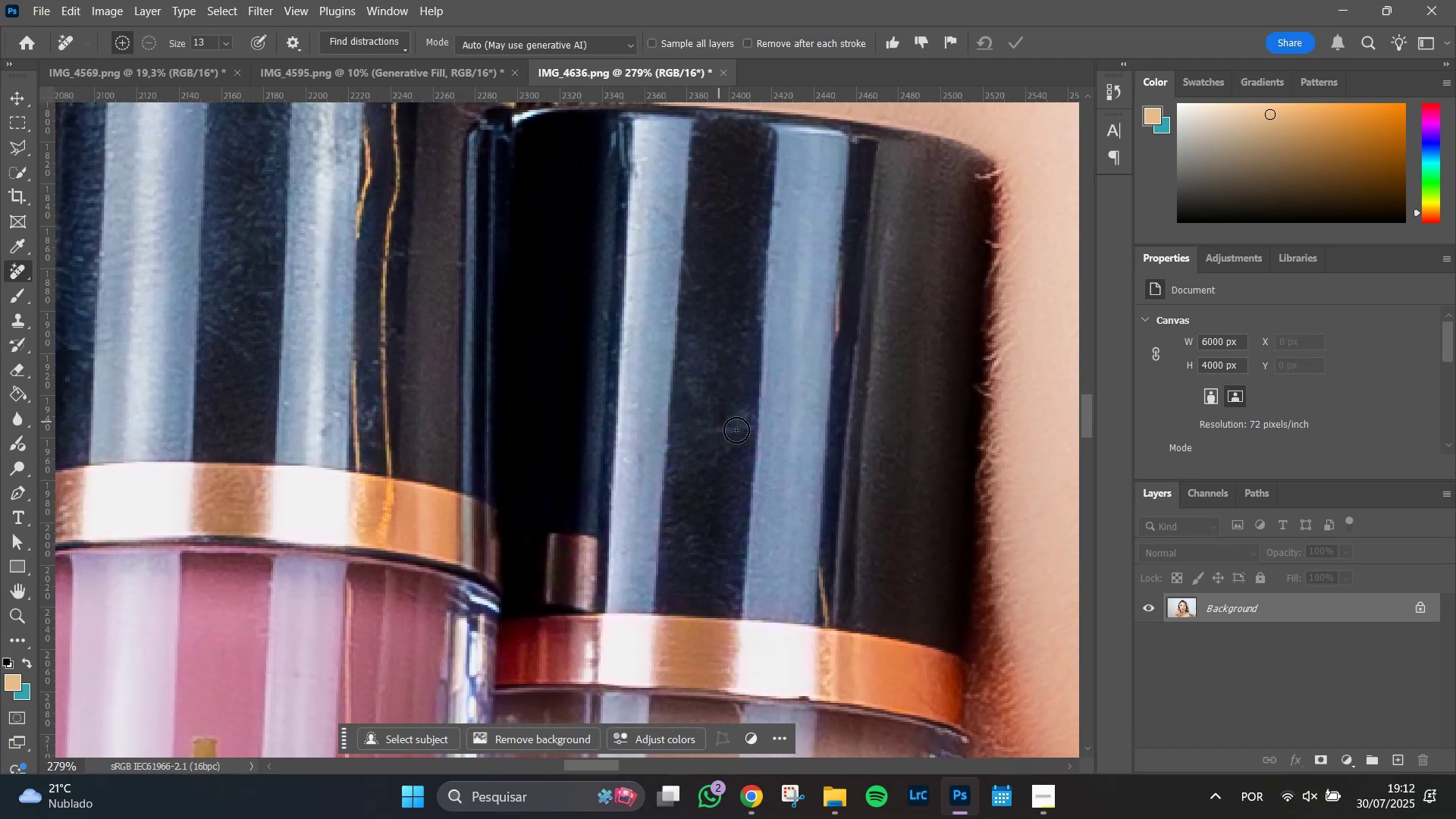 
hold_key(key=AltLeft, duration=0.41)
scroll: coordinate [737, 430], scroll_direction: up, amount: 4.0
 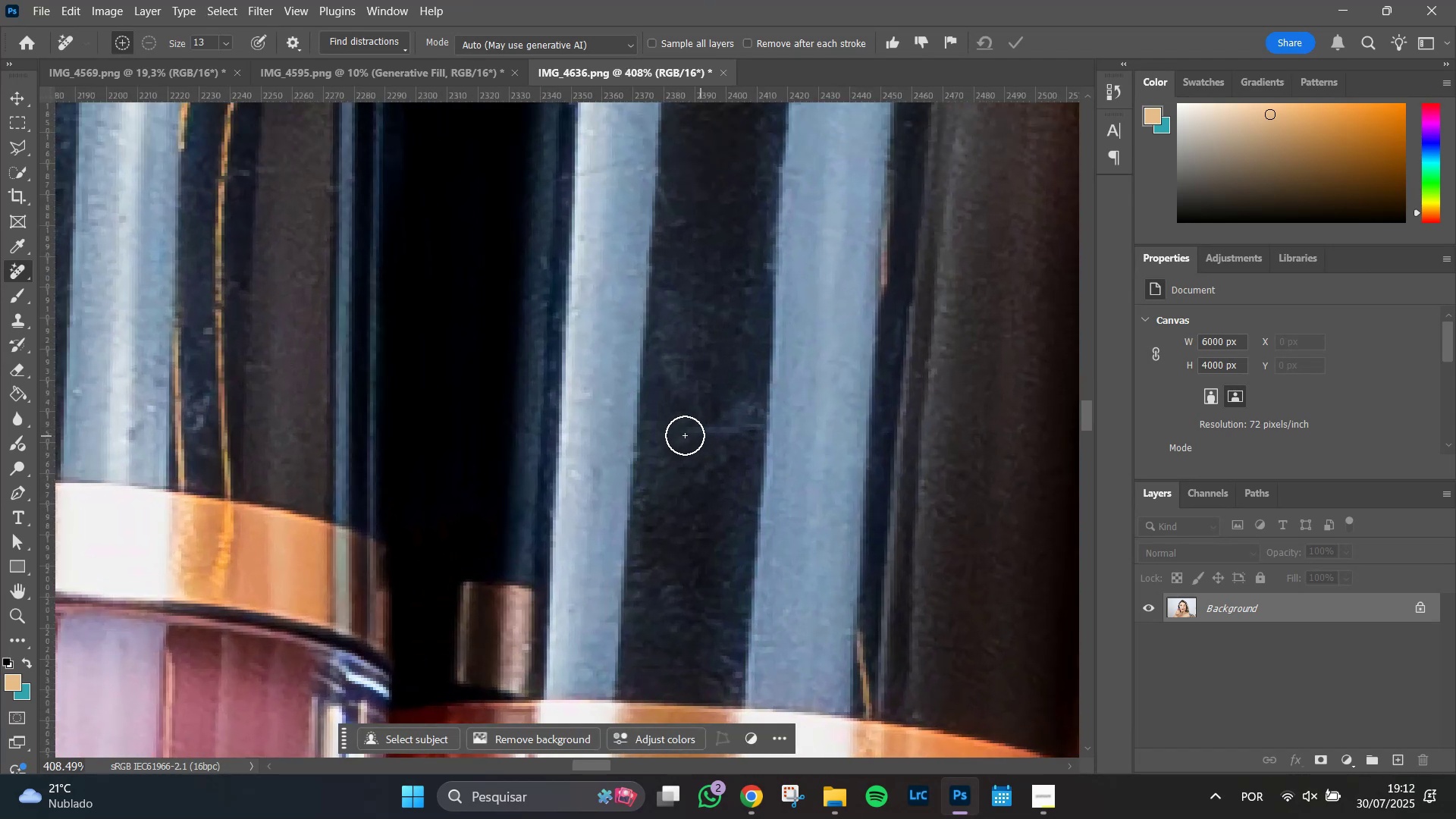 
left_click_drag(start_coordinate=[683, 435], to_coordinate=[701, 431])
 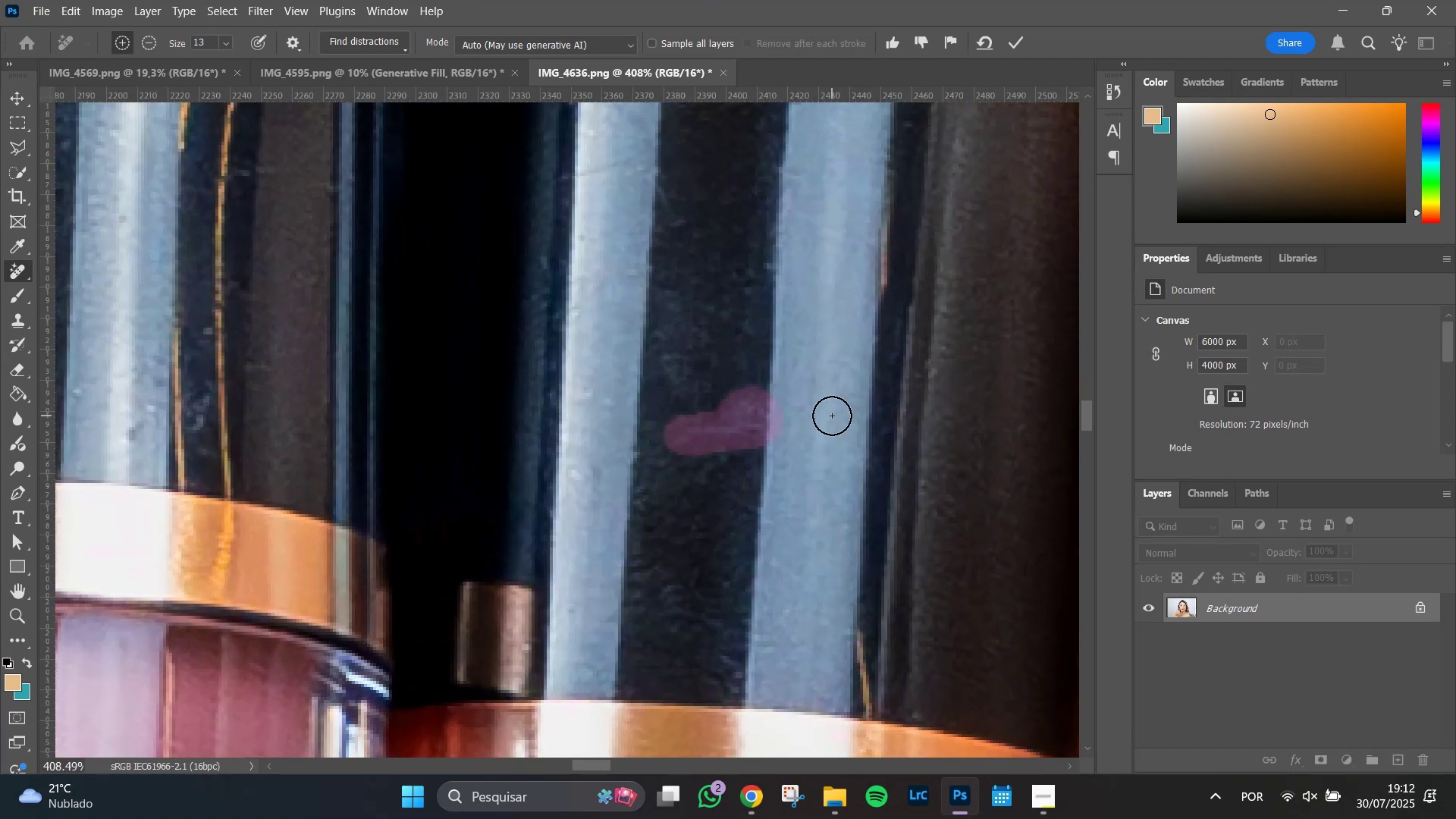 
key(Enter)
 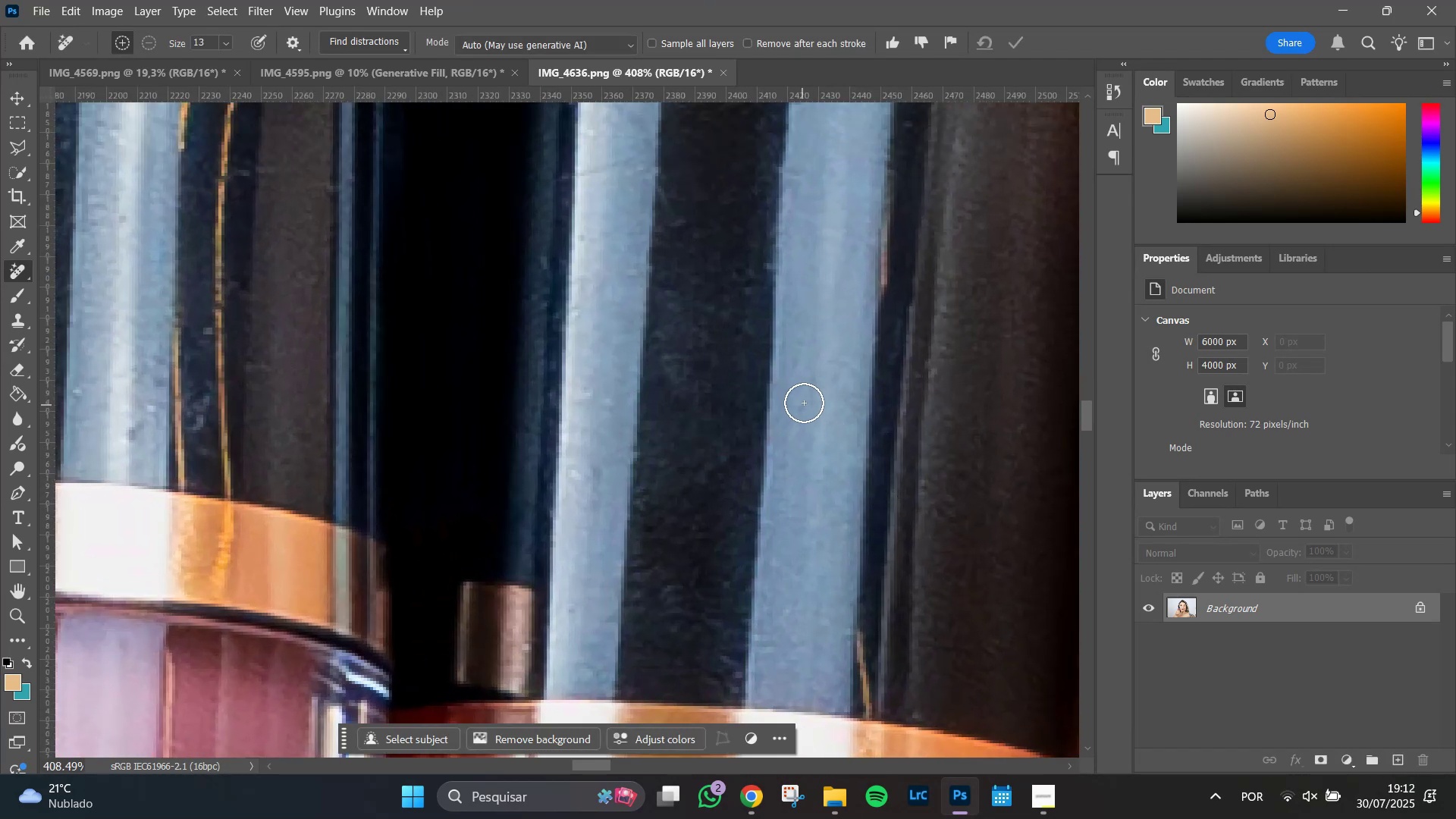 
key(Enter)
 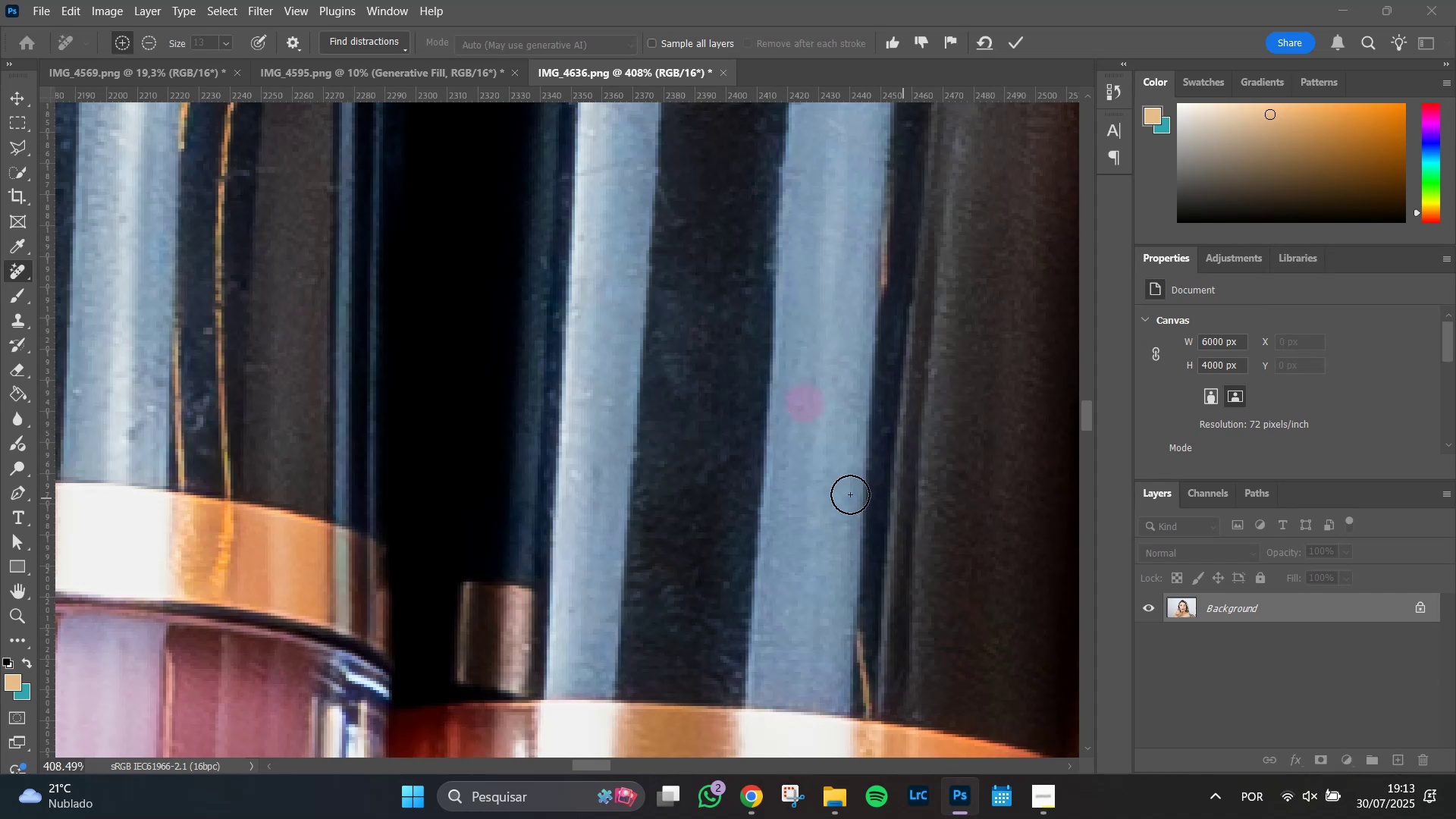 
hold_key(key=AltLeft, duration=1.51)
 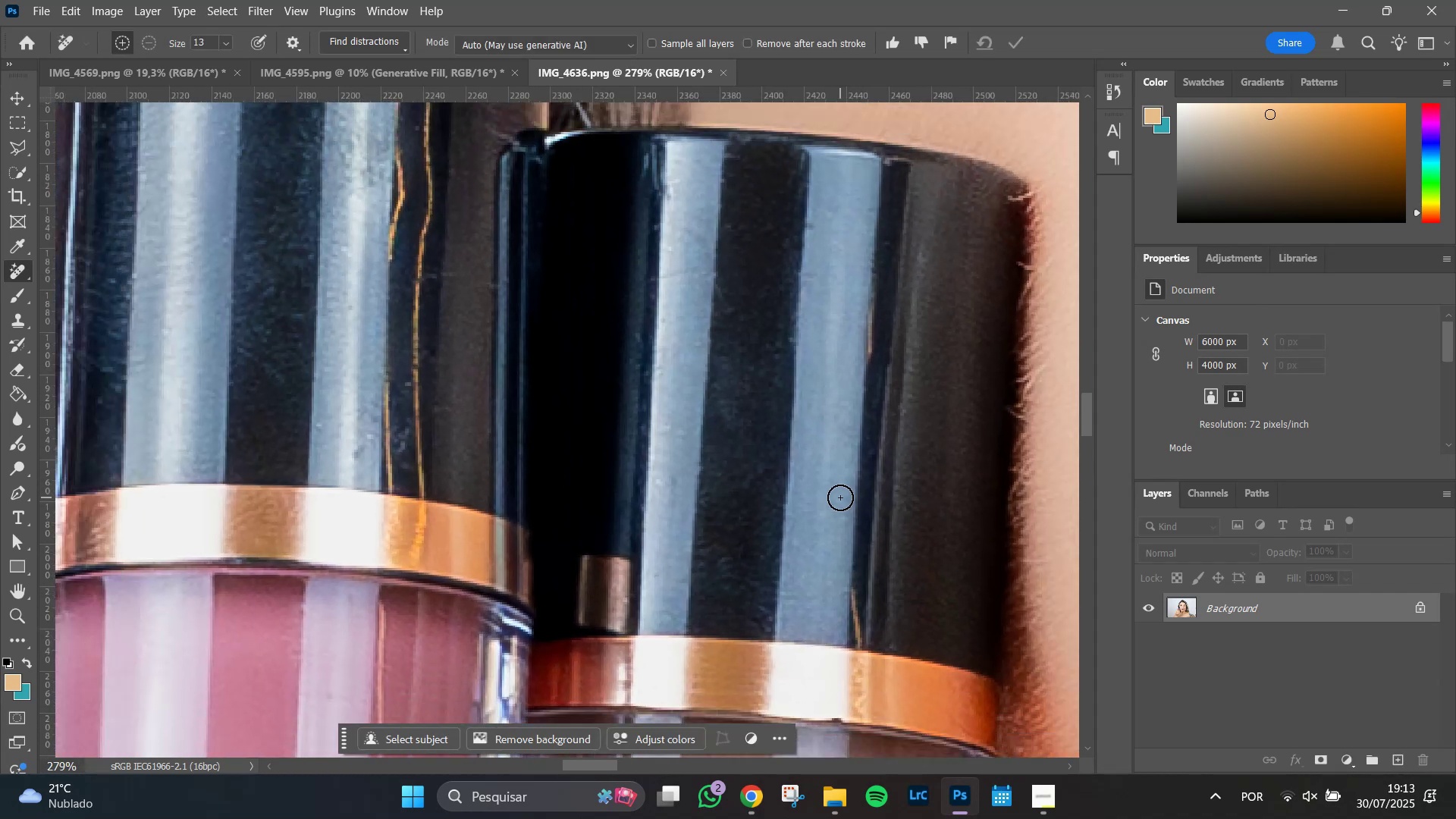 
hold_key(key=AltLeft, duration=1.51)
scroll: coordinate [840, 497], scroll_direction: down, amount: 7.0
 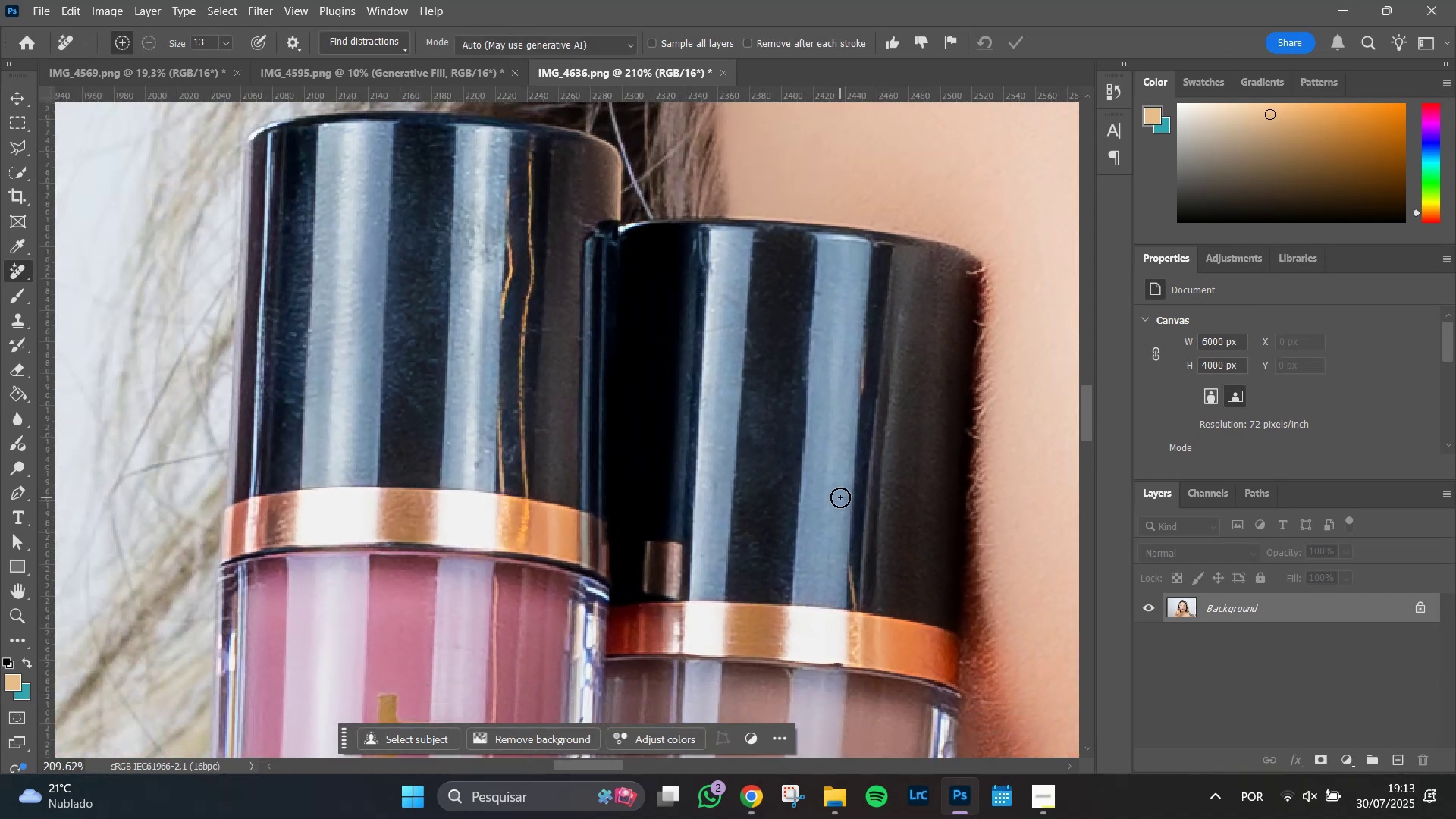 
hold_key(key=AltLeft, duration=1.51)
 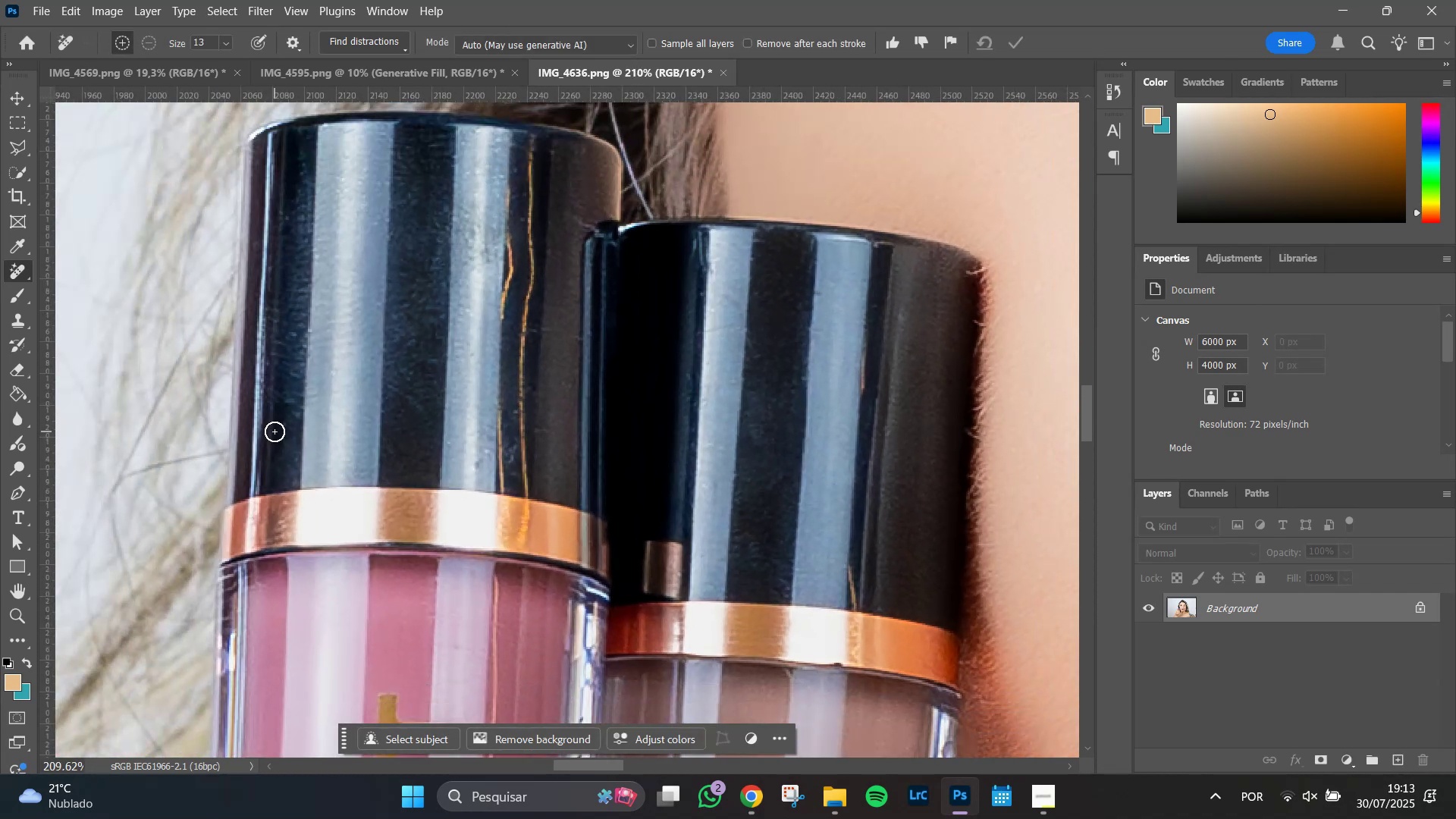 
hold_key(key=AltLeft, duration=1.51)
 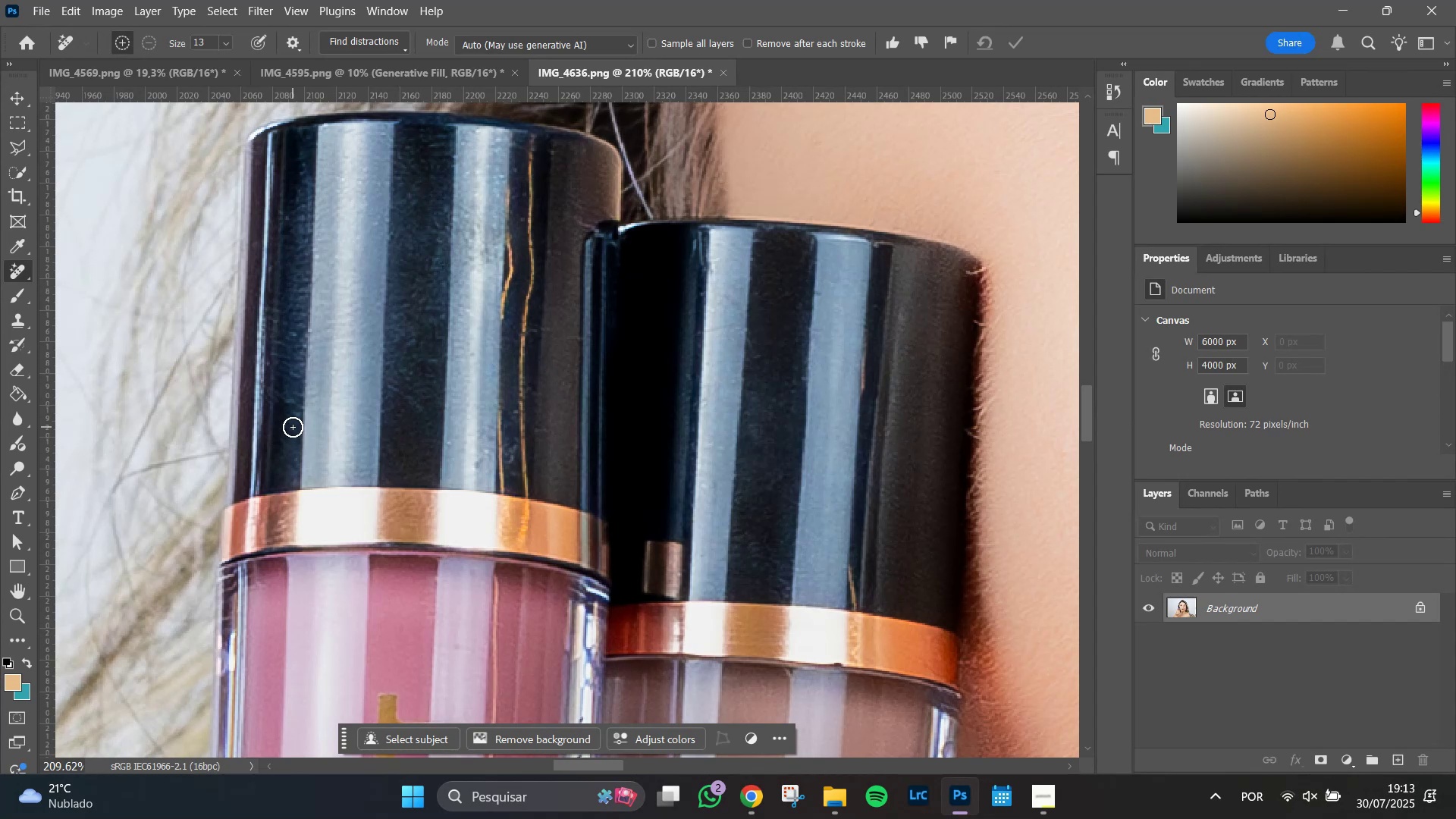 
hold_key(key=AltLeft, duration=1.37)
scroll: coordinate [318, 399], scroll_direction: up, amount: 6.0
 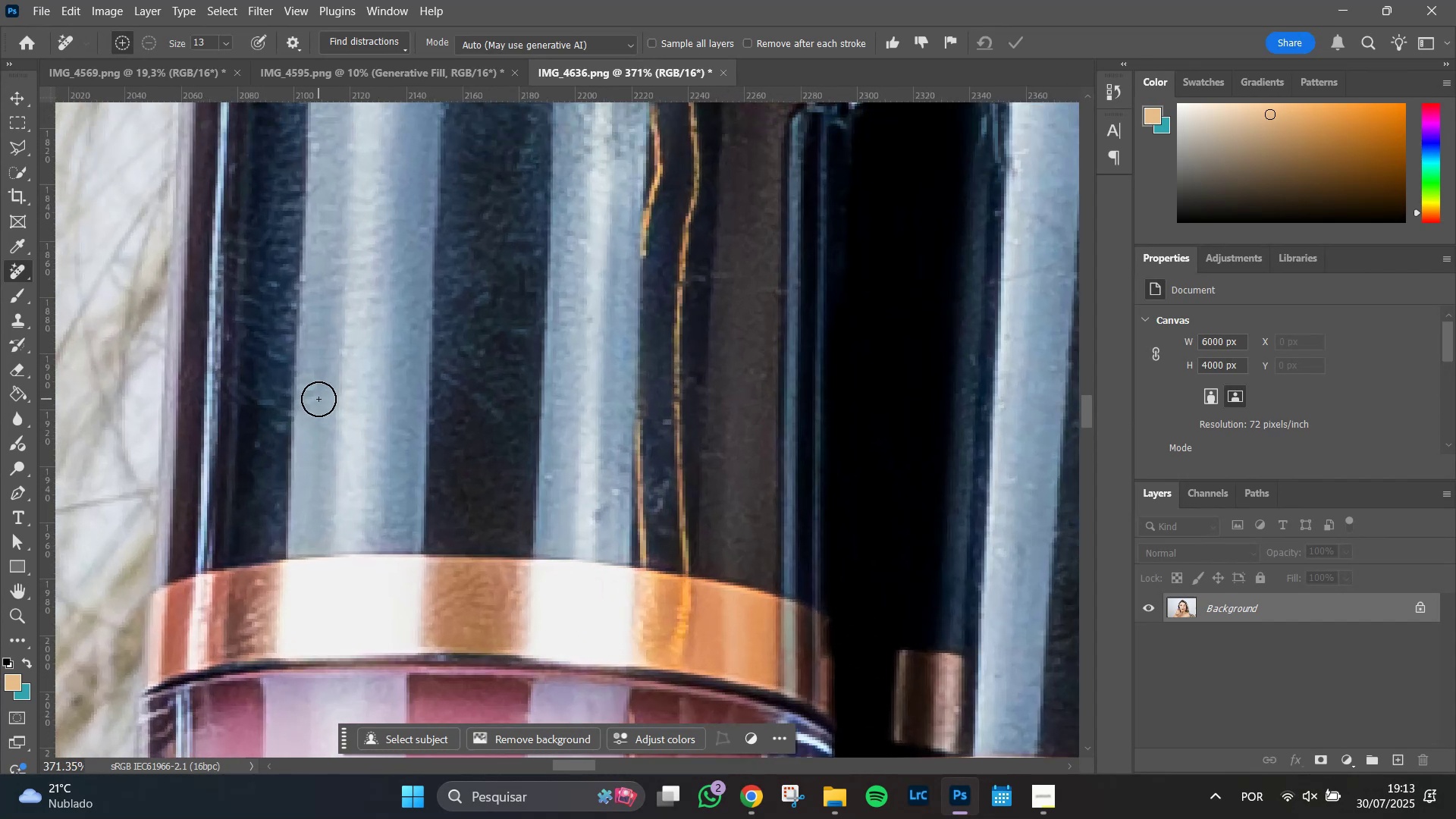 
hold_key(key=Space, duration=1.36)
 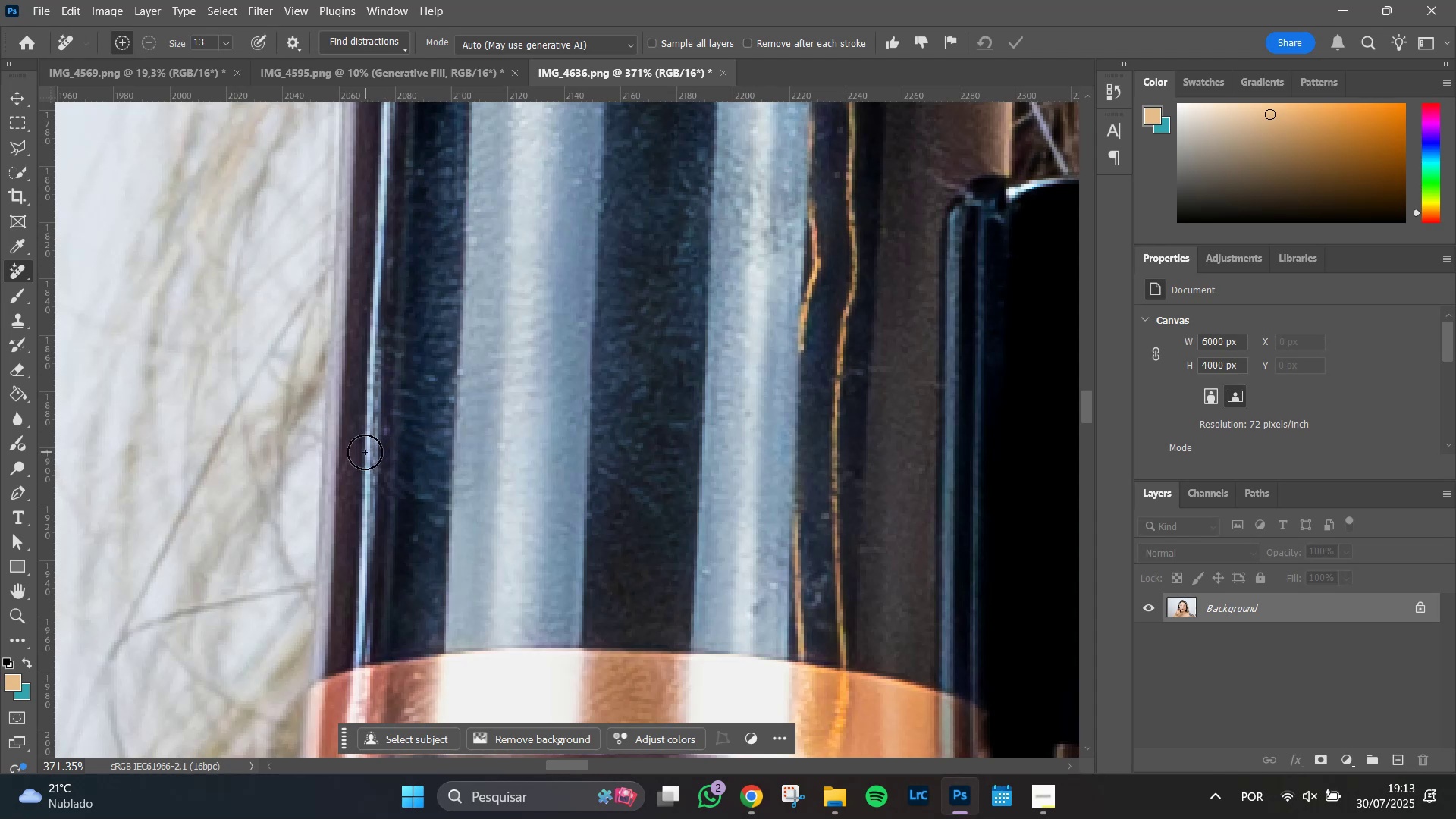 
wait(13.69)
 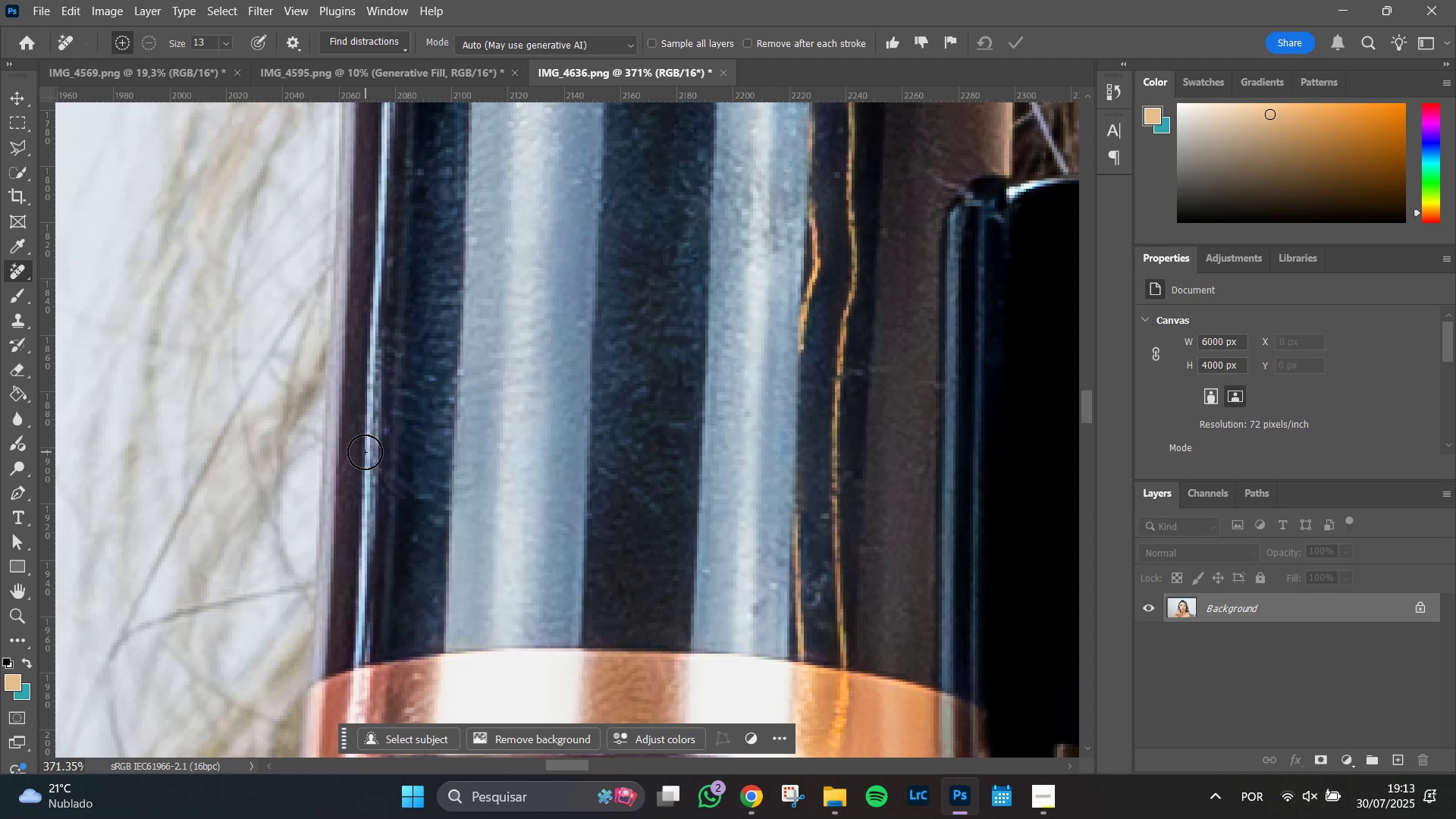 
left_click([436, 378])
 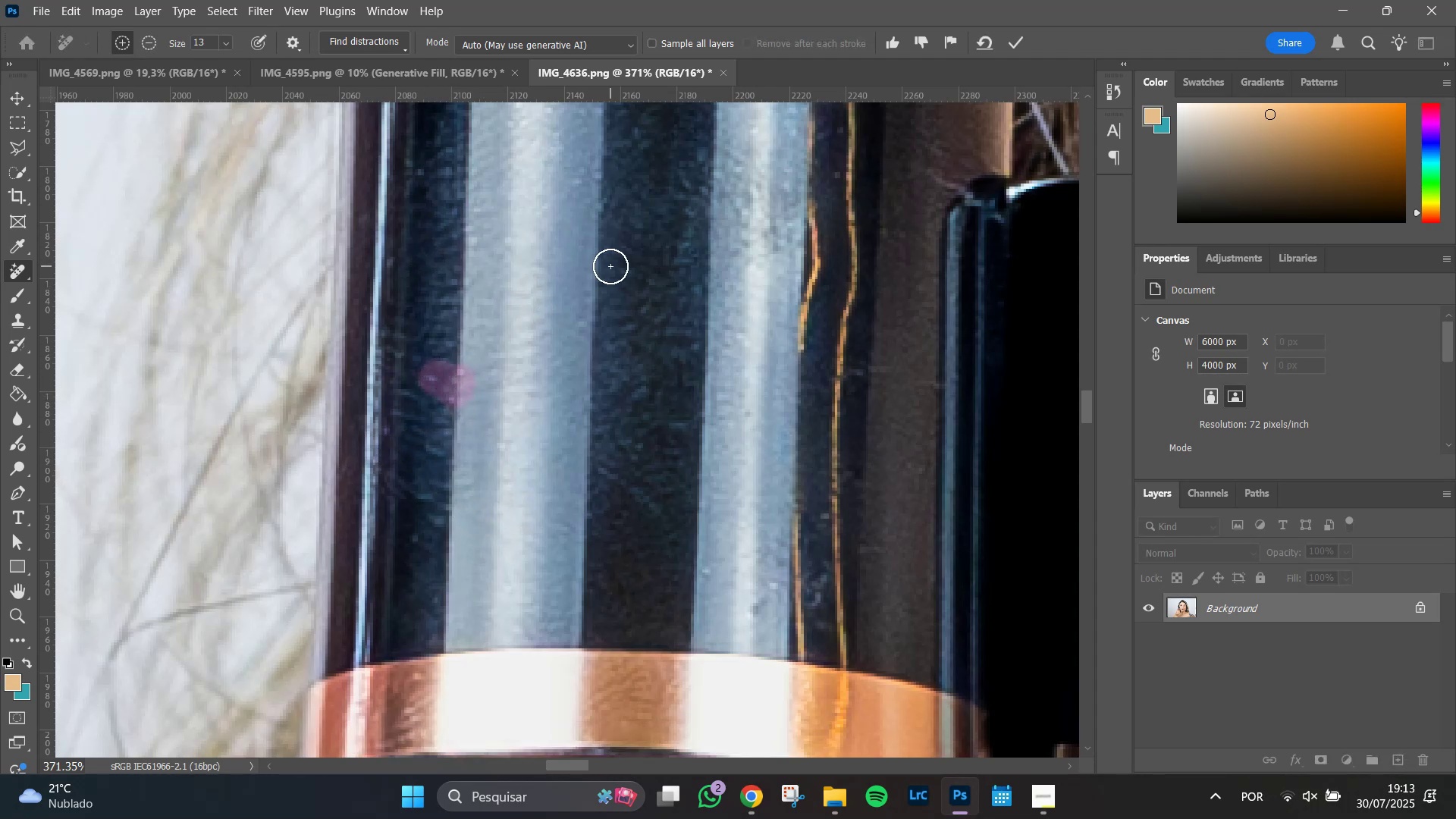 
key(Enter)
 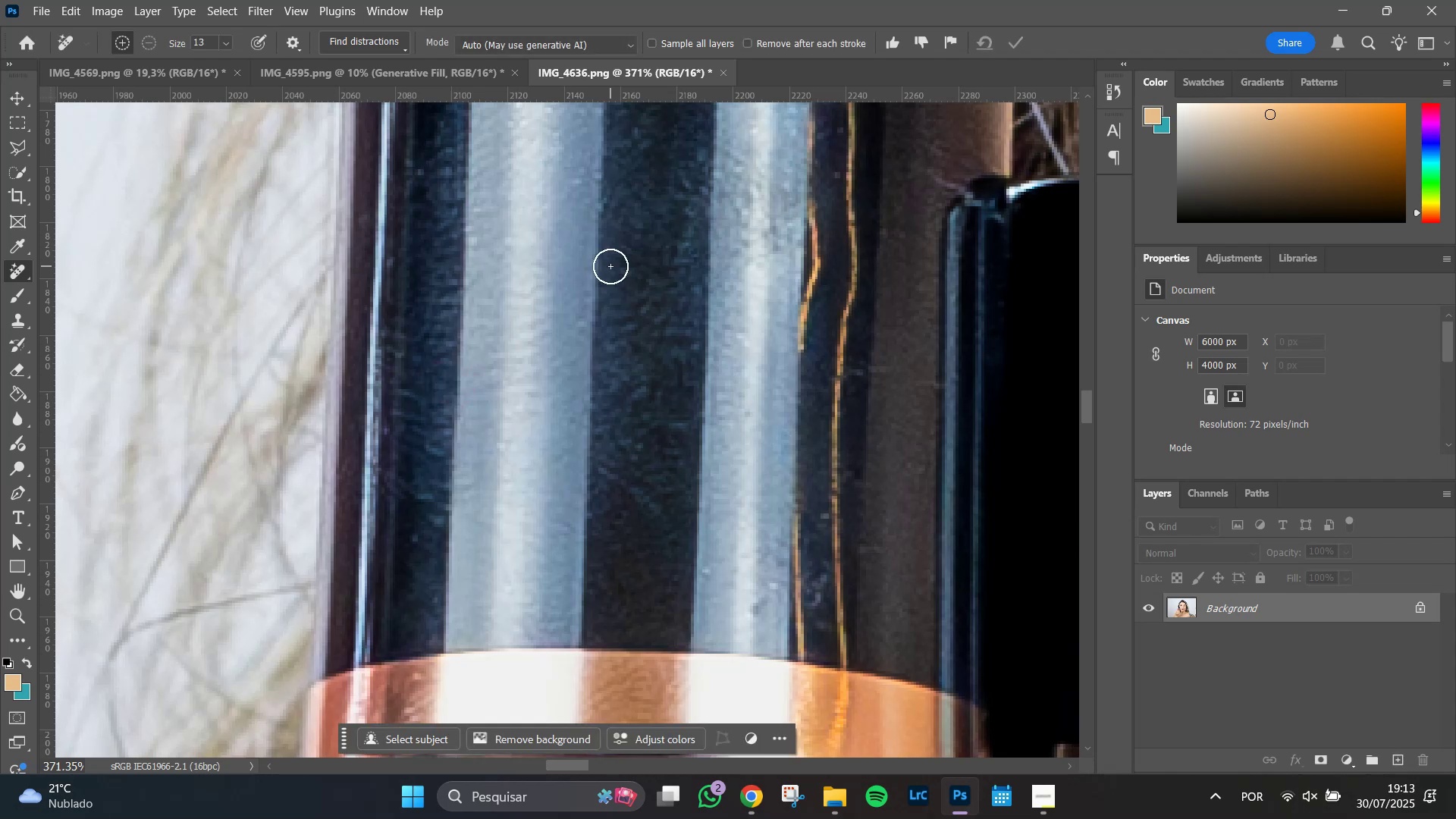 
wait(5.12)
 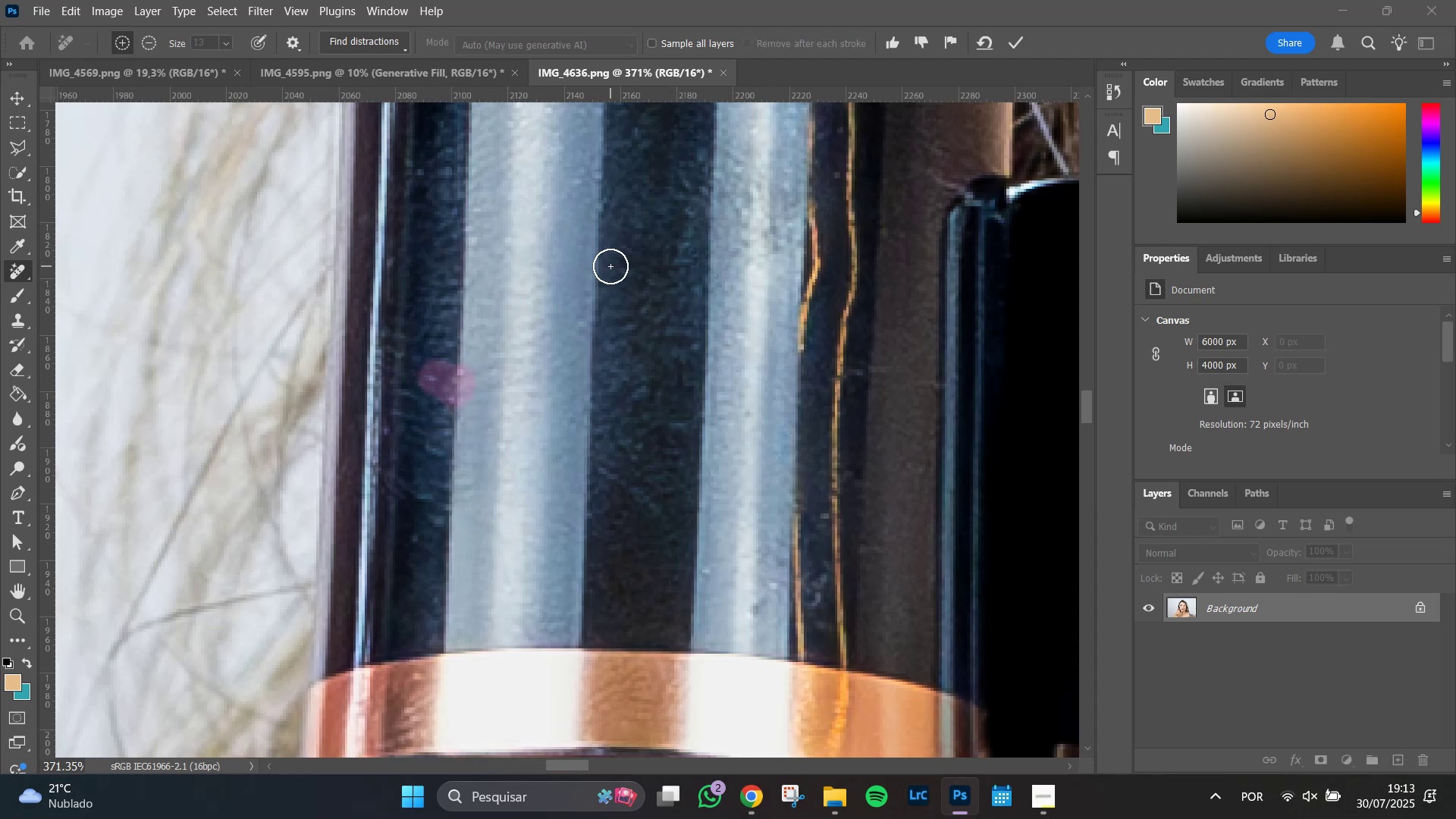 
hold_key(key=Space, duration=1.51)
 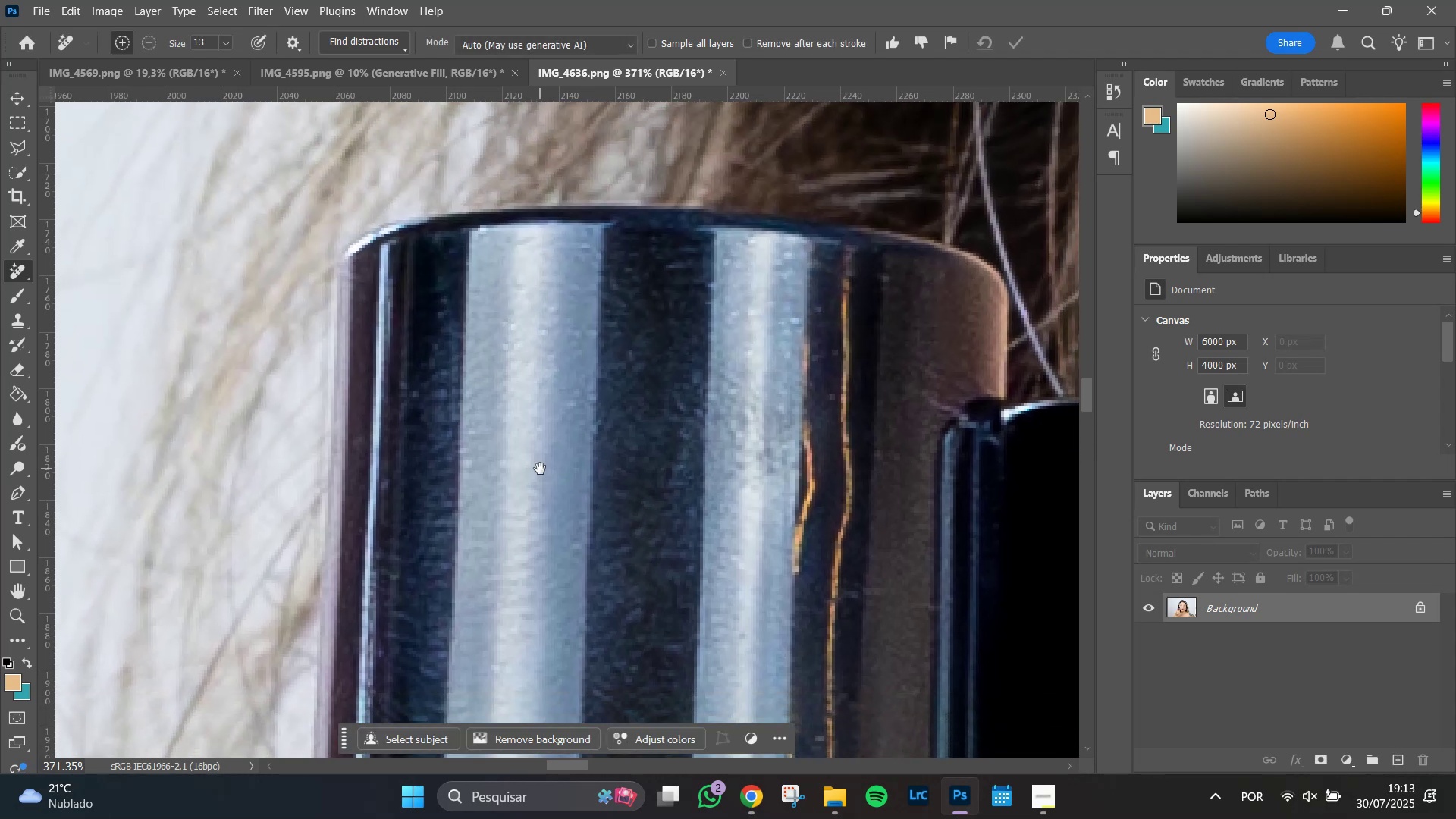 
hold_key(key=Space, duration=0.63)
 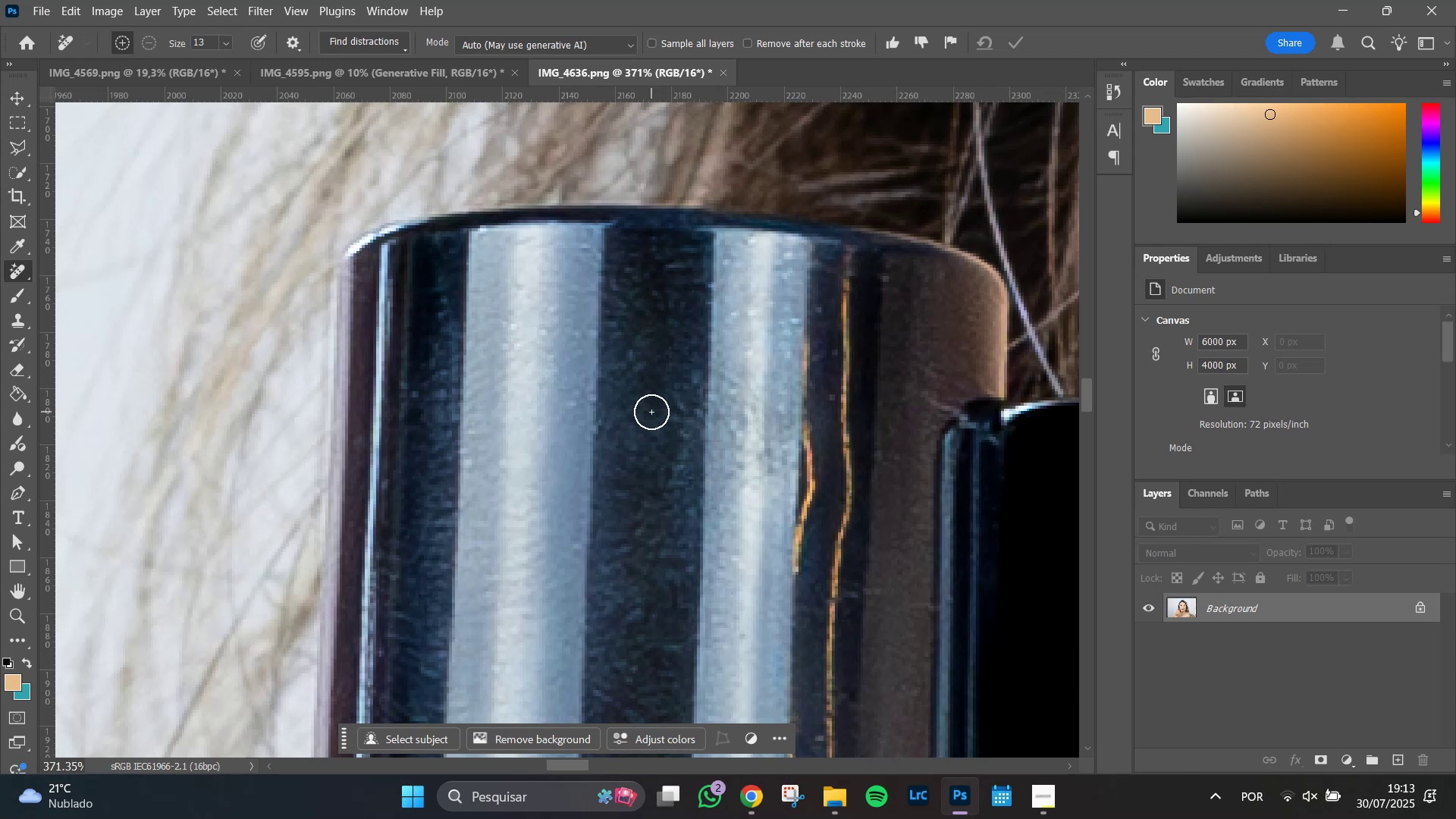 
wait(7.93)
 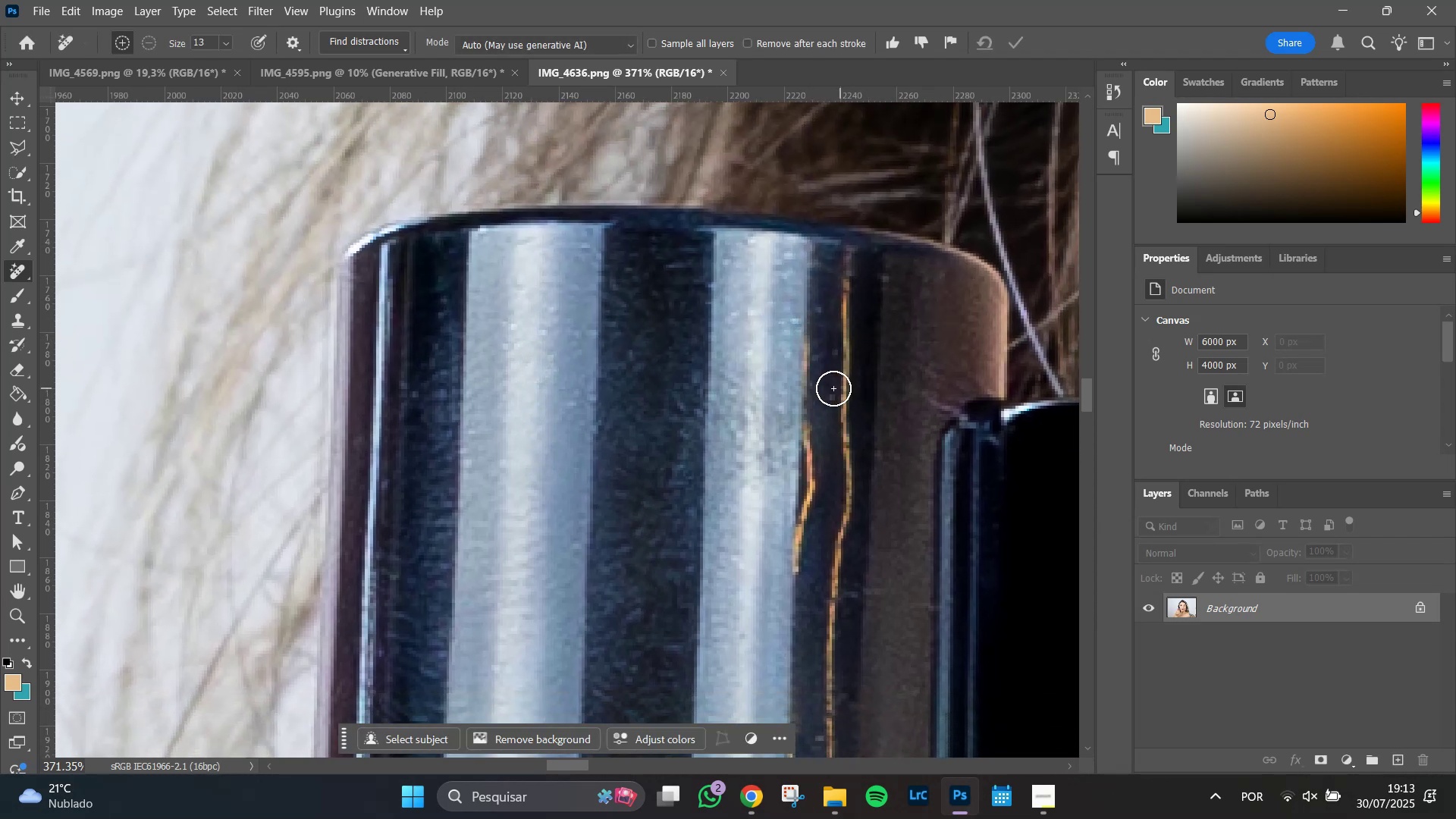 
hold_key(key=Space, duration=0.73)
 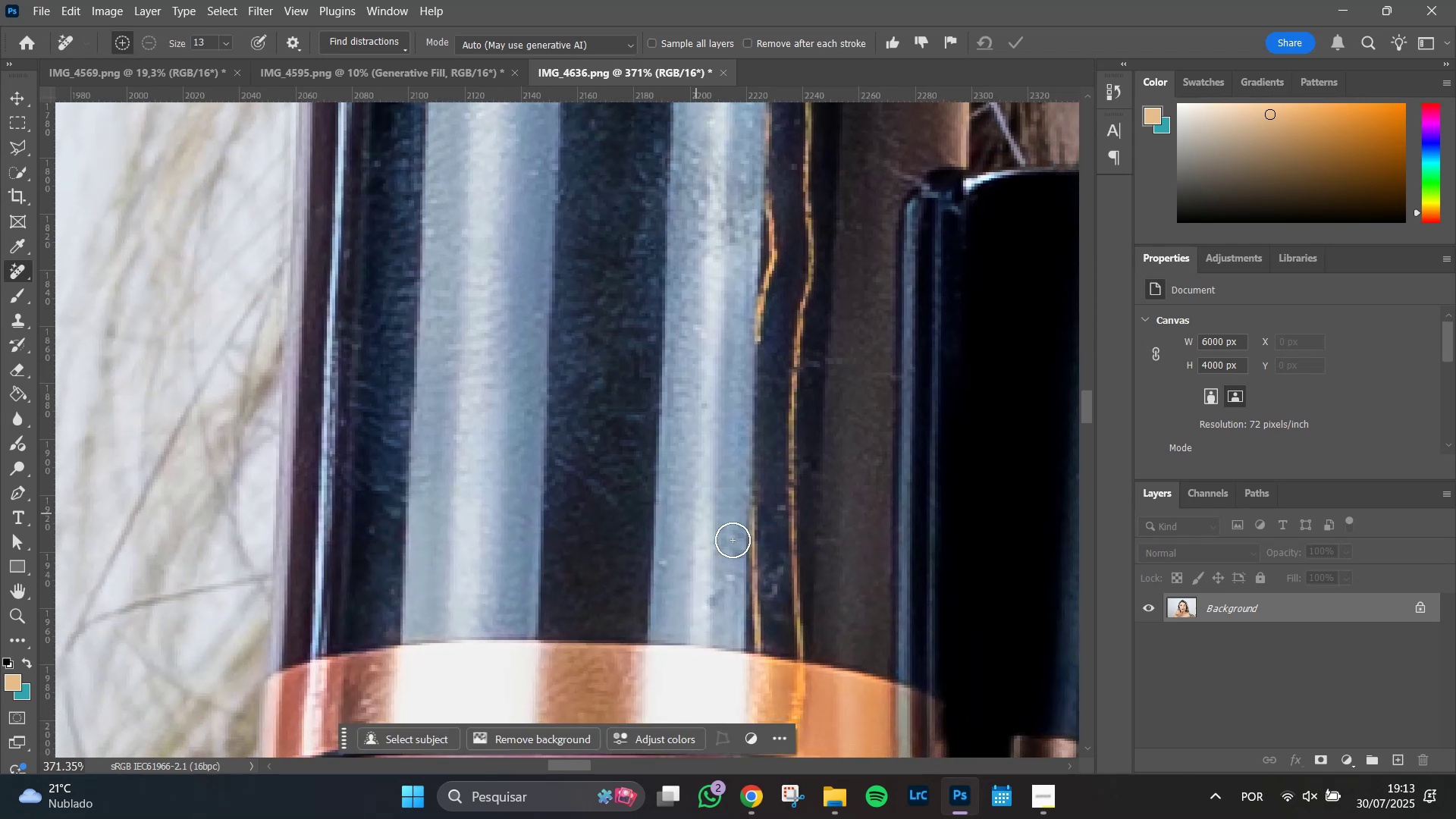 
hold_key(key=AltLeft, duration=0.74)
scroll: coordinate [739, 544], scroll_direction: down, amount: 7.0
 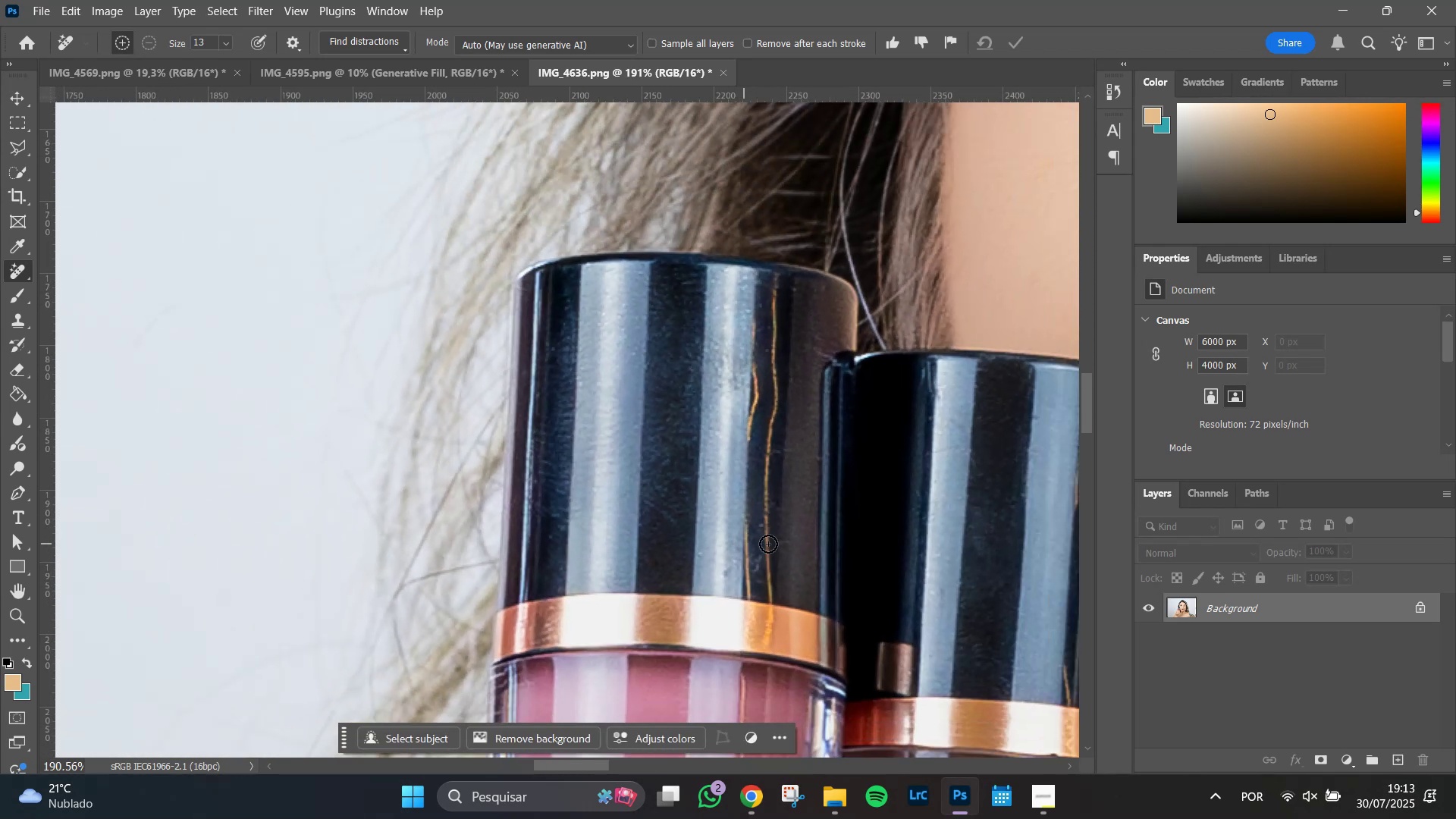 
hold_key(key=Space, duration=1.12)
 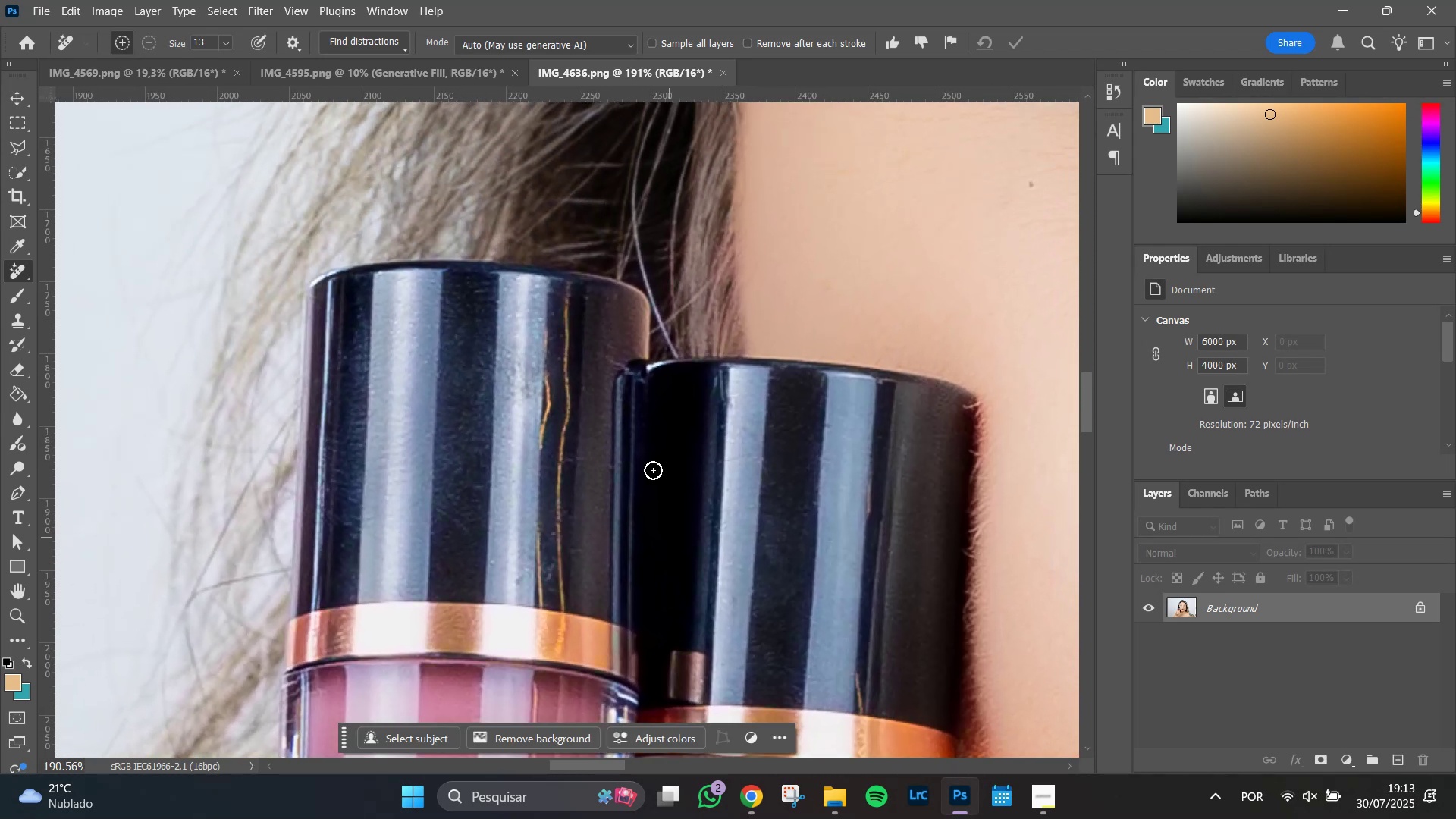 
hold_key(key=AltLeft, duration=0.87)
scroll: coordinate [642, 391], scroll_direction: up, amount: 8.0
 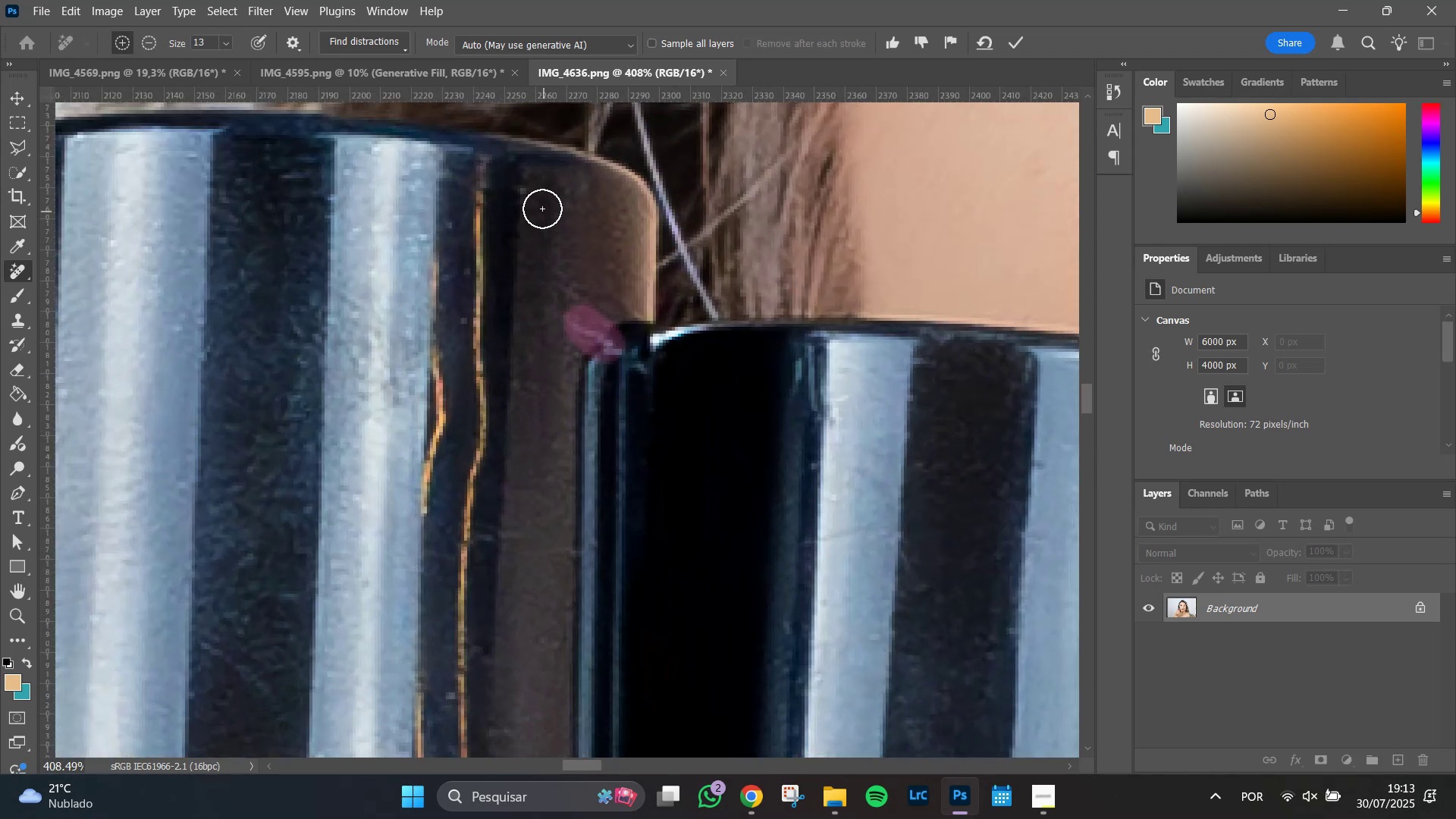 
left_click([526, 195])
 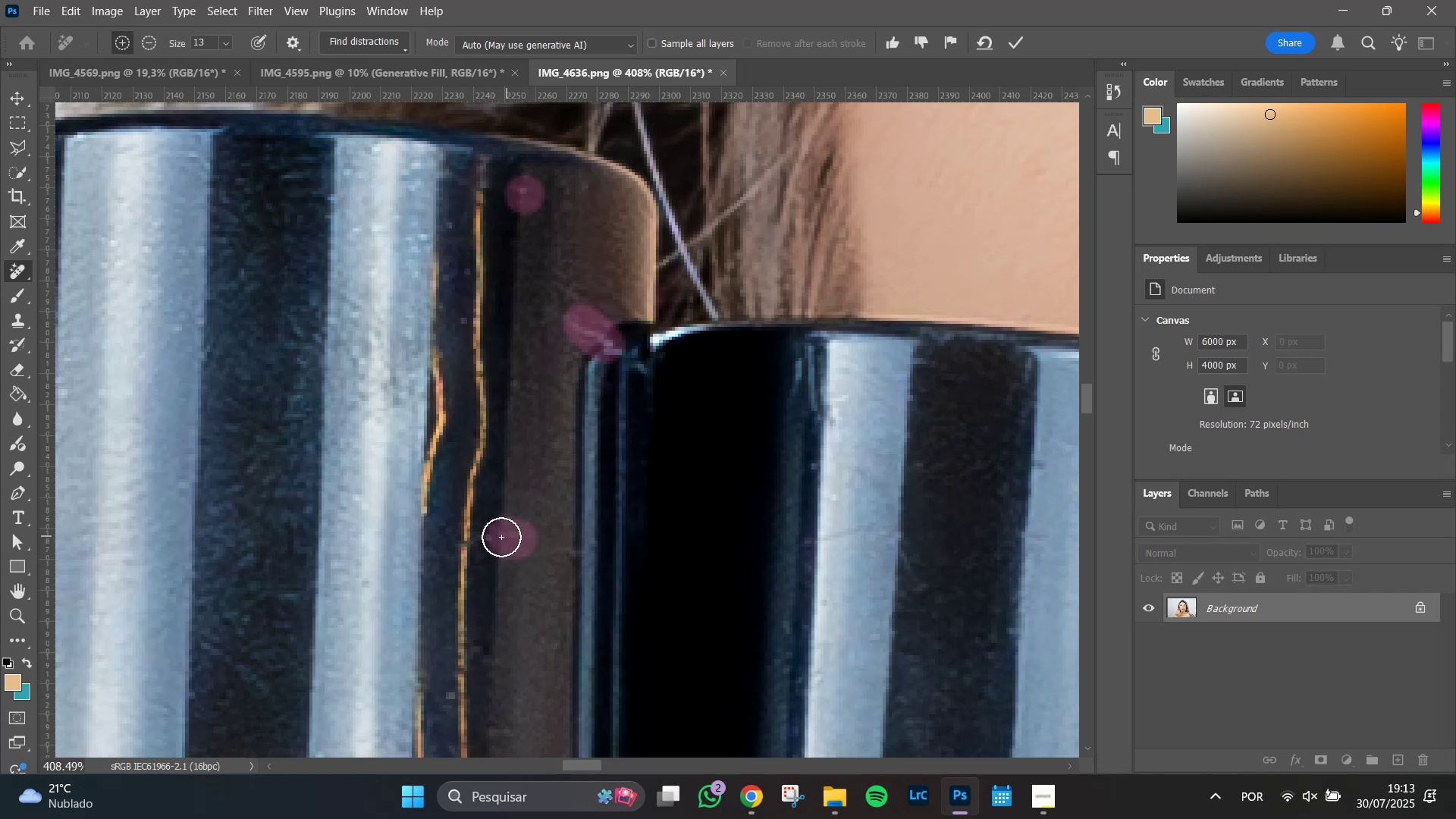 
hold_key(key=Space, duration=1.51)
 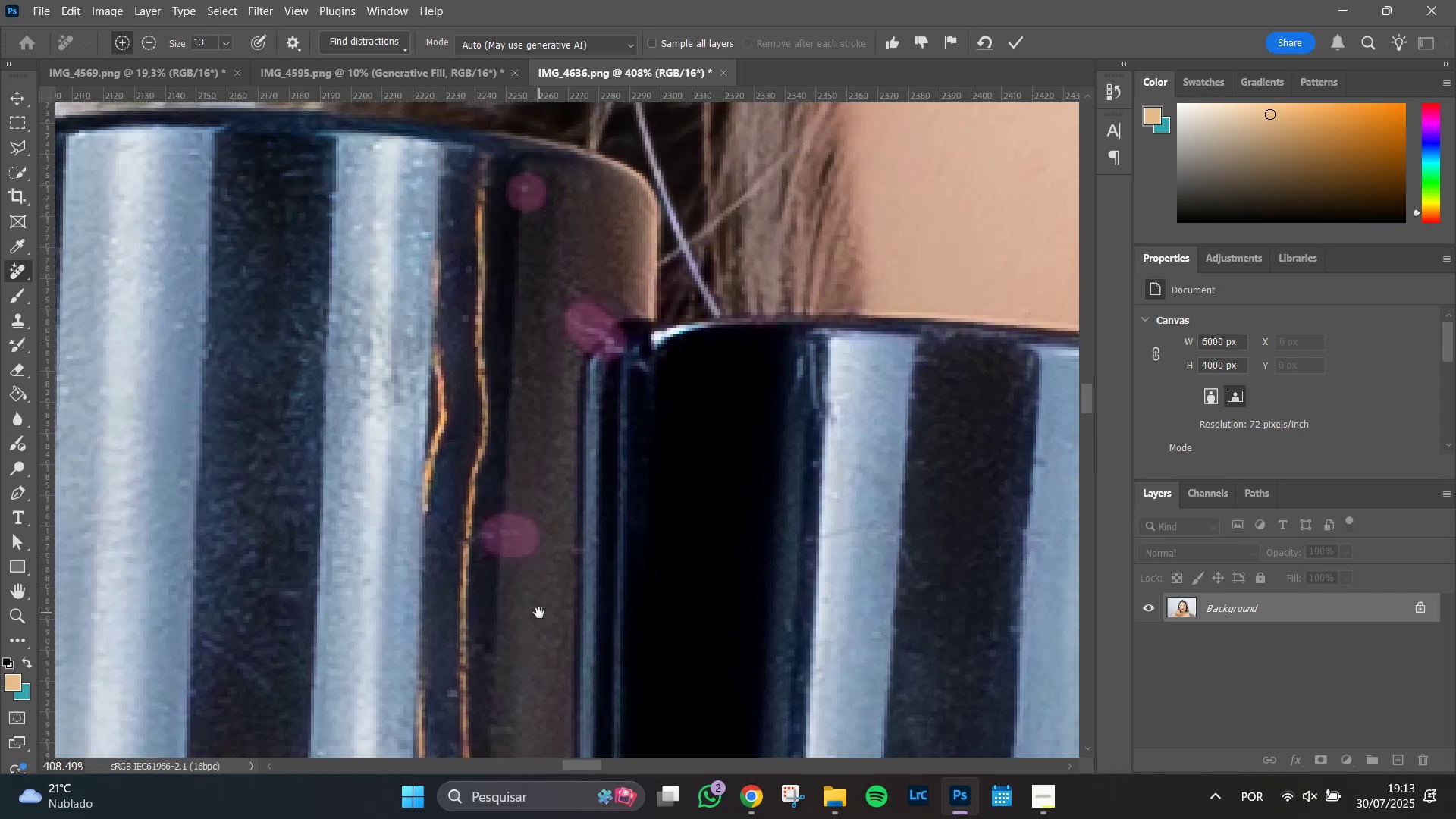 
hold_key(key=Space, duration=0.76)
 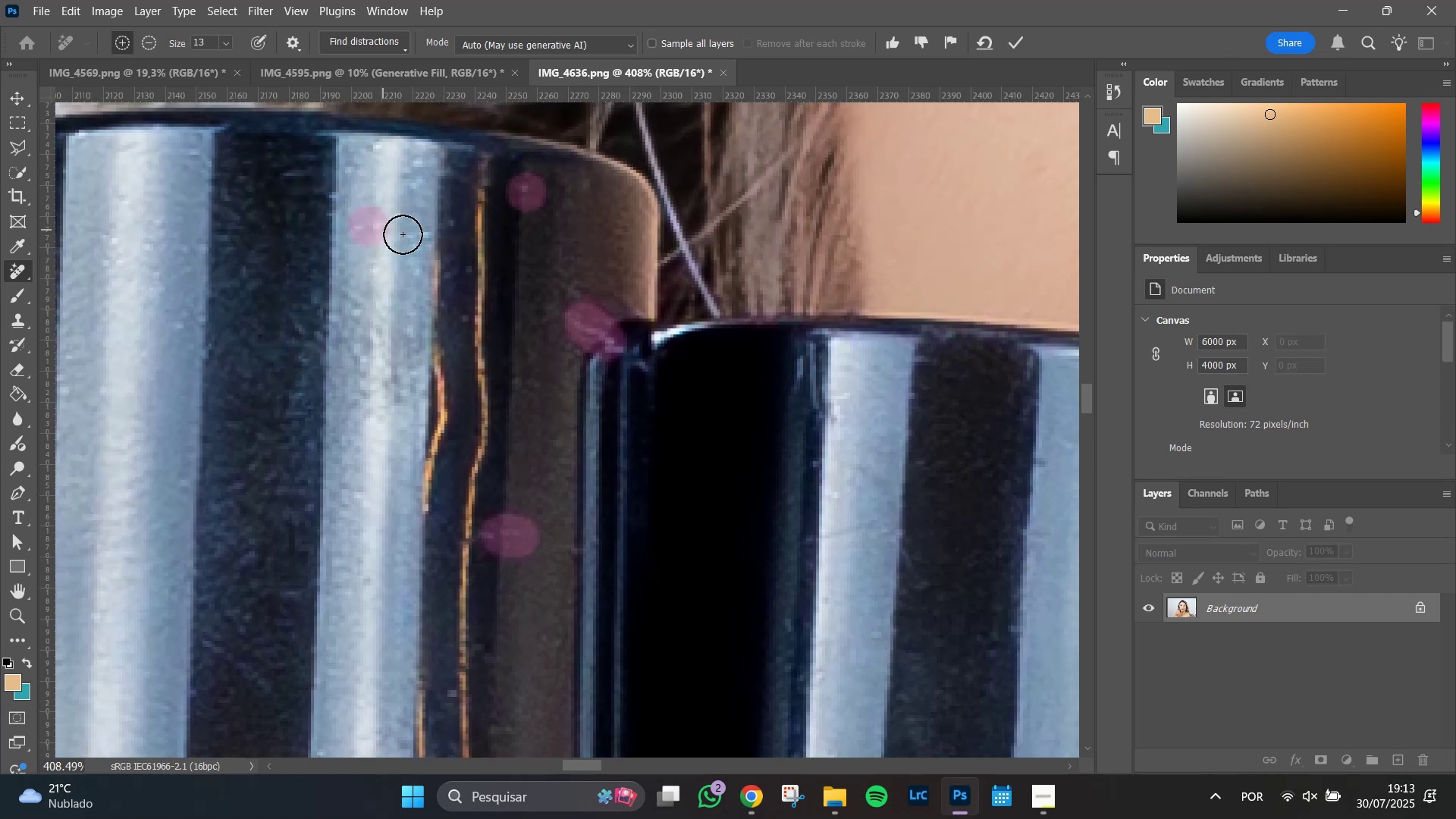 
left_click([419, 238])
 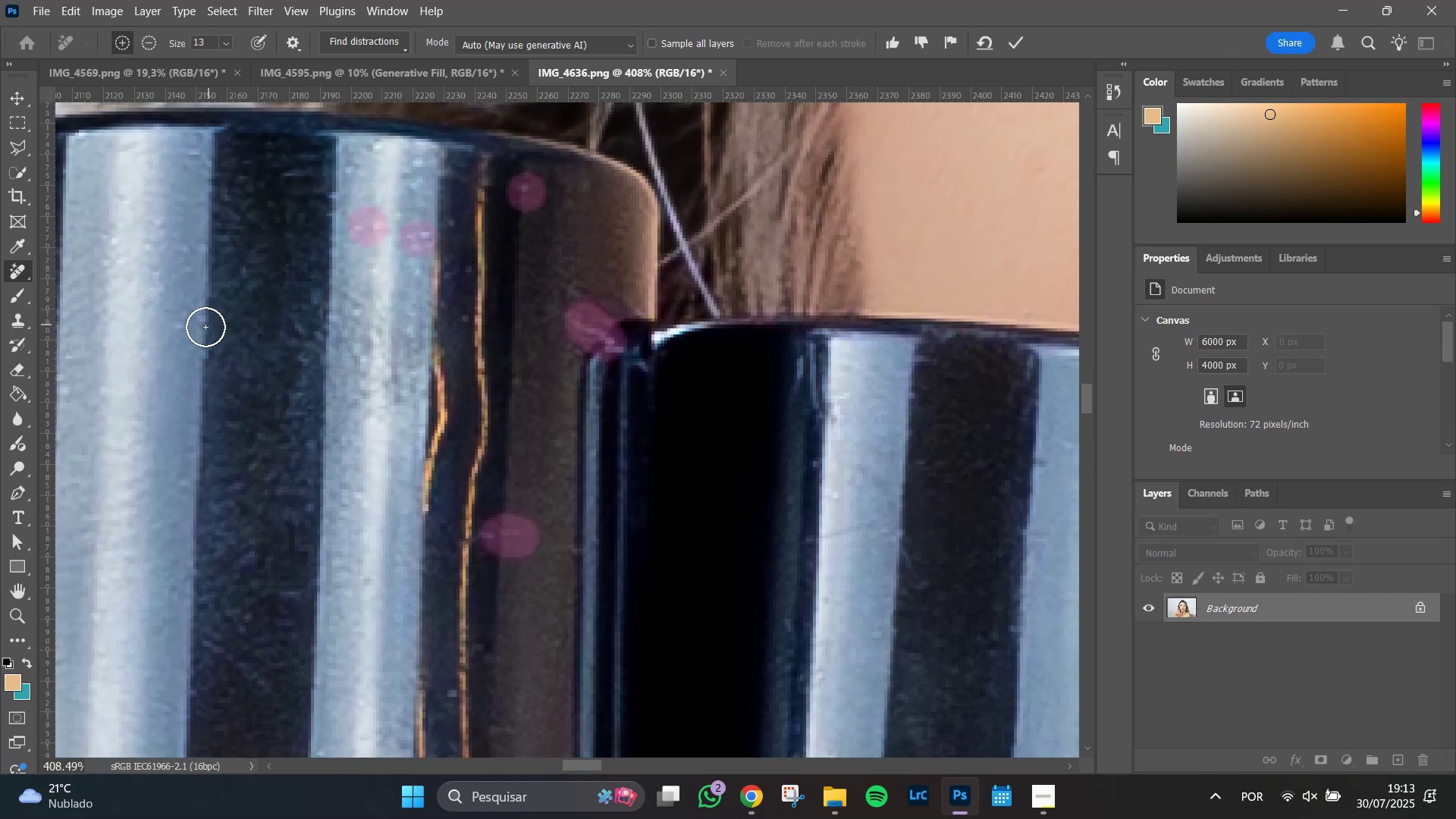 
left_click([208, 321])
 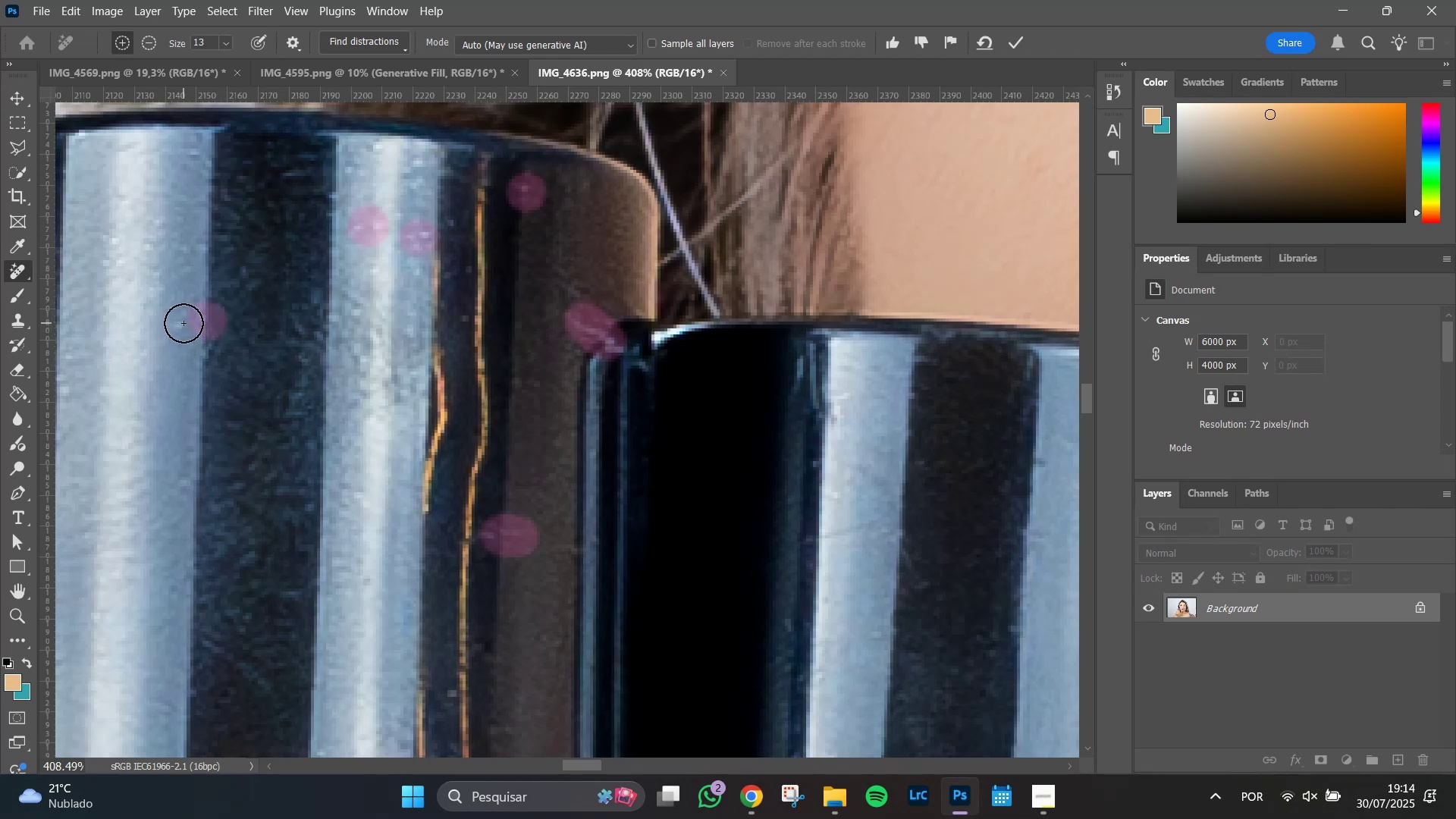 
left_click([184, 323])
 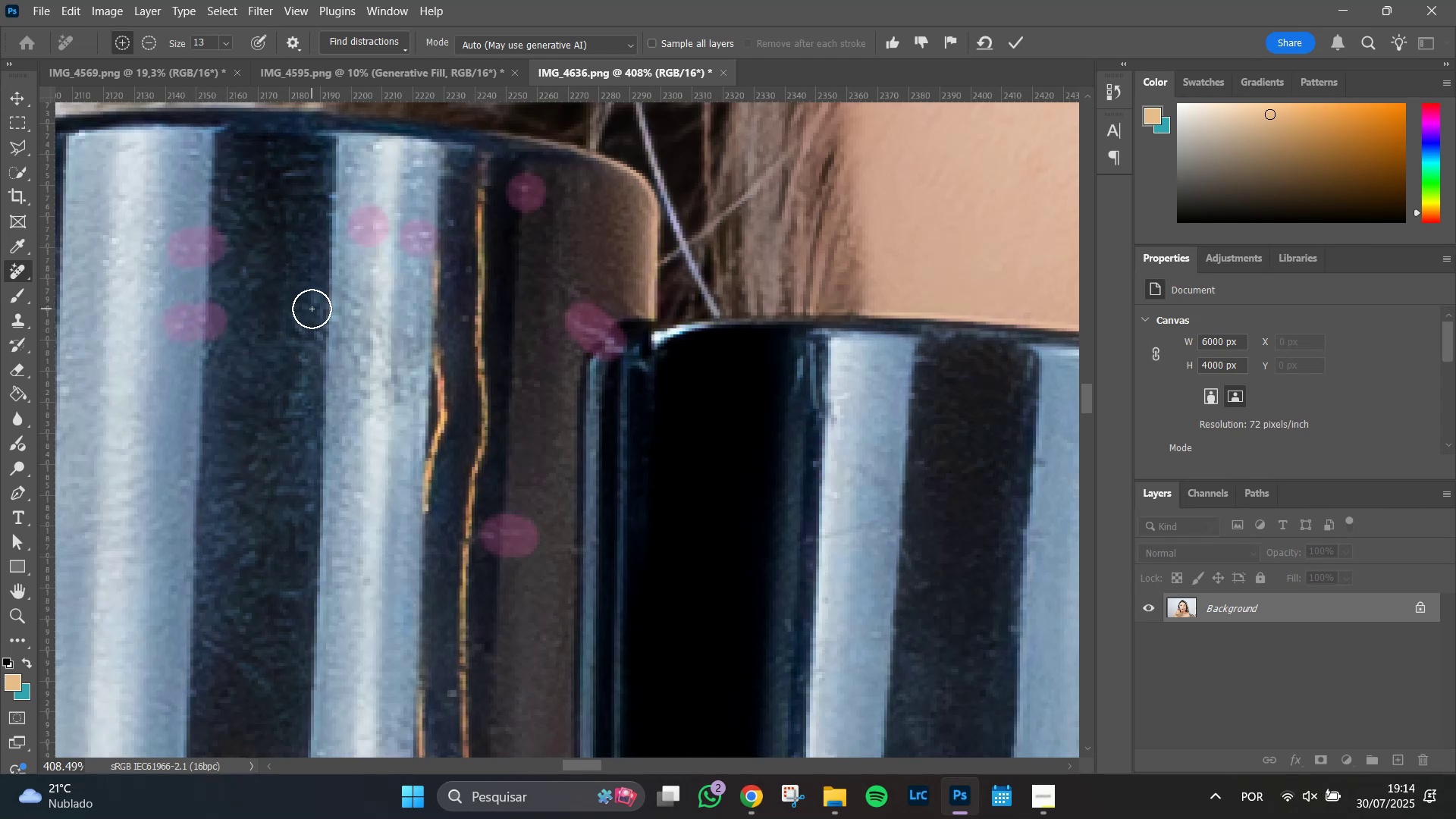 
key(Enter)
 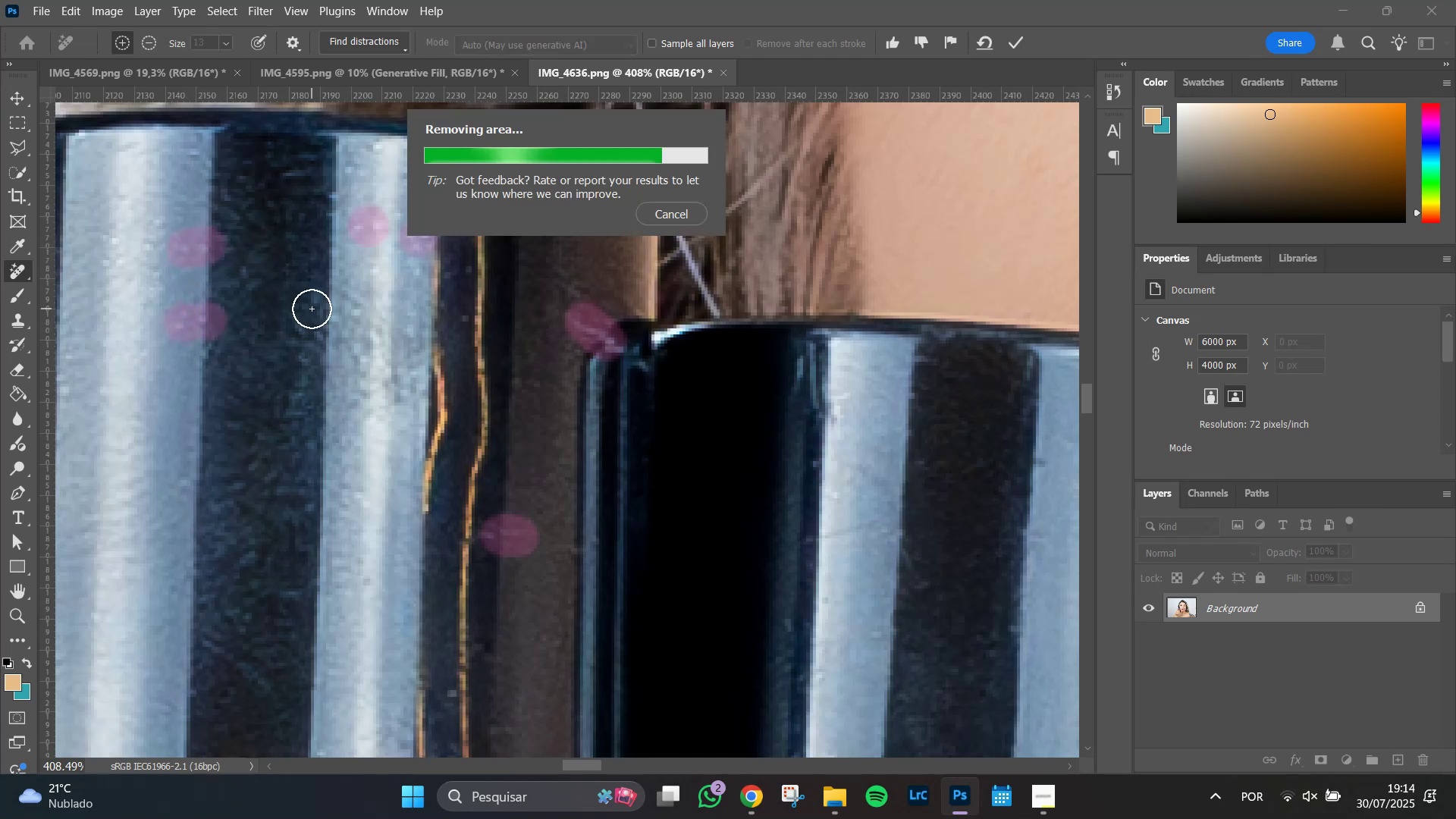 
wait(9.59)
 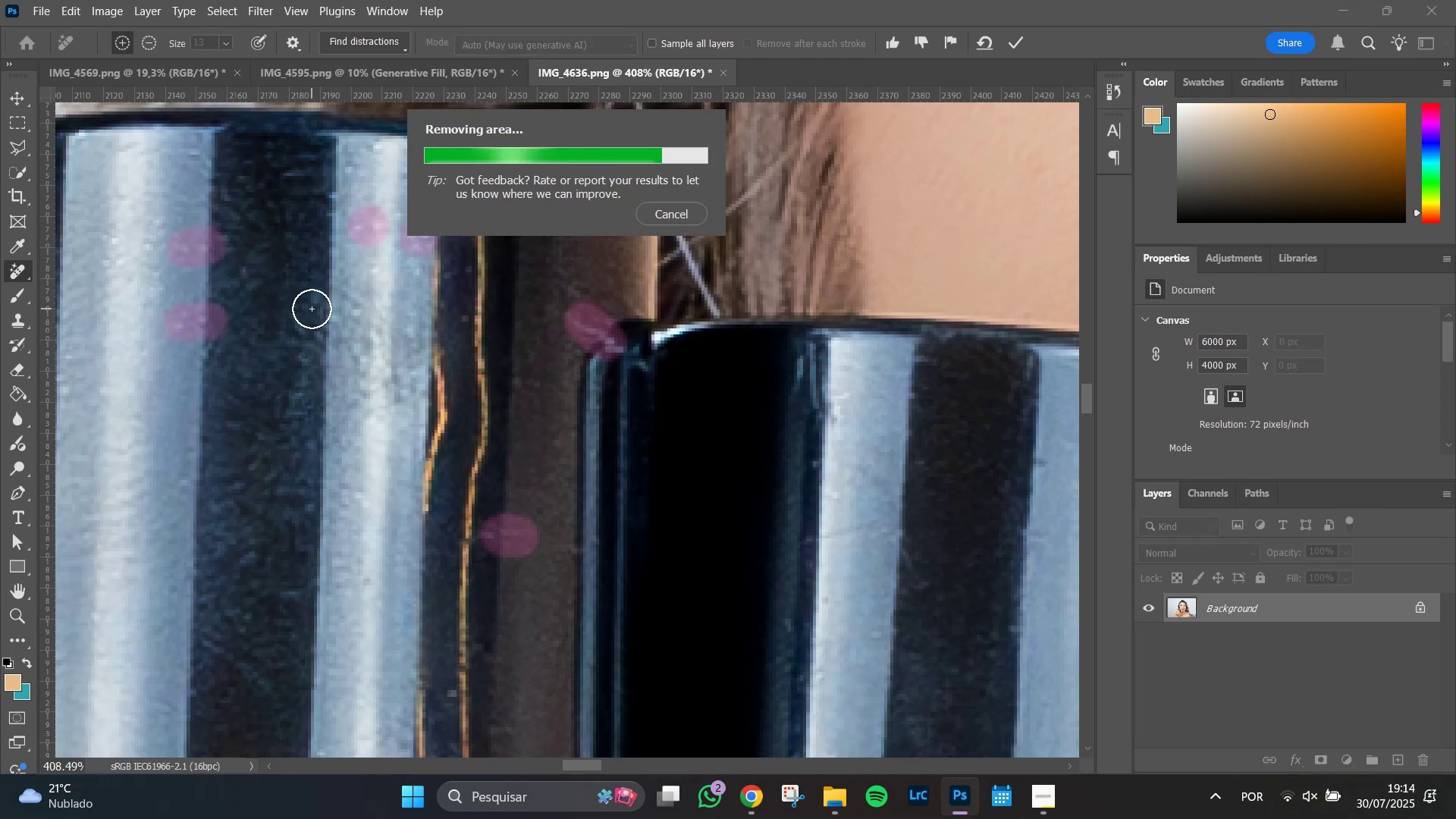 
hold_key(key=AltLeft, duration=0.69)
scroll: coordinate [422, 419], scroll_direction: down, amount: 7.0
 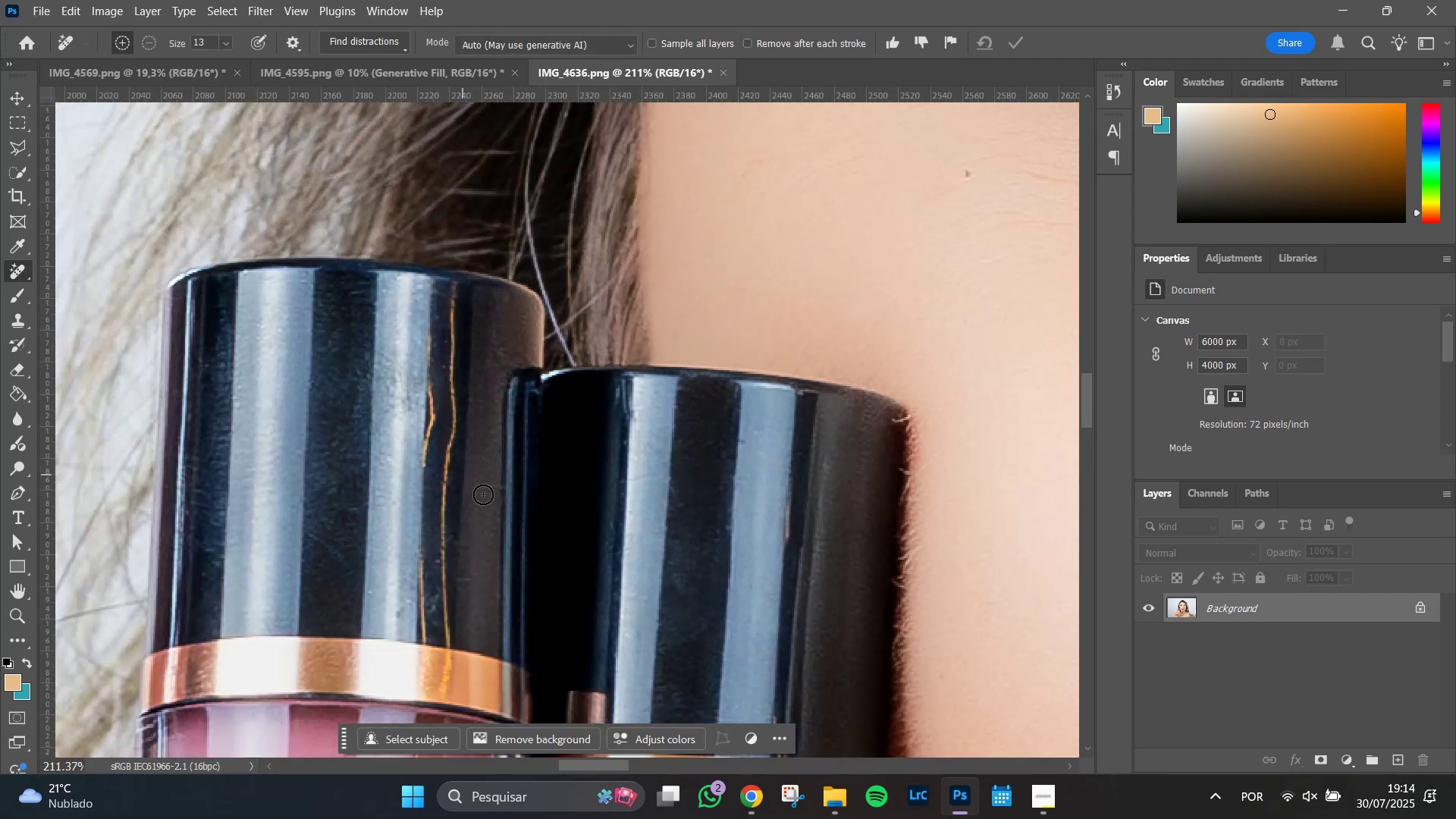 
hold_key(key=Space, duration=1.51)
 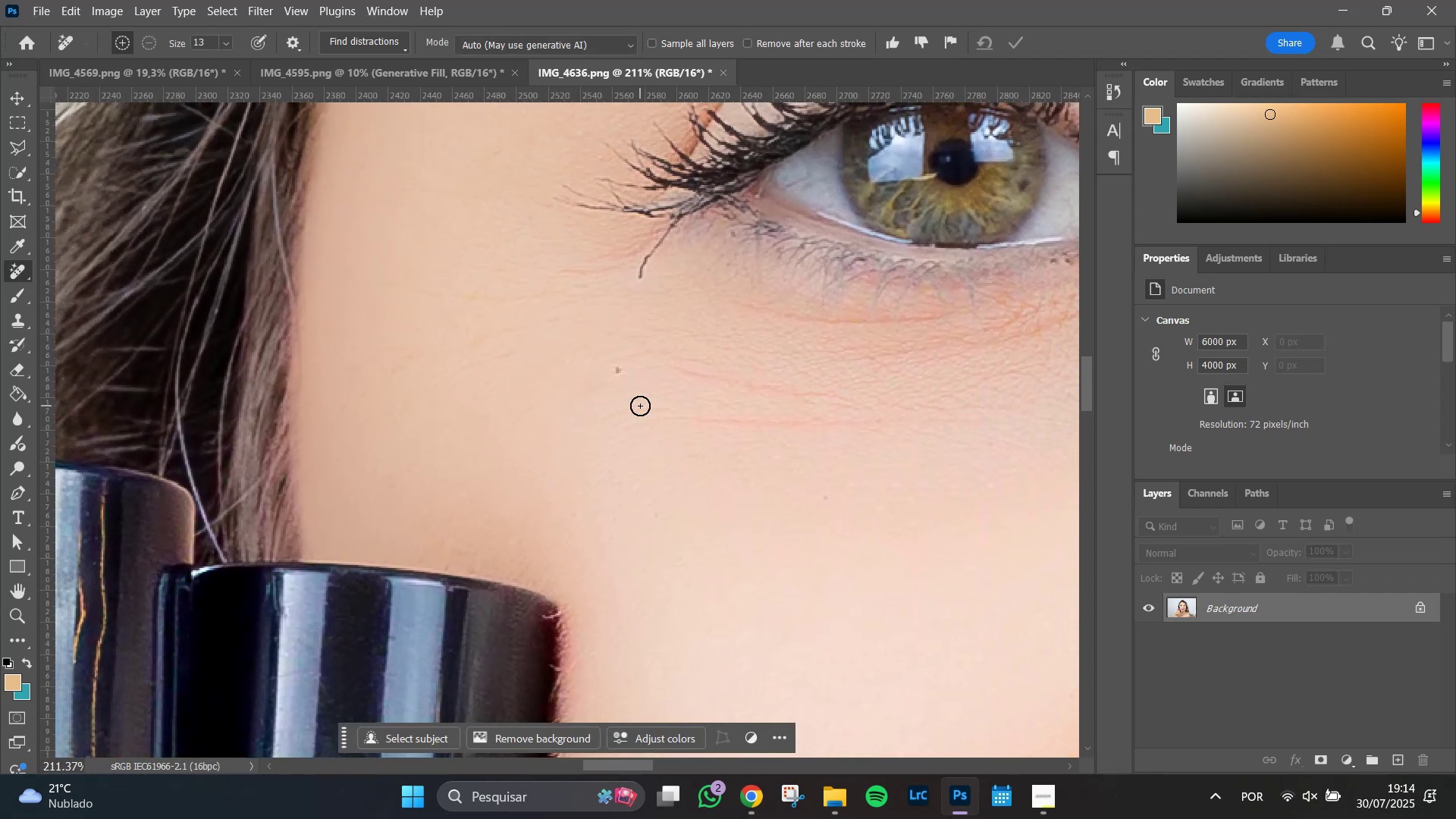 
hold_key(key=Space, duration=0.44)
 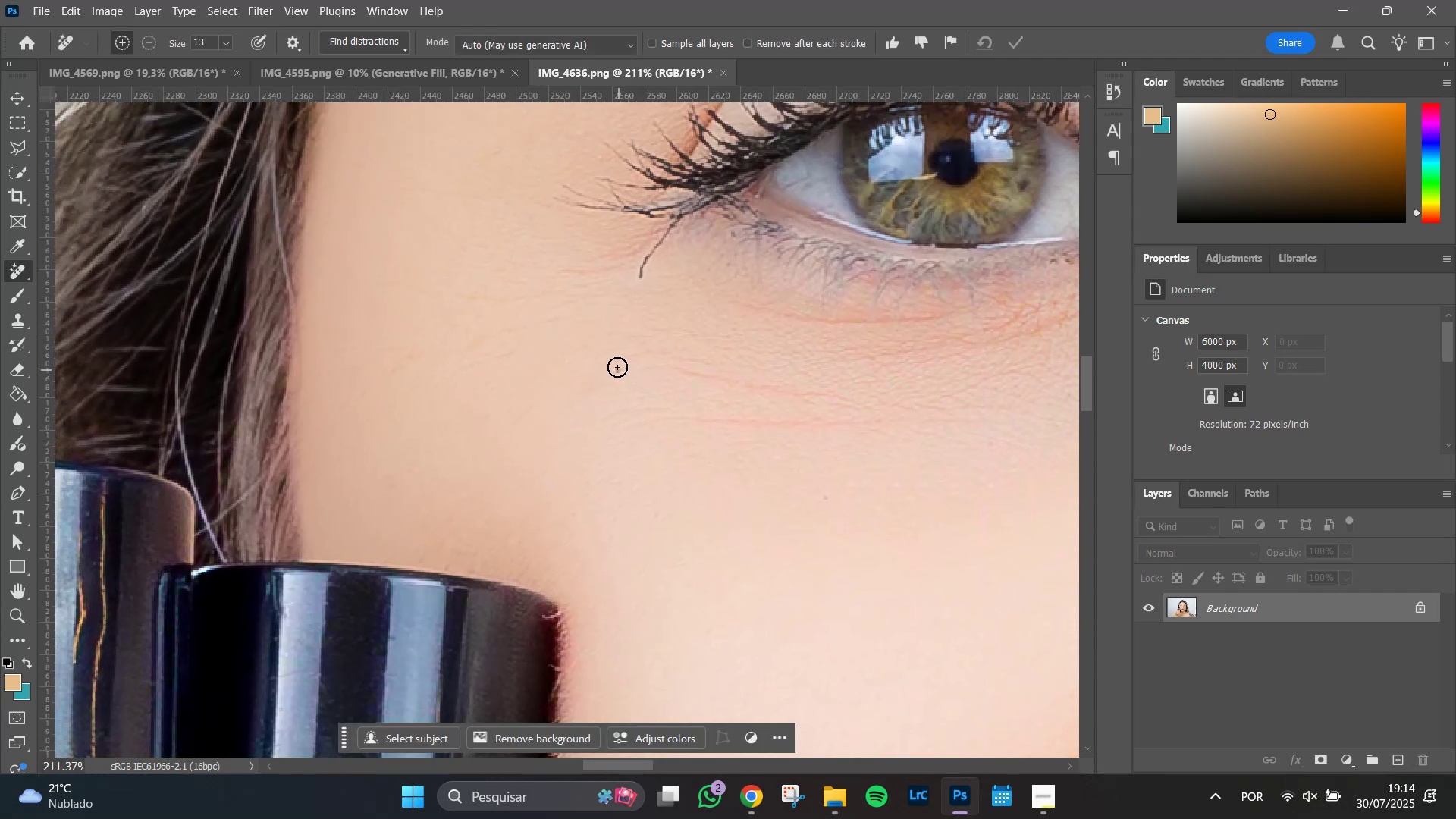 
hold_key(key=AltLeft, duration=0.52)
 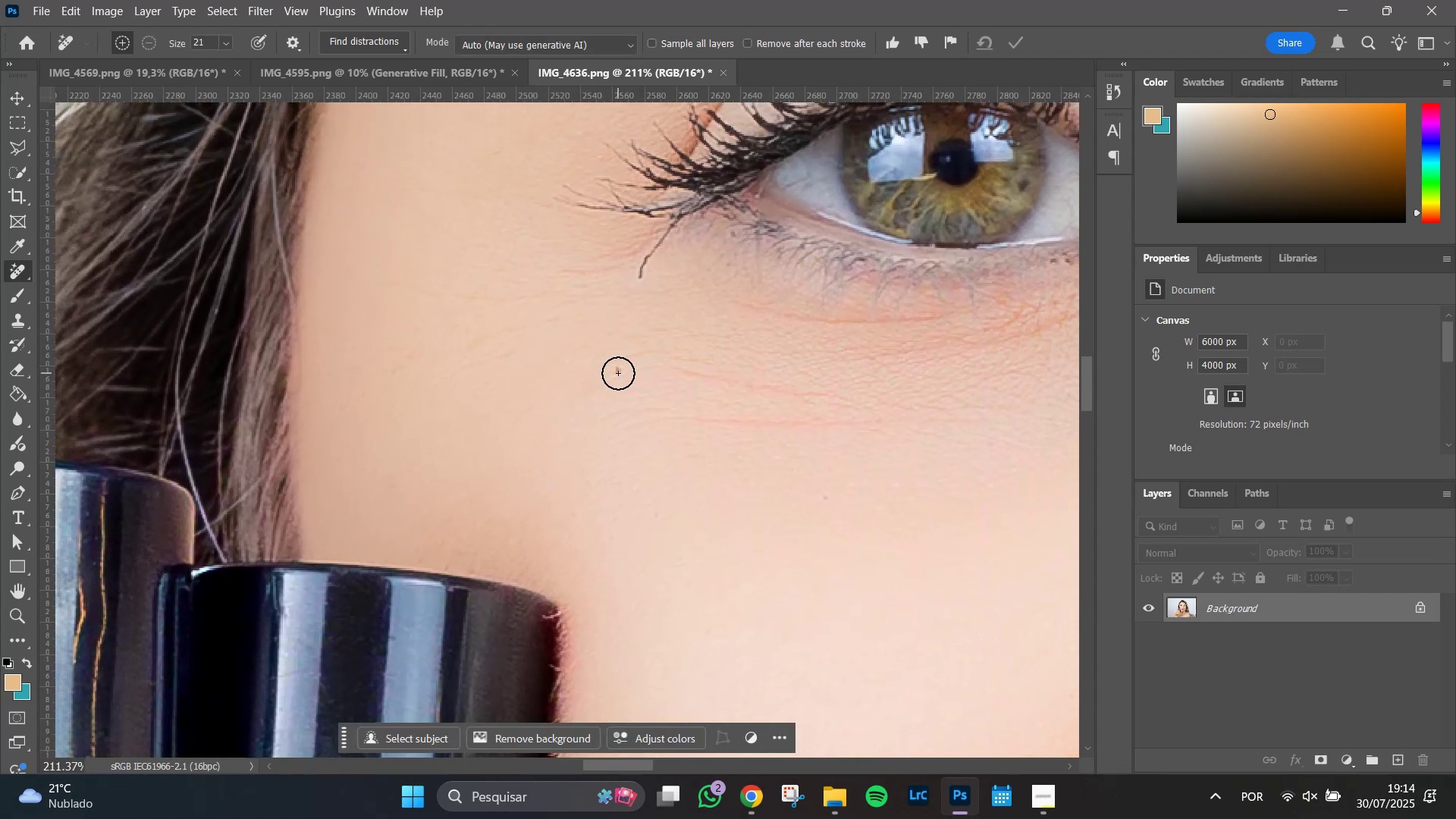 
left_click([618, 373])
 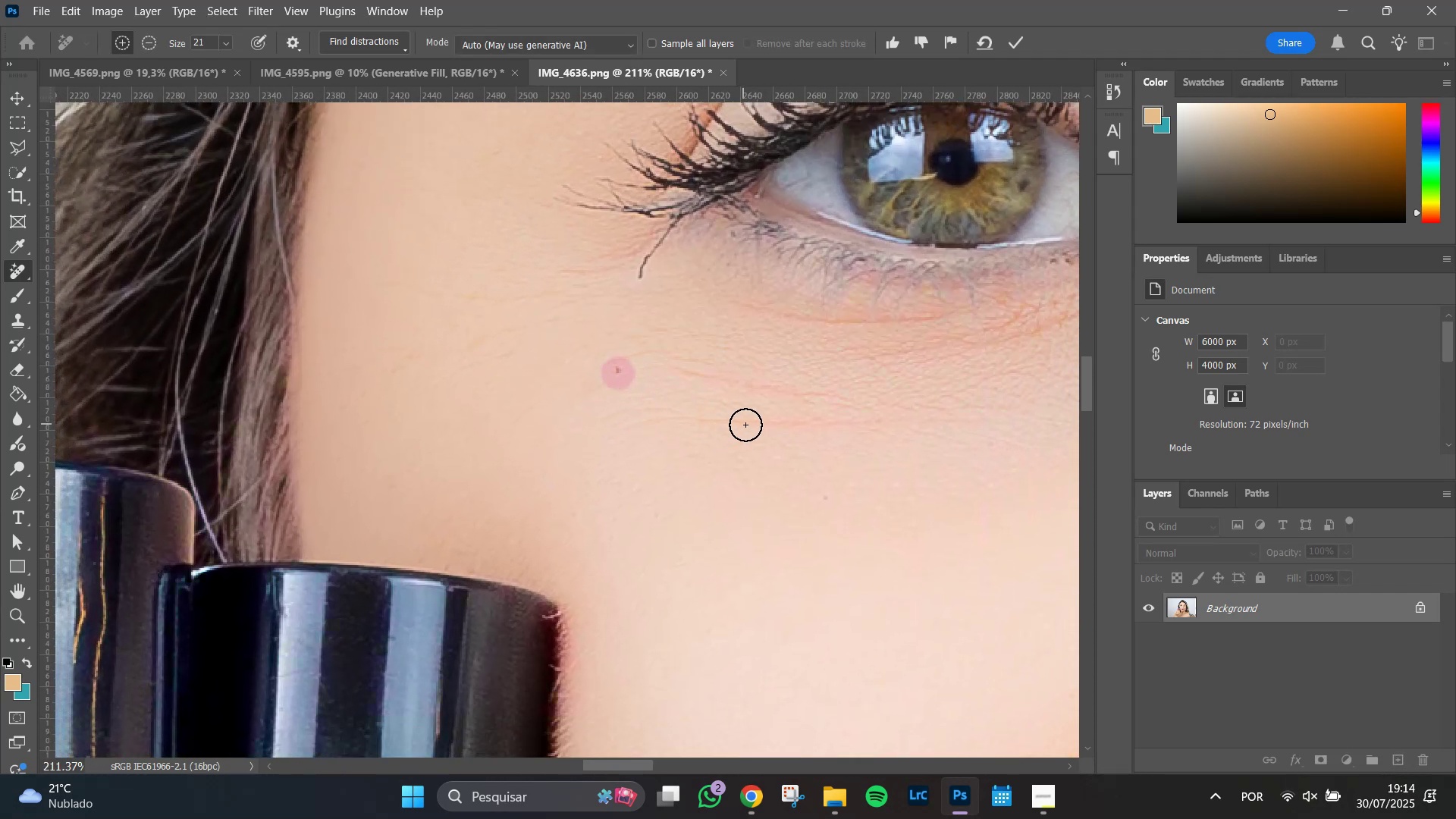 
key(Enter)
 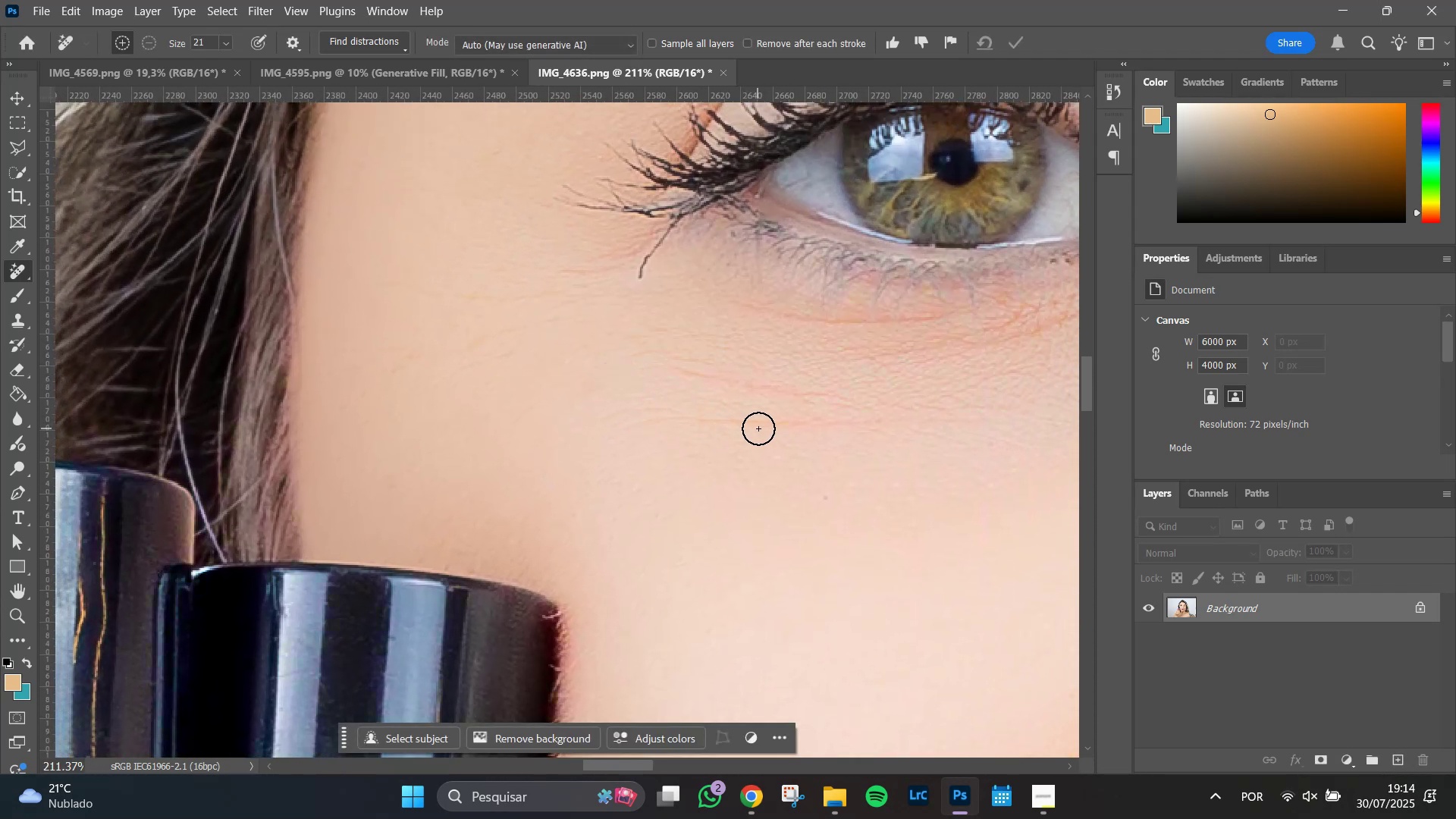 
hold_key(key=Space, duration=1.04)
 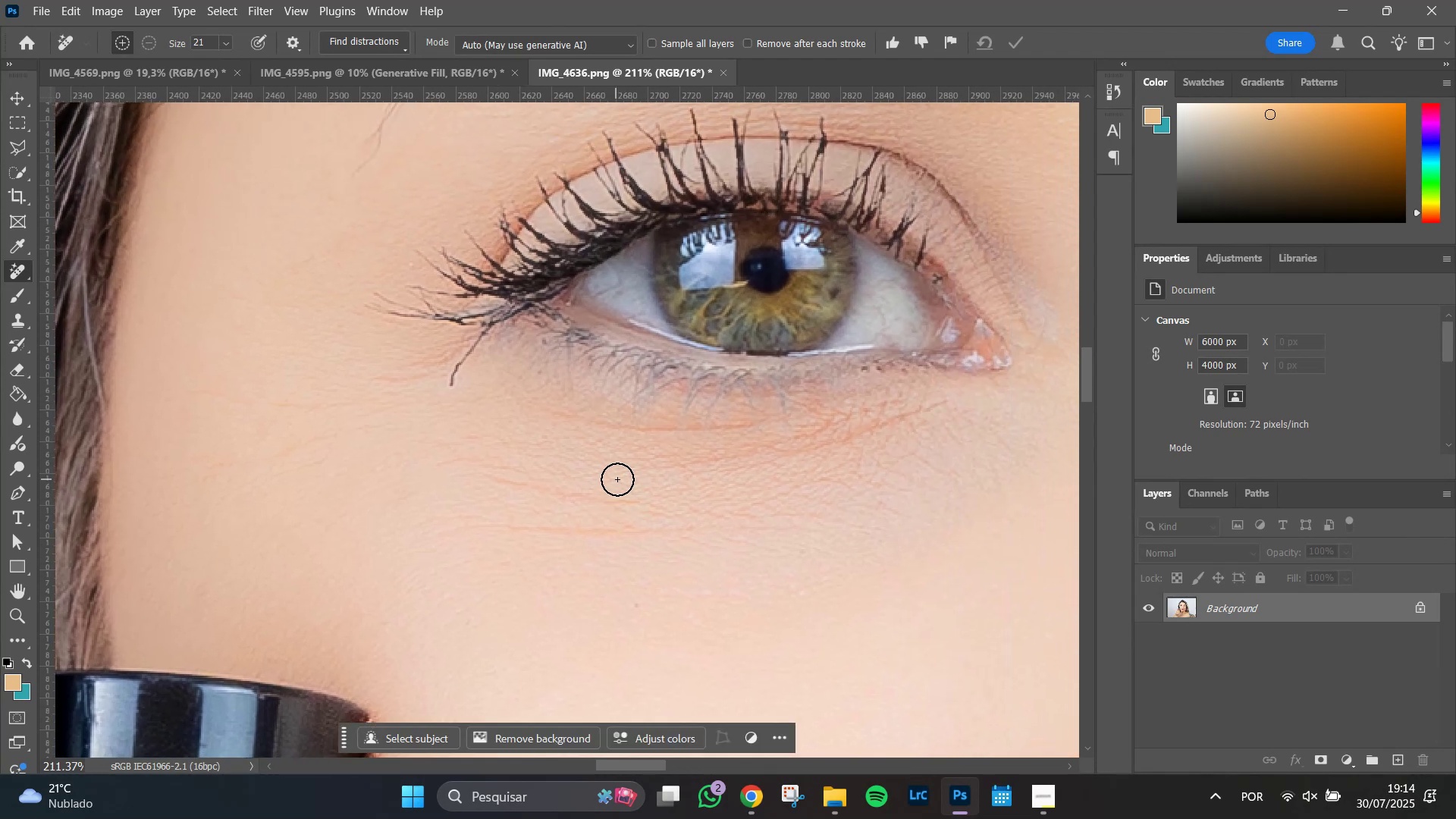 
hold_key(key=Space, duration=1.51)
 